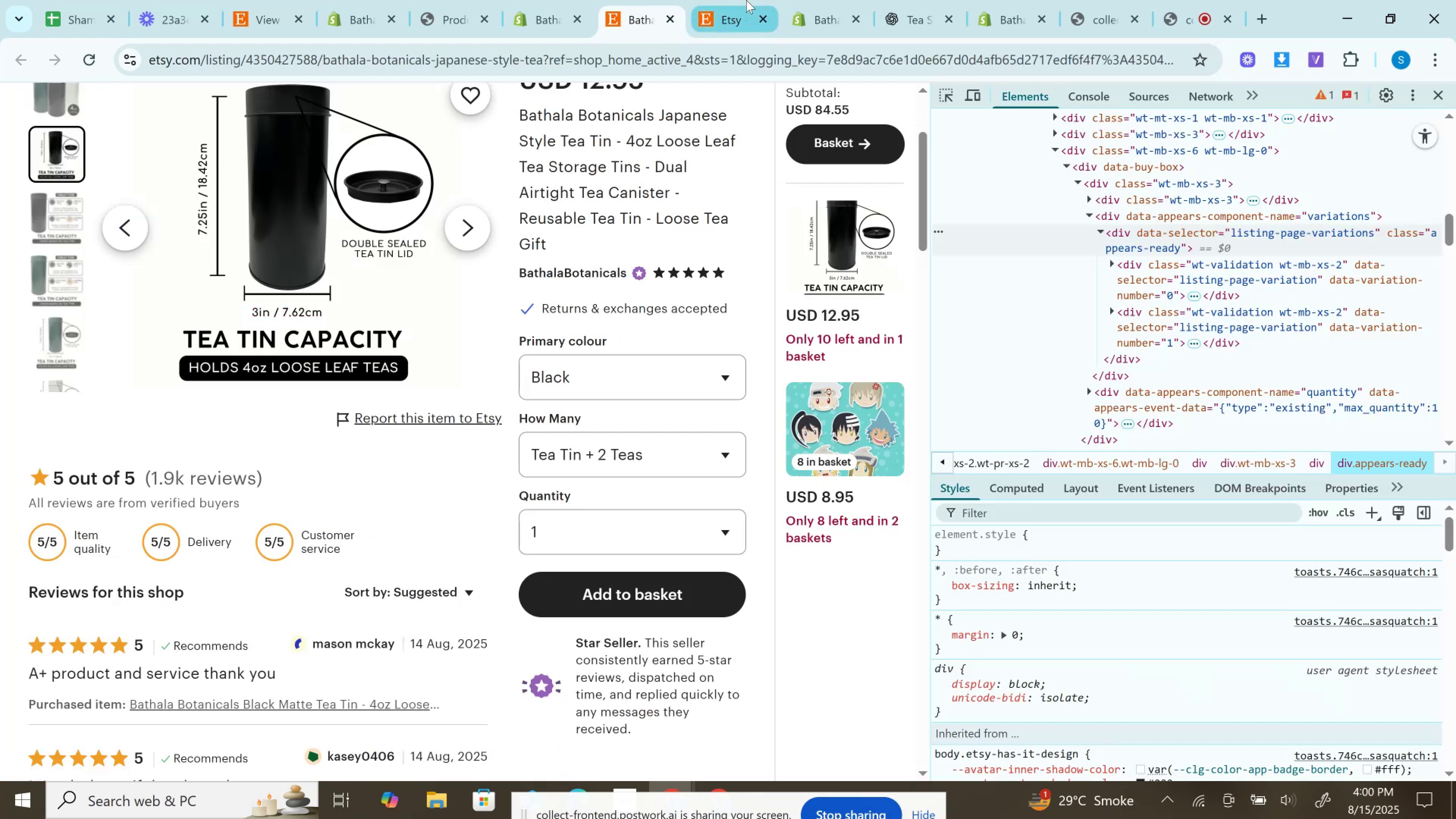 
left_click([746, 0])
 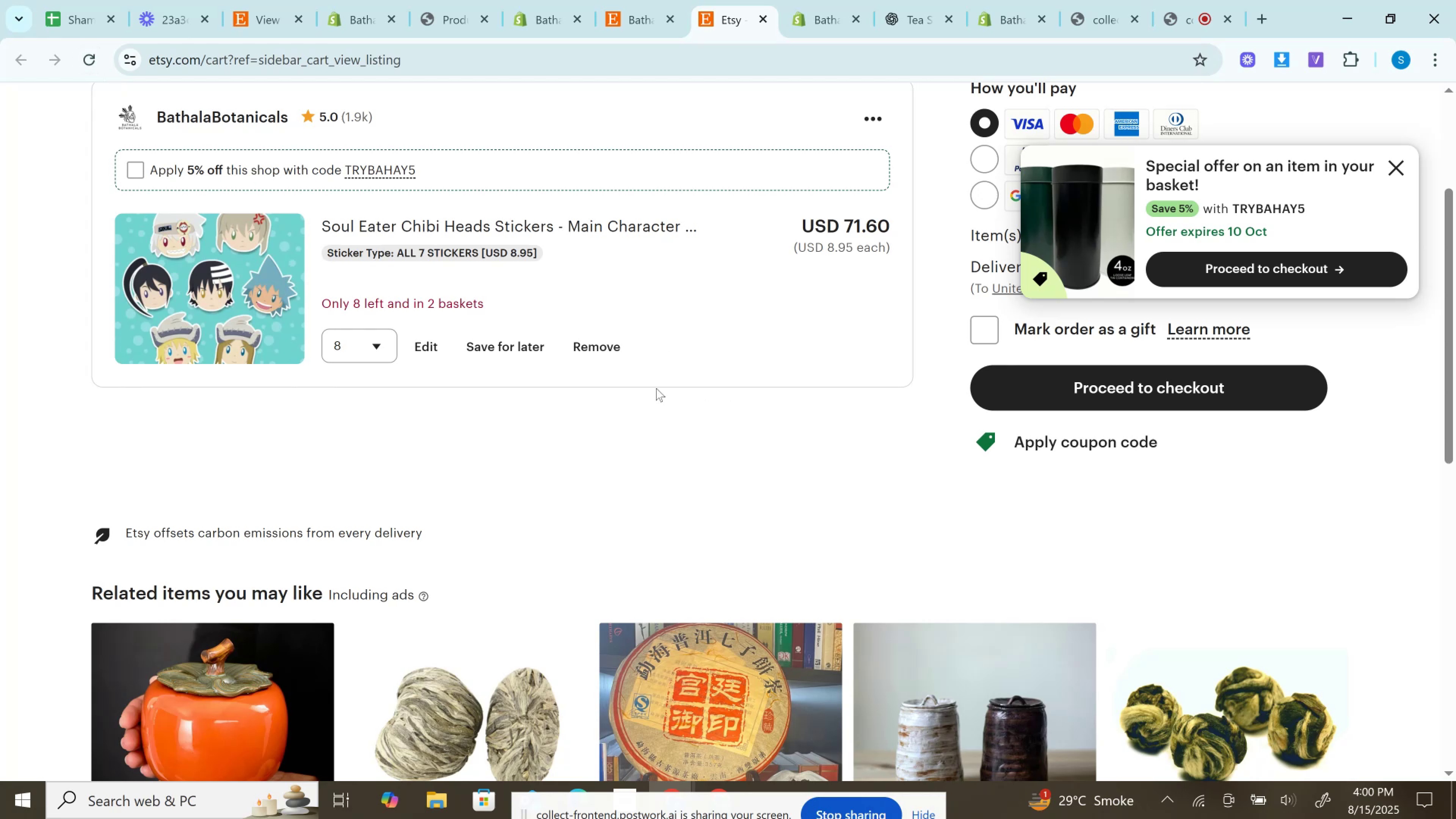 
left_click([587, 332])
 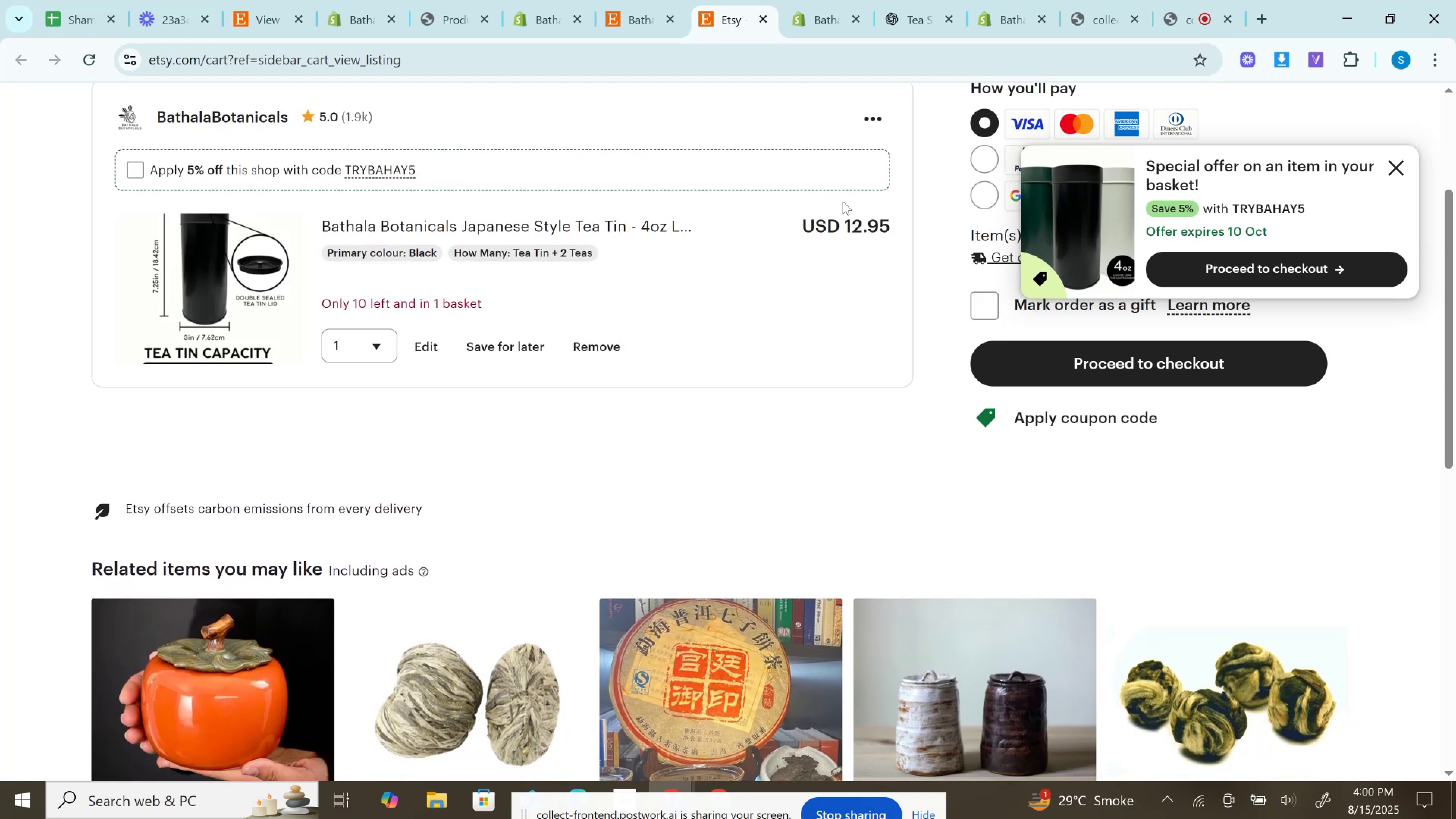 
double_click([869, 226])
 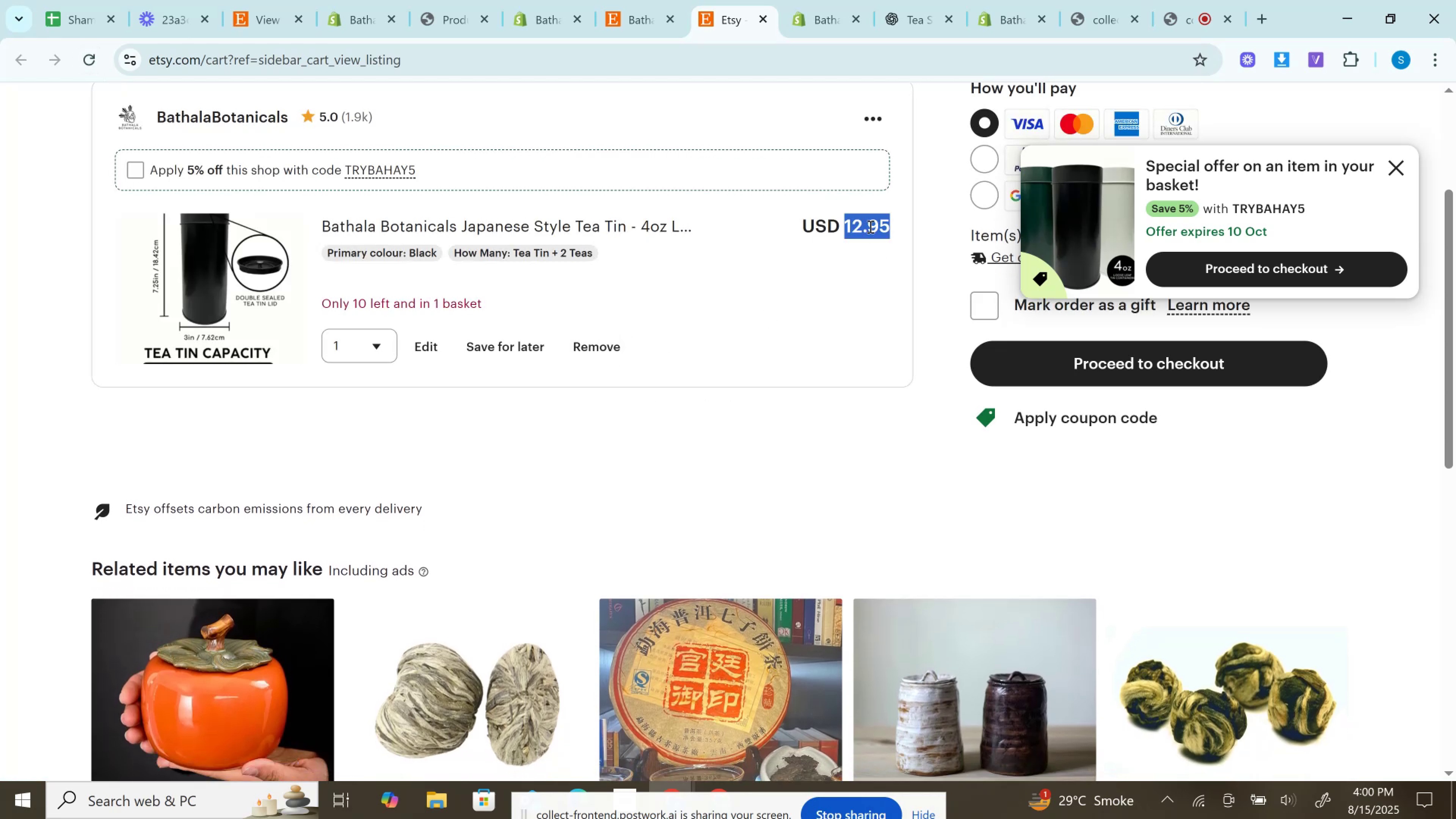 
key(Control+C)
 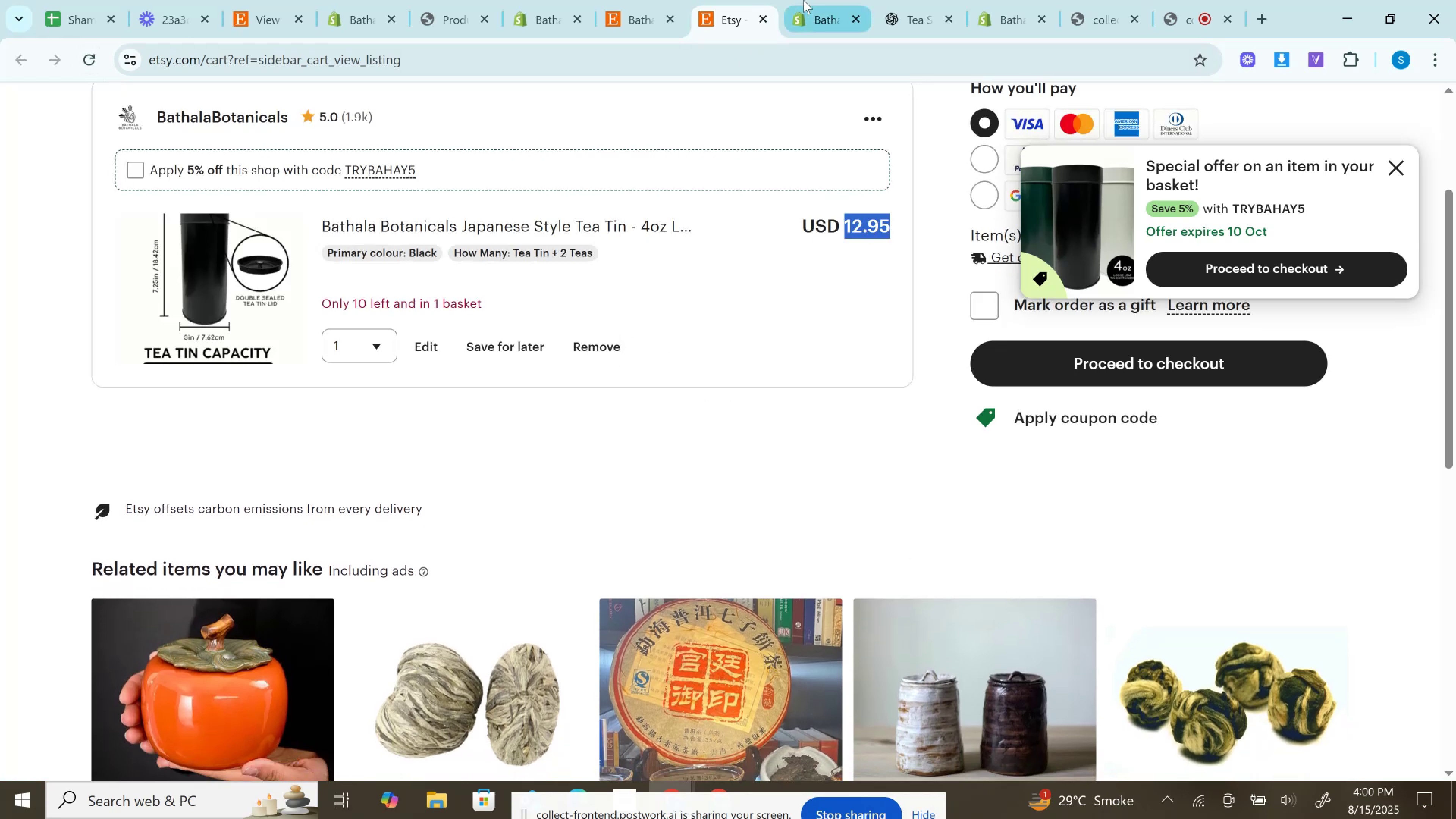 
left_click([805, 0])
 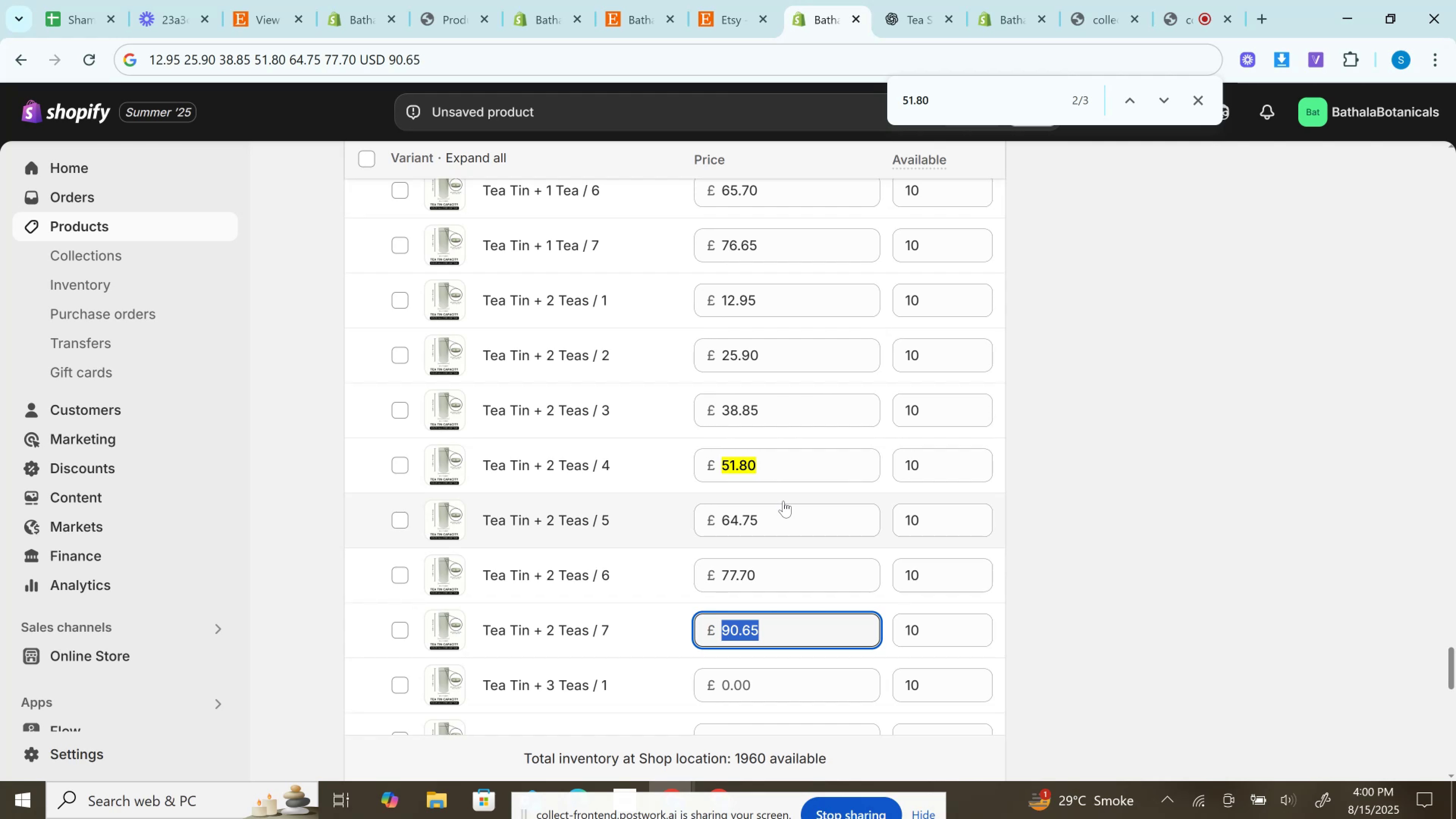 
scroll: coordinate [783, 501], scroll_direction: up, amount: 2.0
 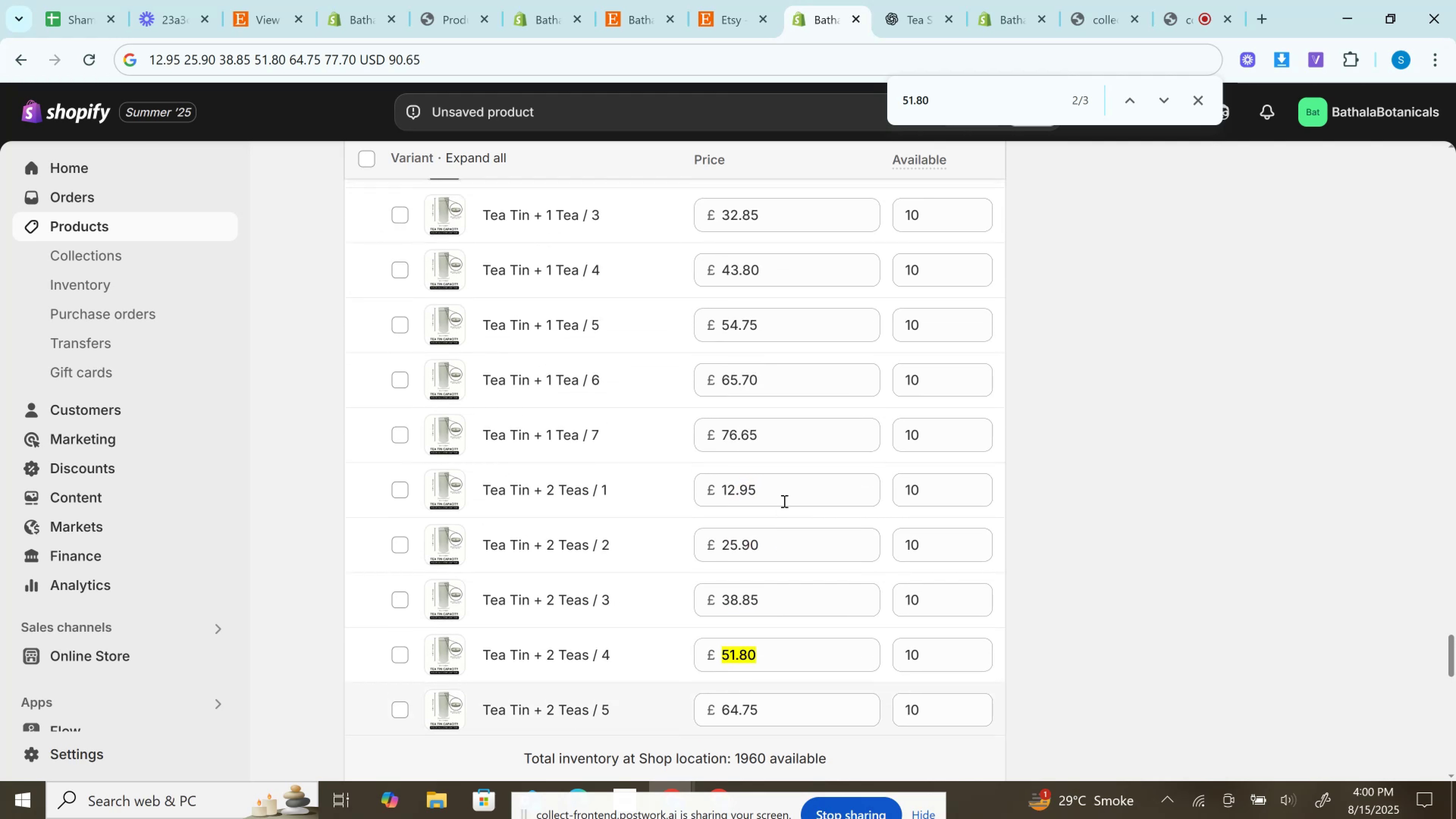 
scroll: coordinate [783, 501], scroll_direction: down, amount: 6.0
 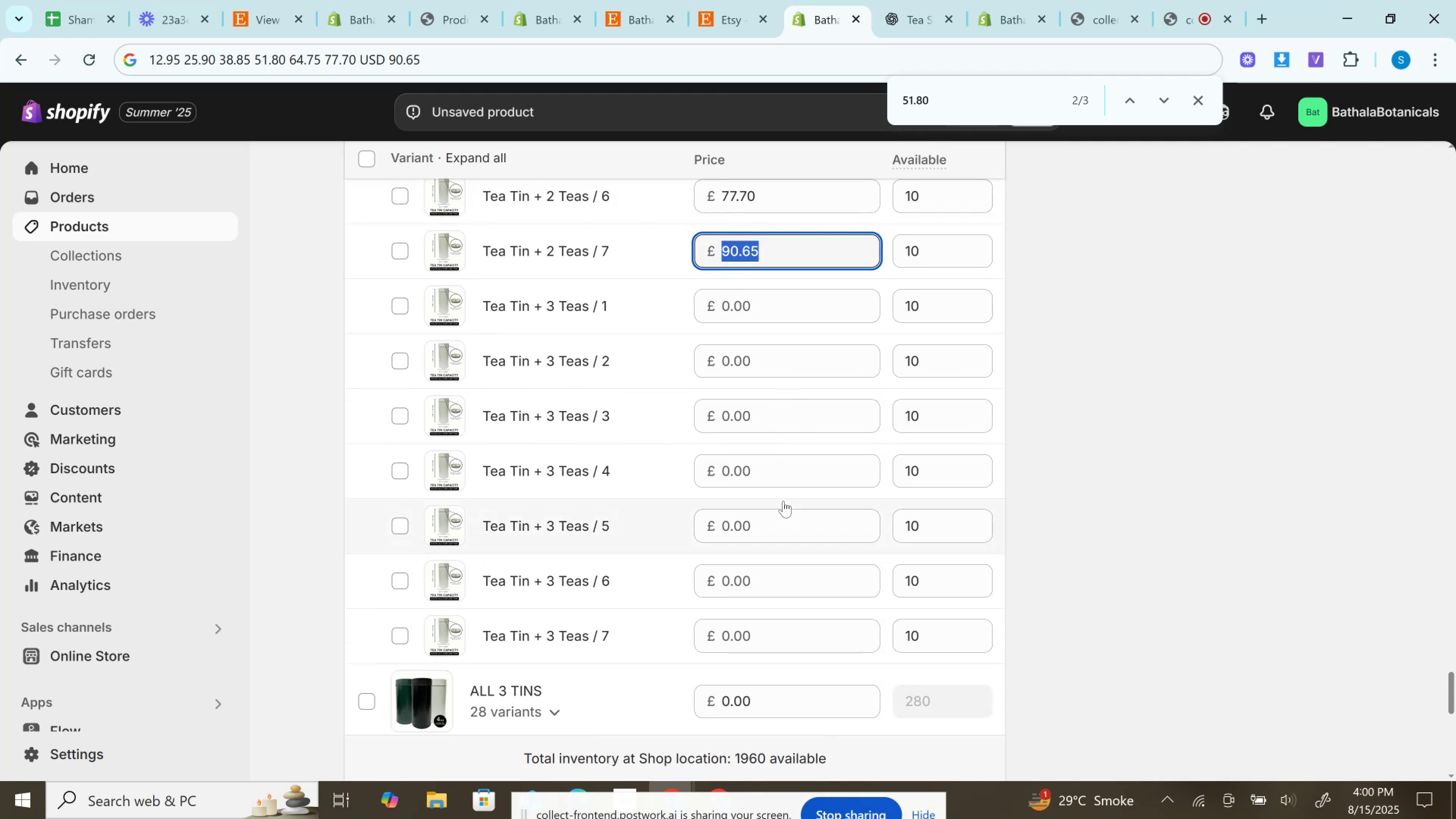 
right_click([783, 501])
 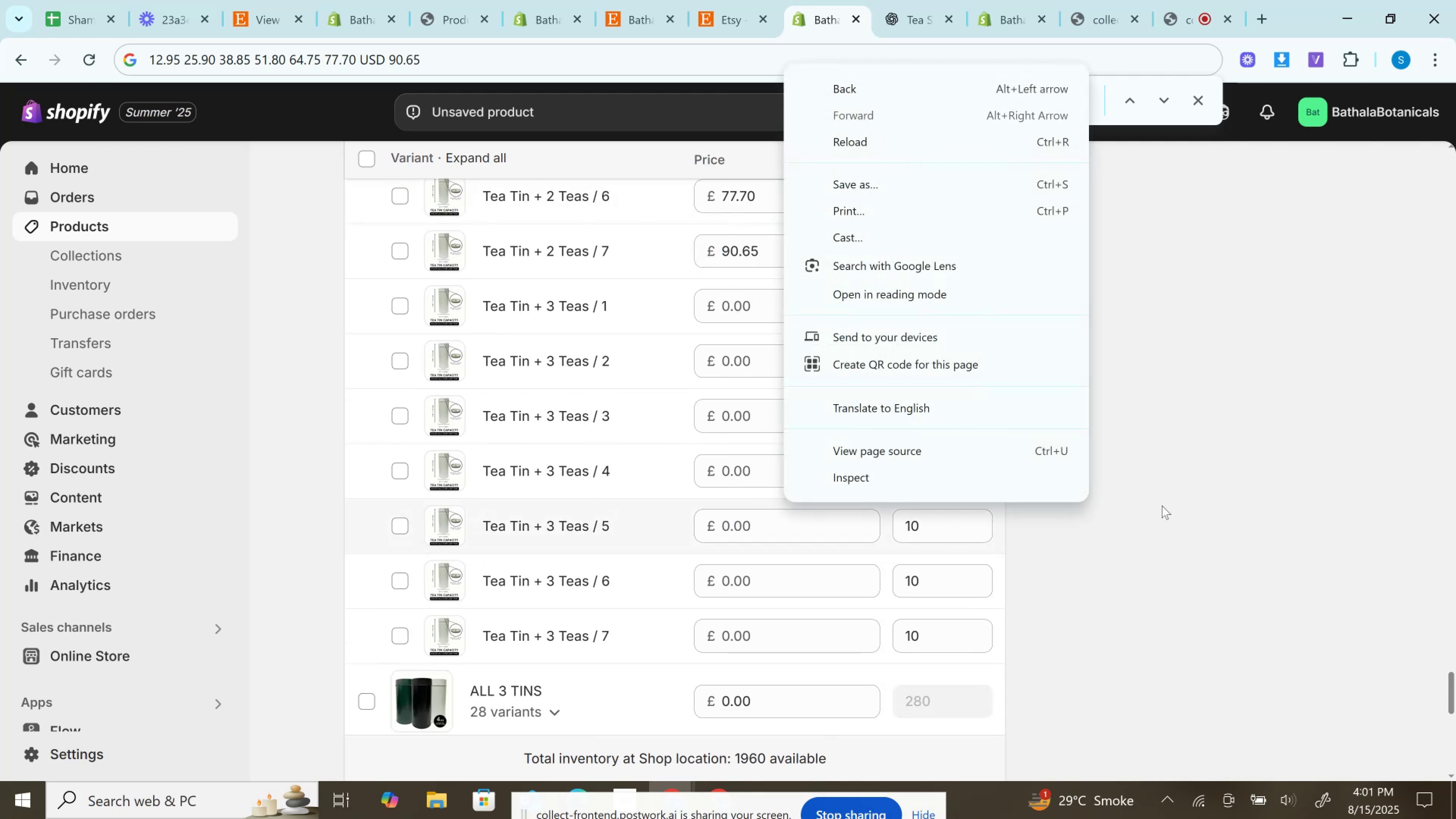 
left_click([1125, 453])
 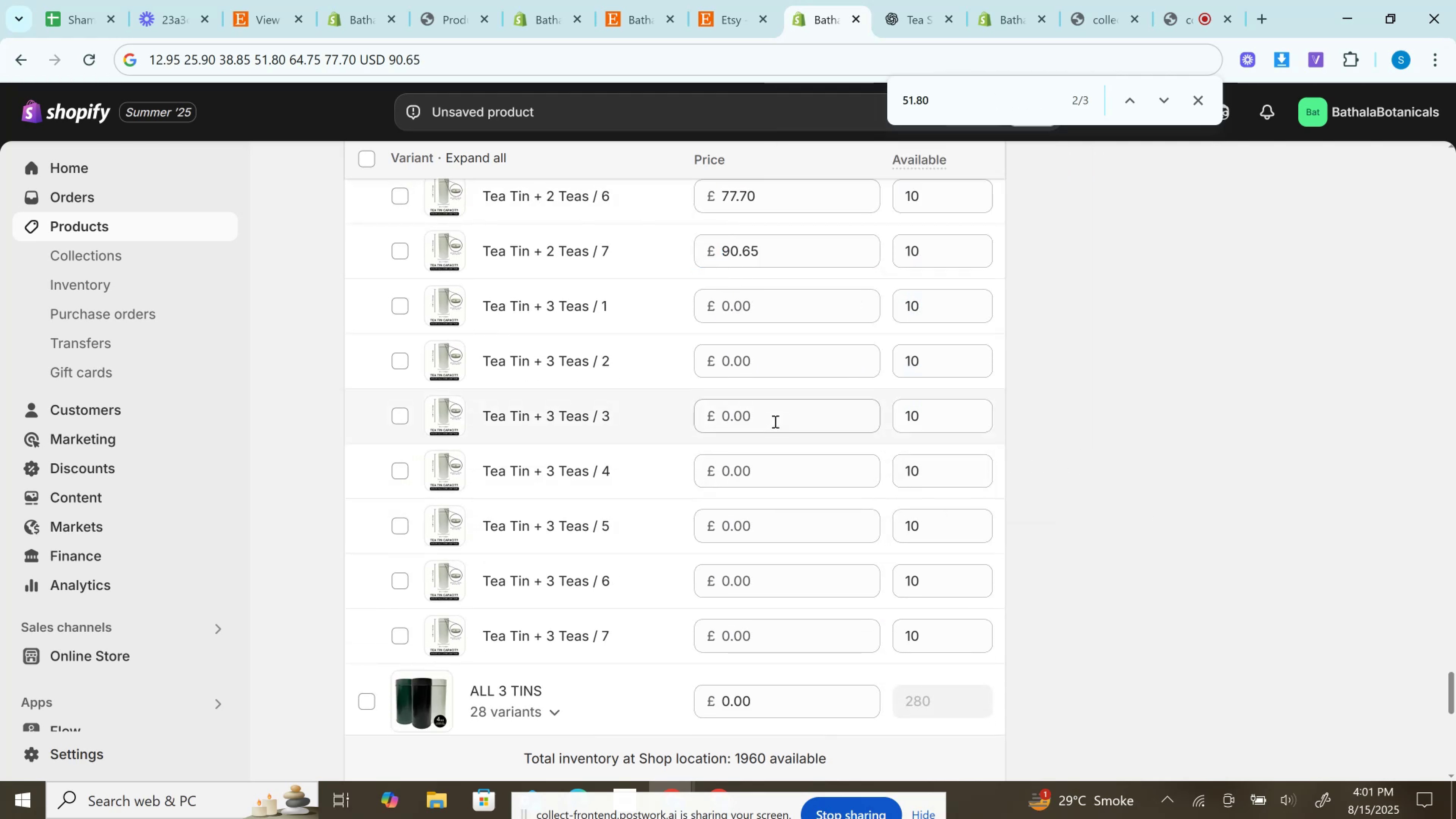 
left_click([727, 0])
 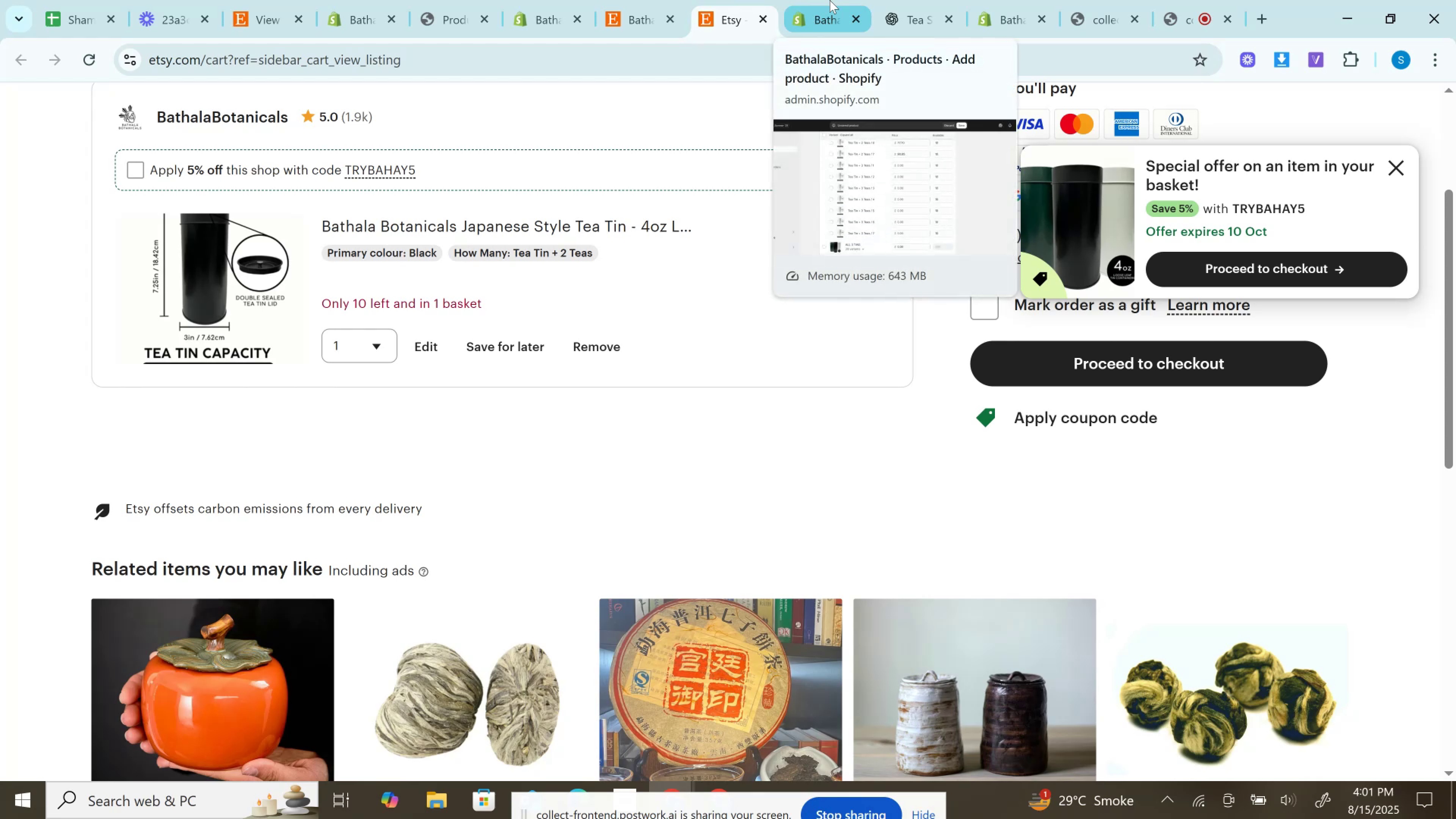 
left_click([830, 0])
 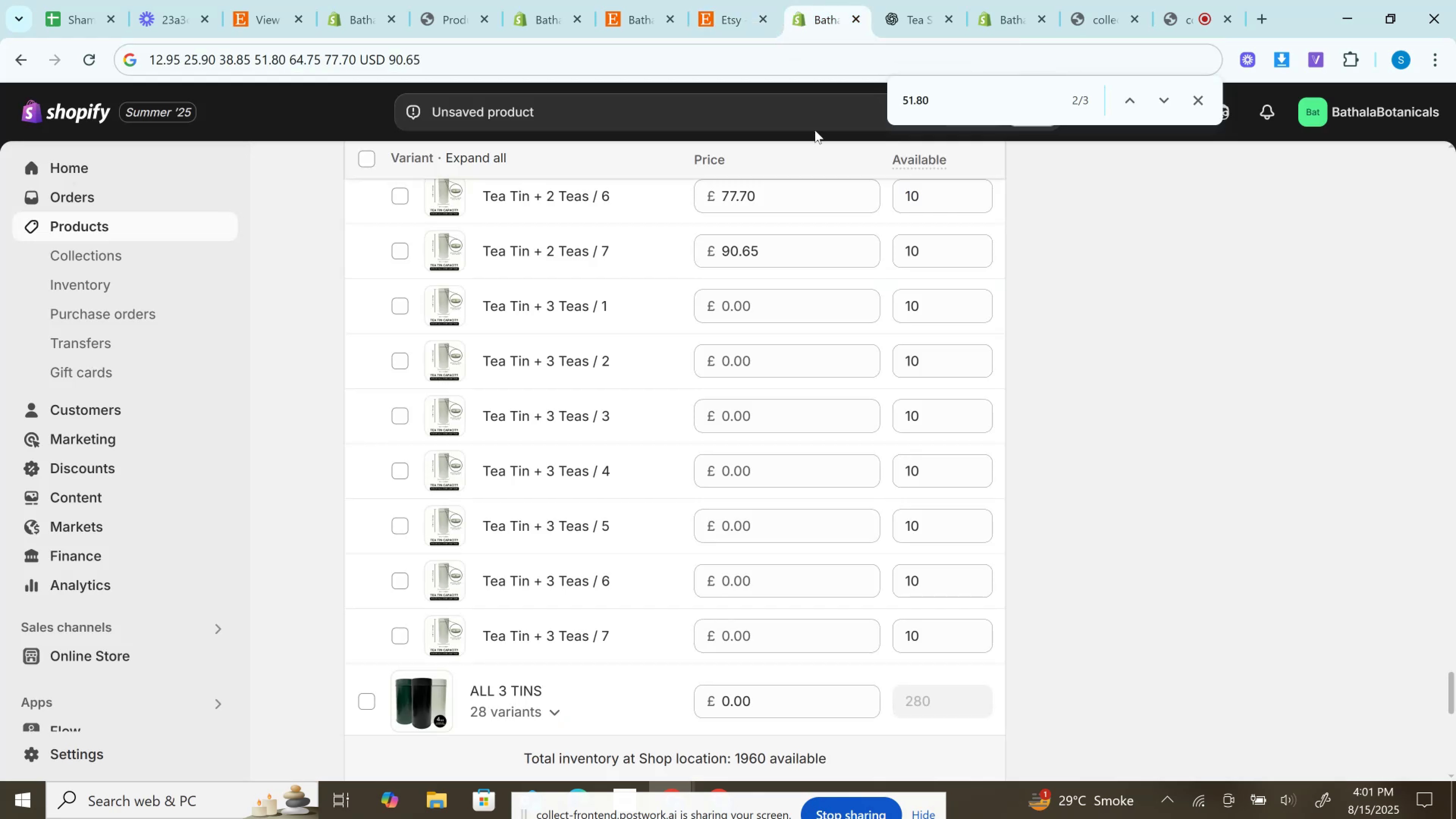 
left_click([752, 0])
 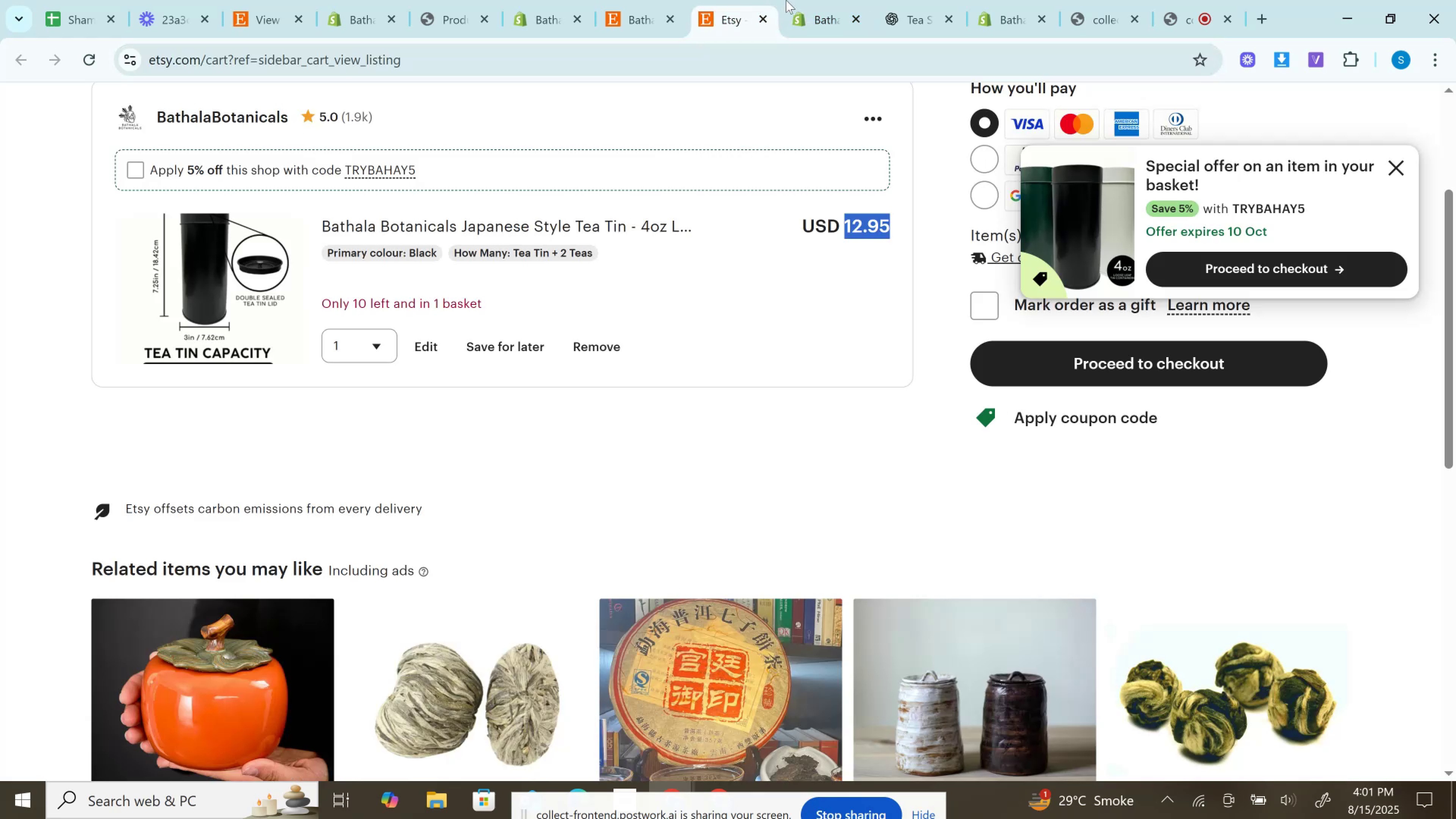 
left_click([800, 0])
 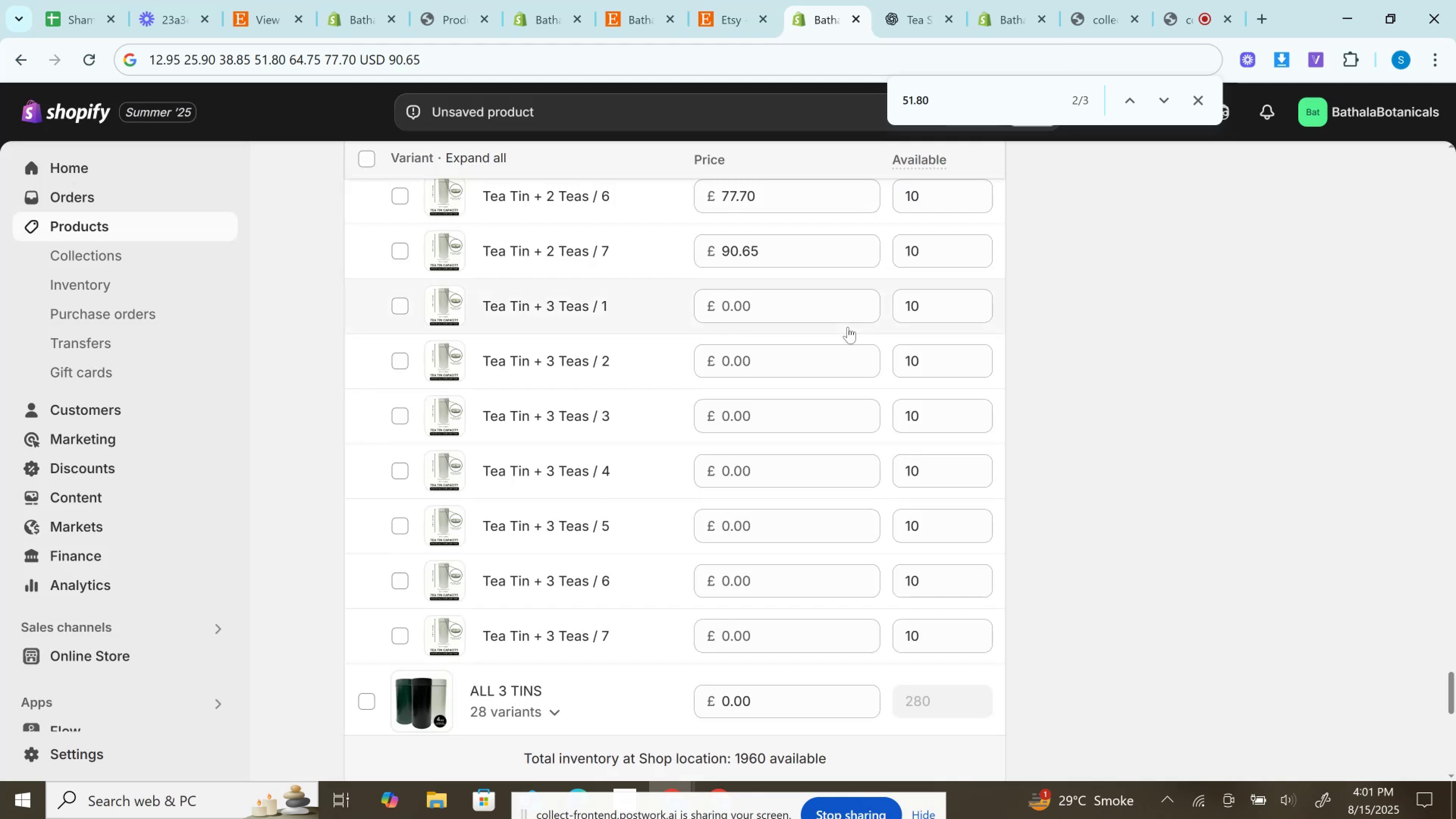 
left_click([785, 311])
 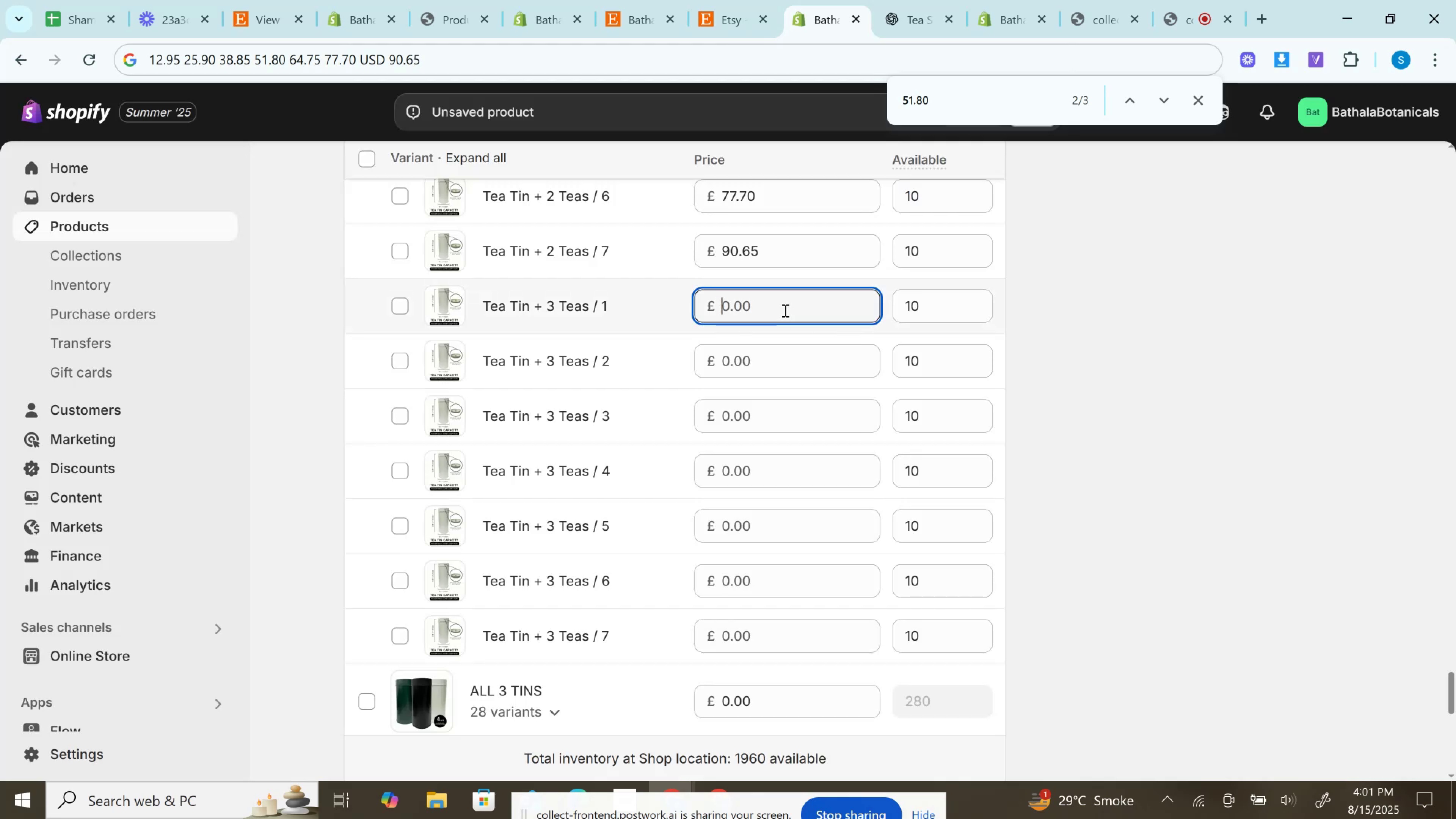 
key(Control+V)
 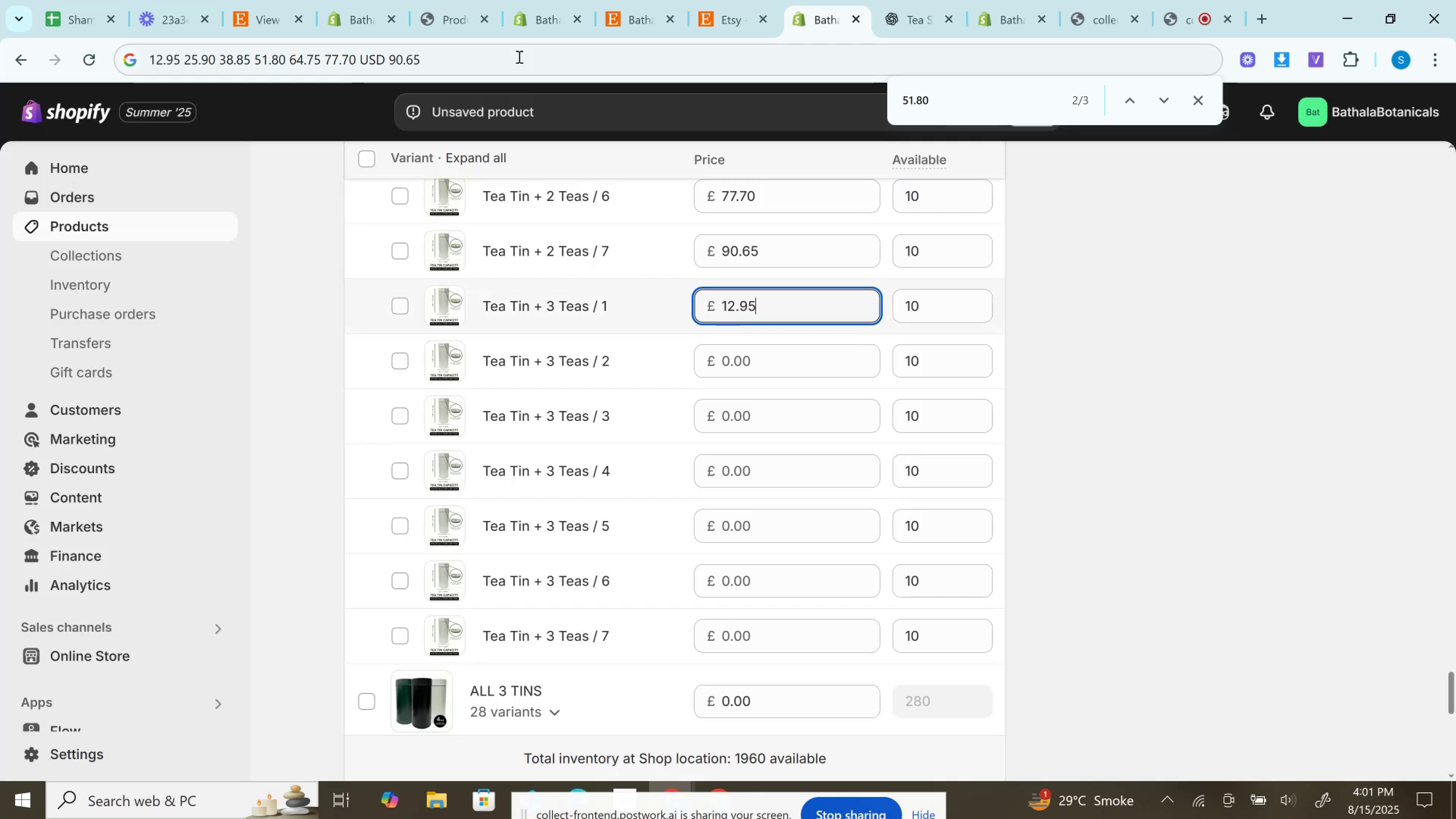 
left_click([515, 50])
 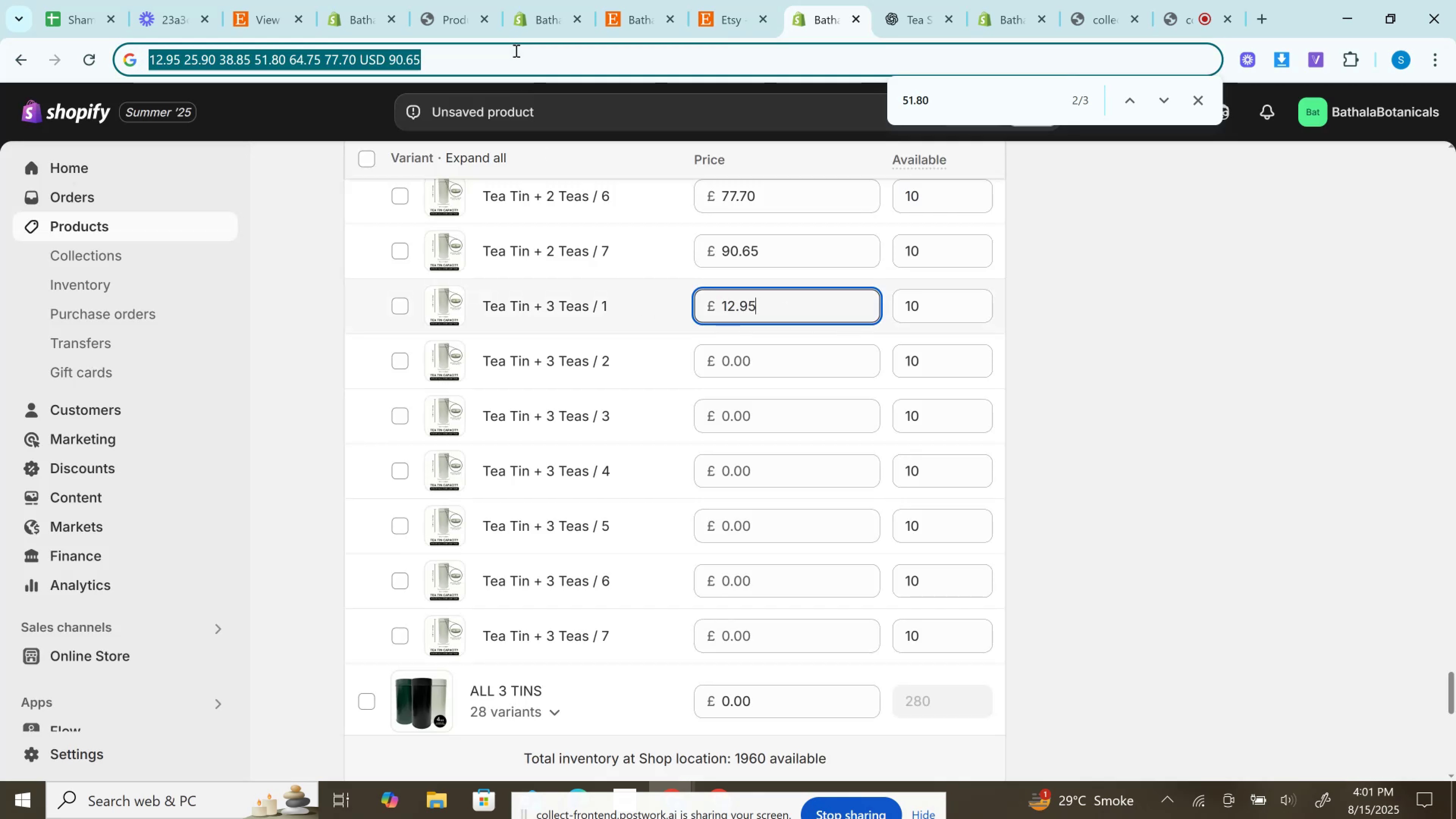 
key(Control+V)
 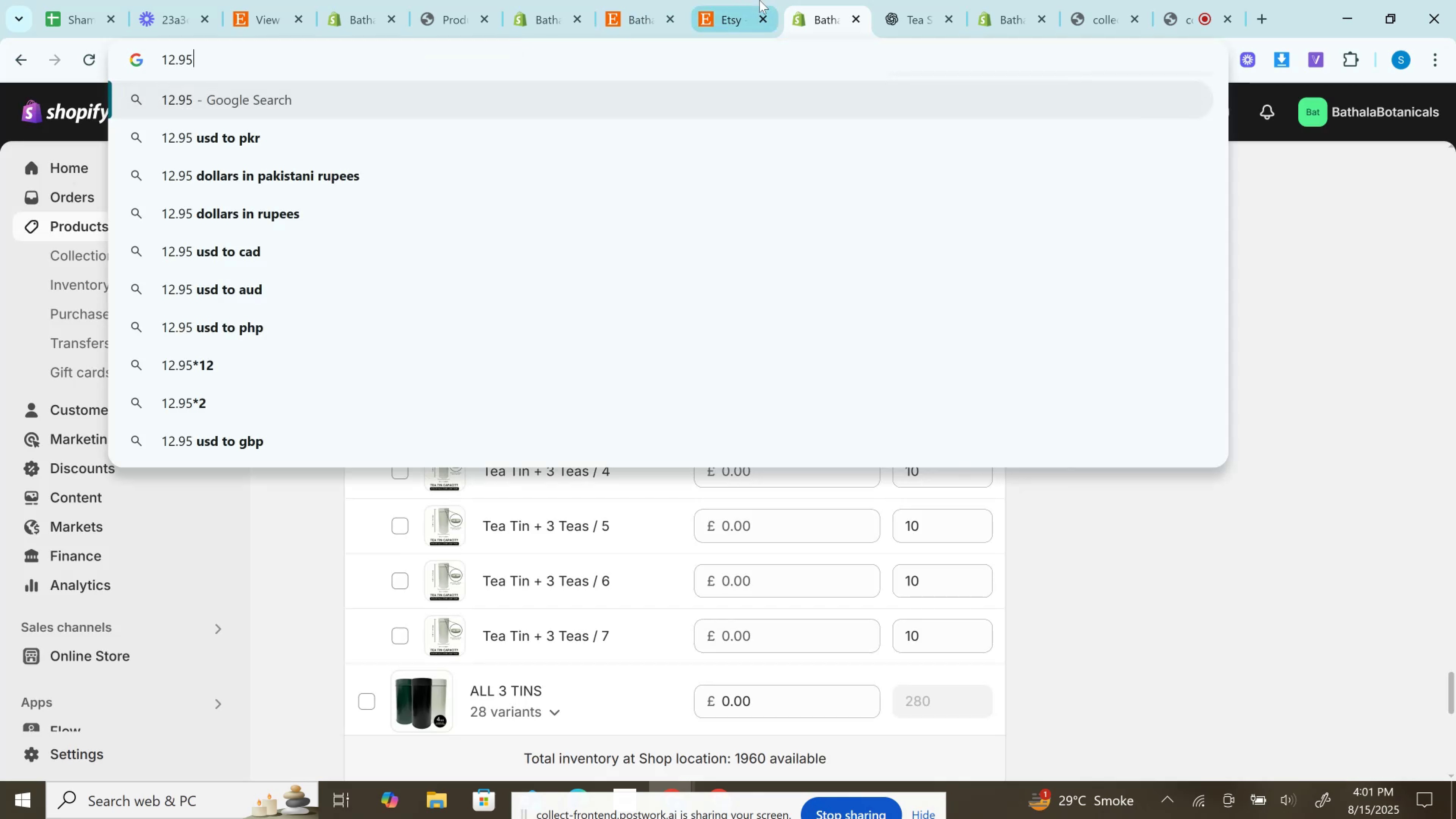 
left_click([759, 0])
 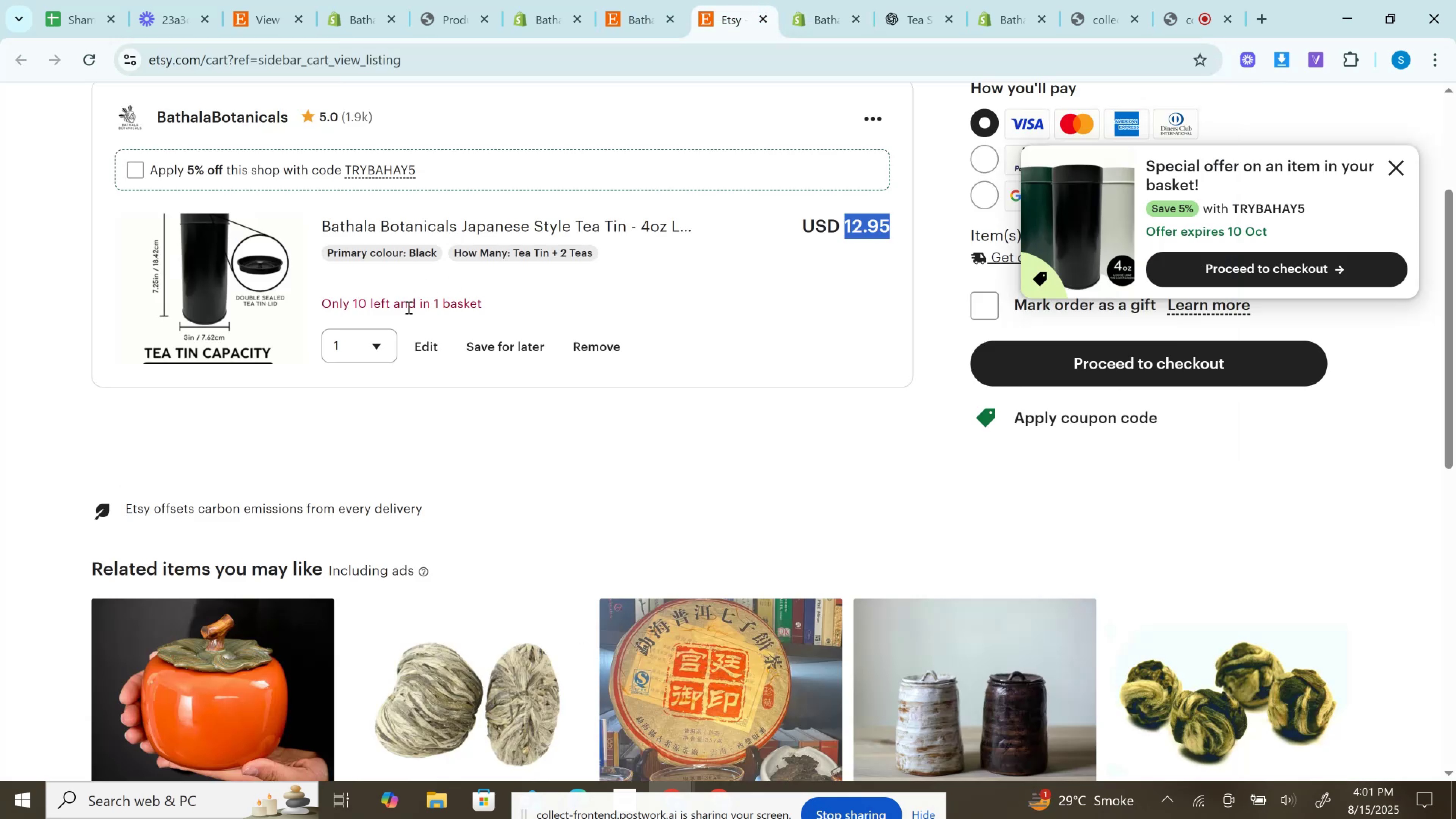 
left_click_drag(start_coordinate=[337, 353], to_coordinate=[337, 356])
 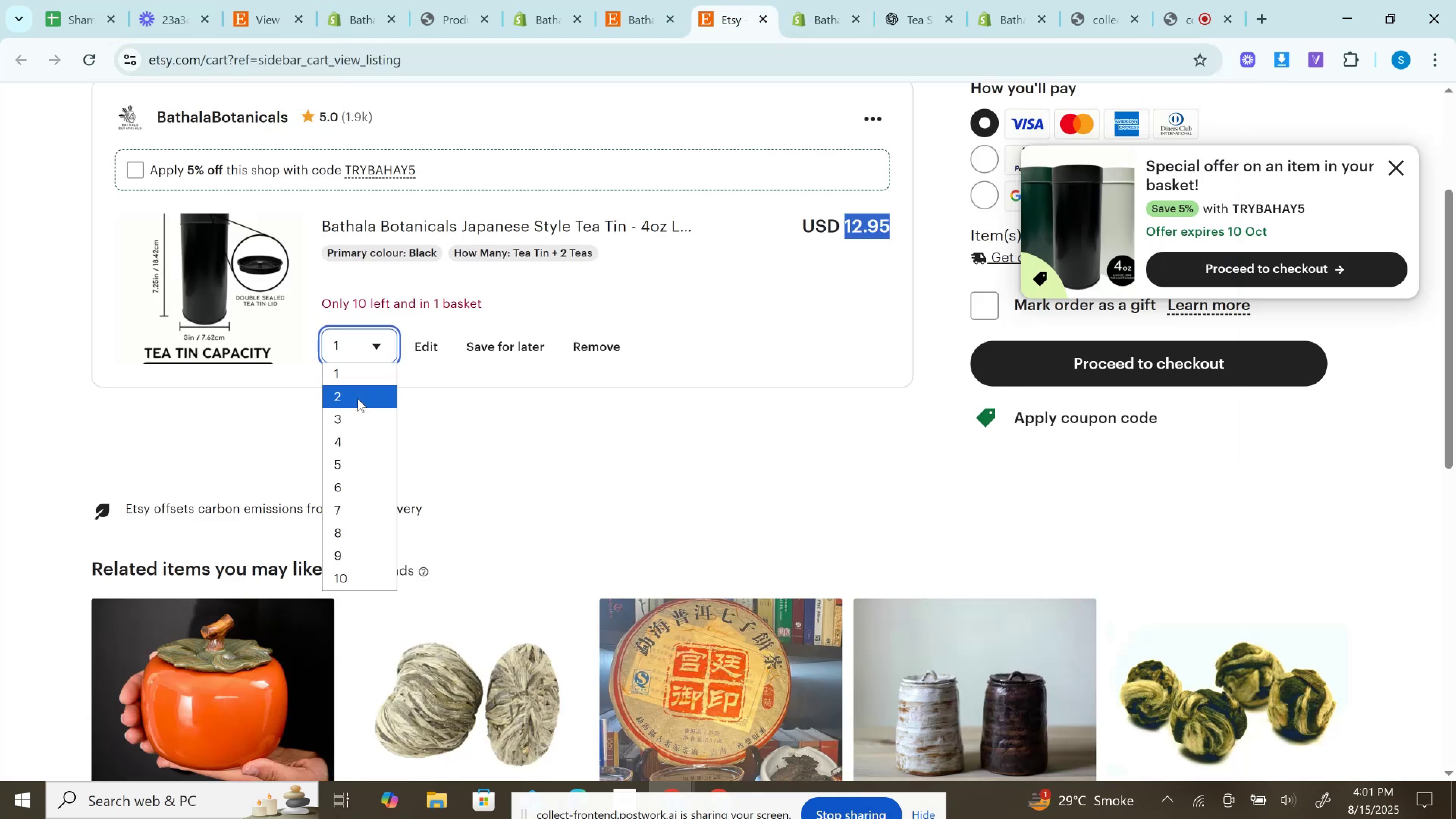 
left_click([358, 399])
 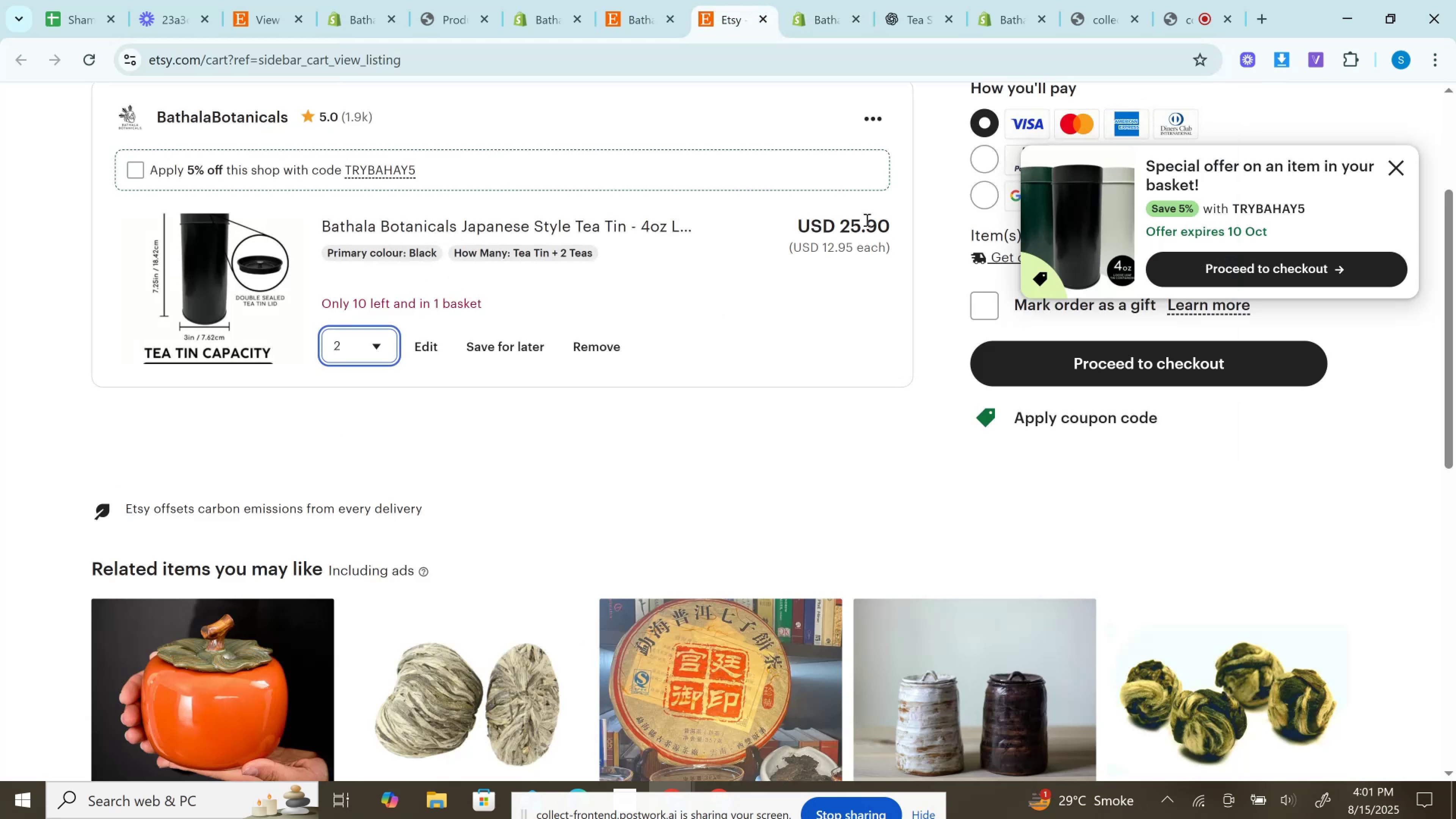 
double_click([864, 223])
 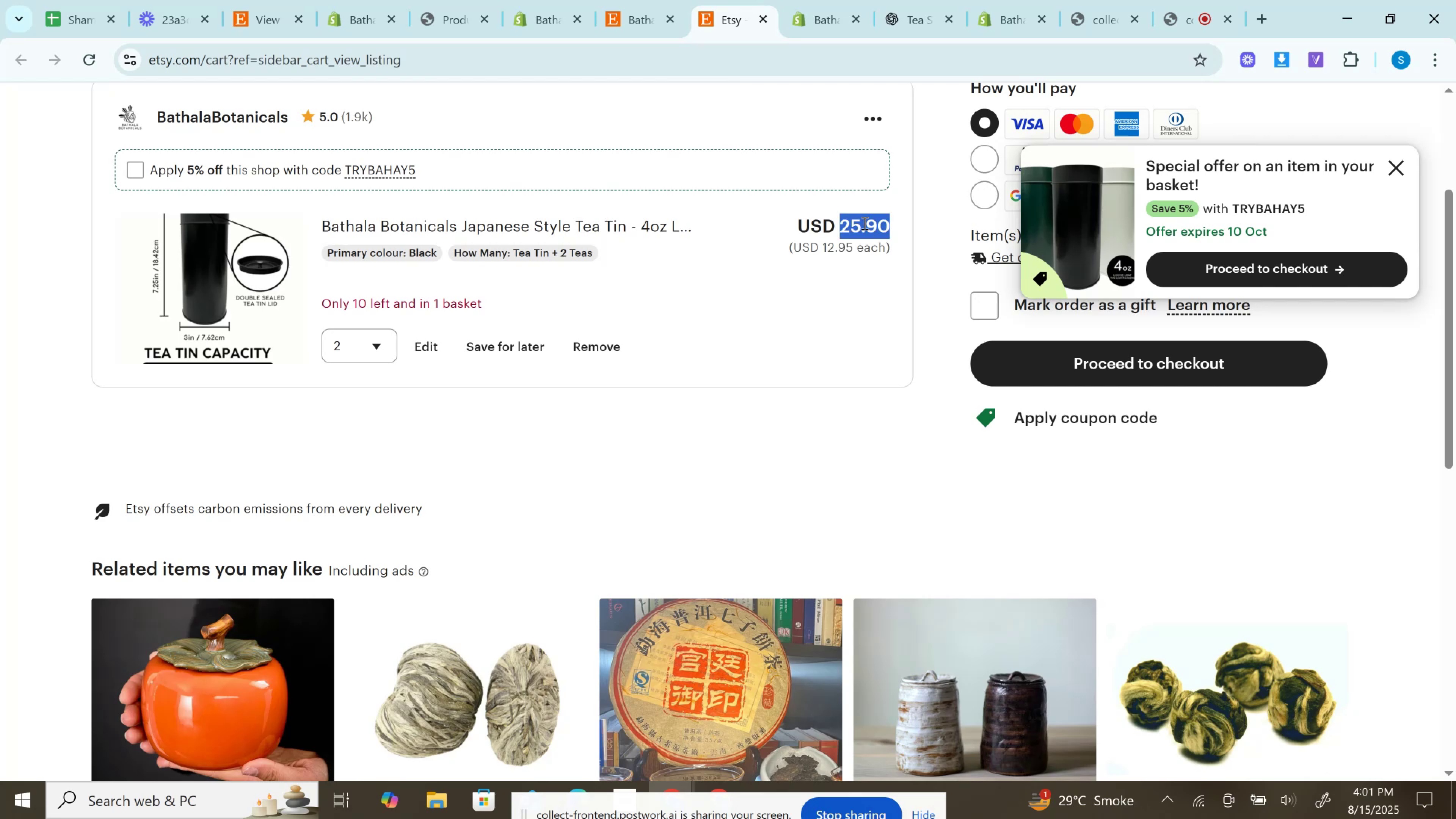 
key(Control+C)
 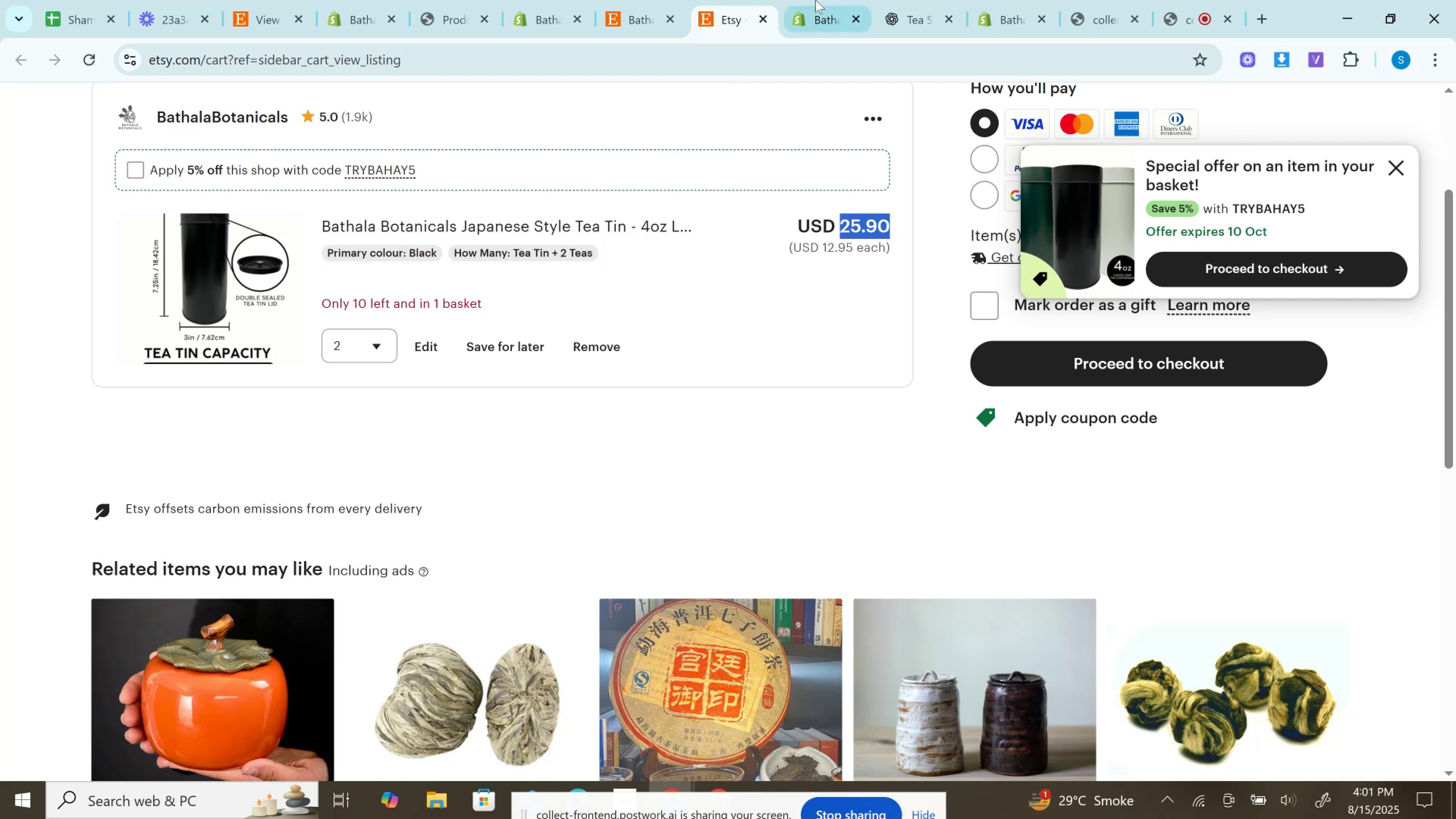 
left_click([819, 0])
 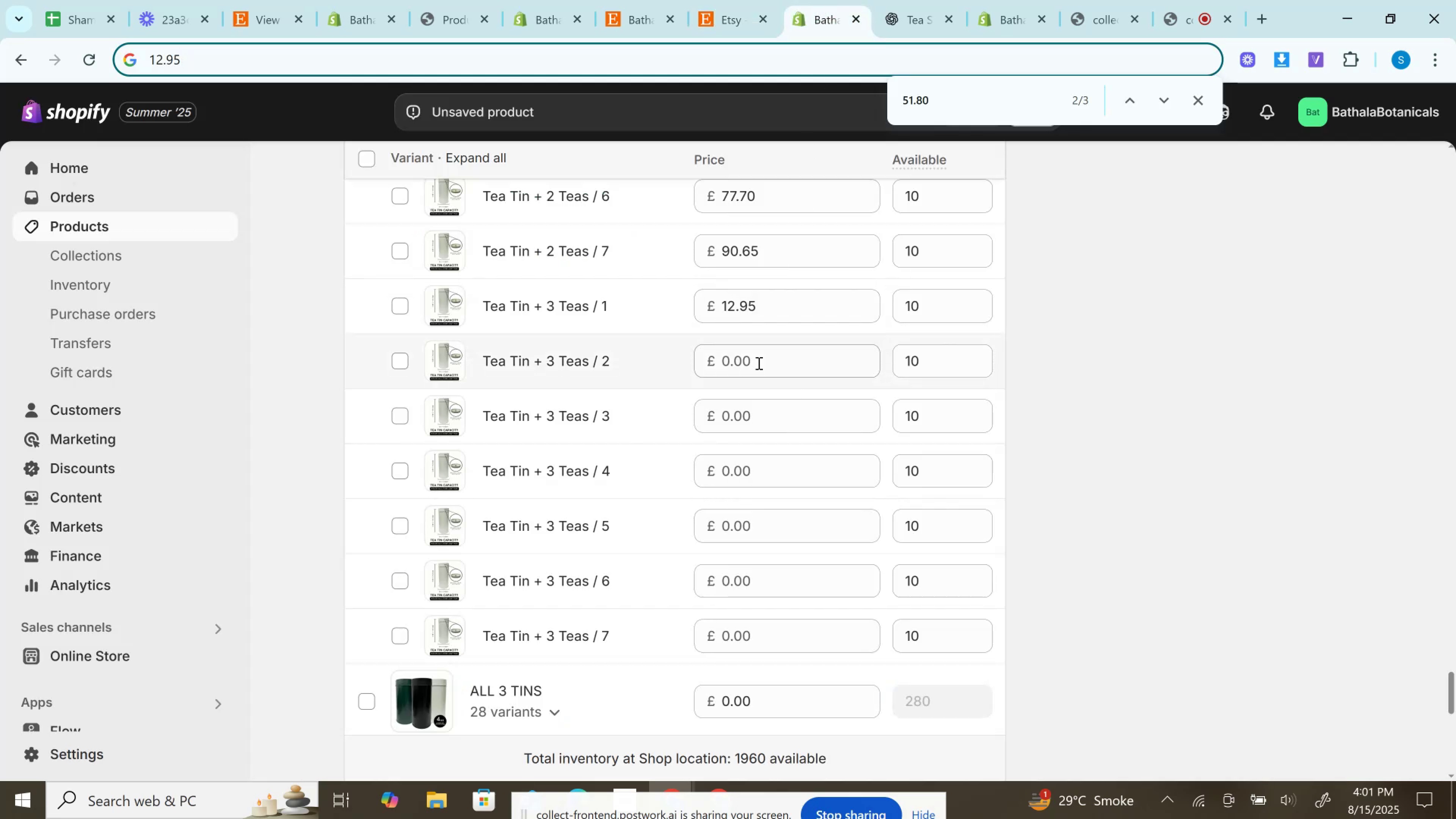 
wait(6.54)
 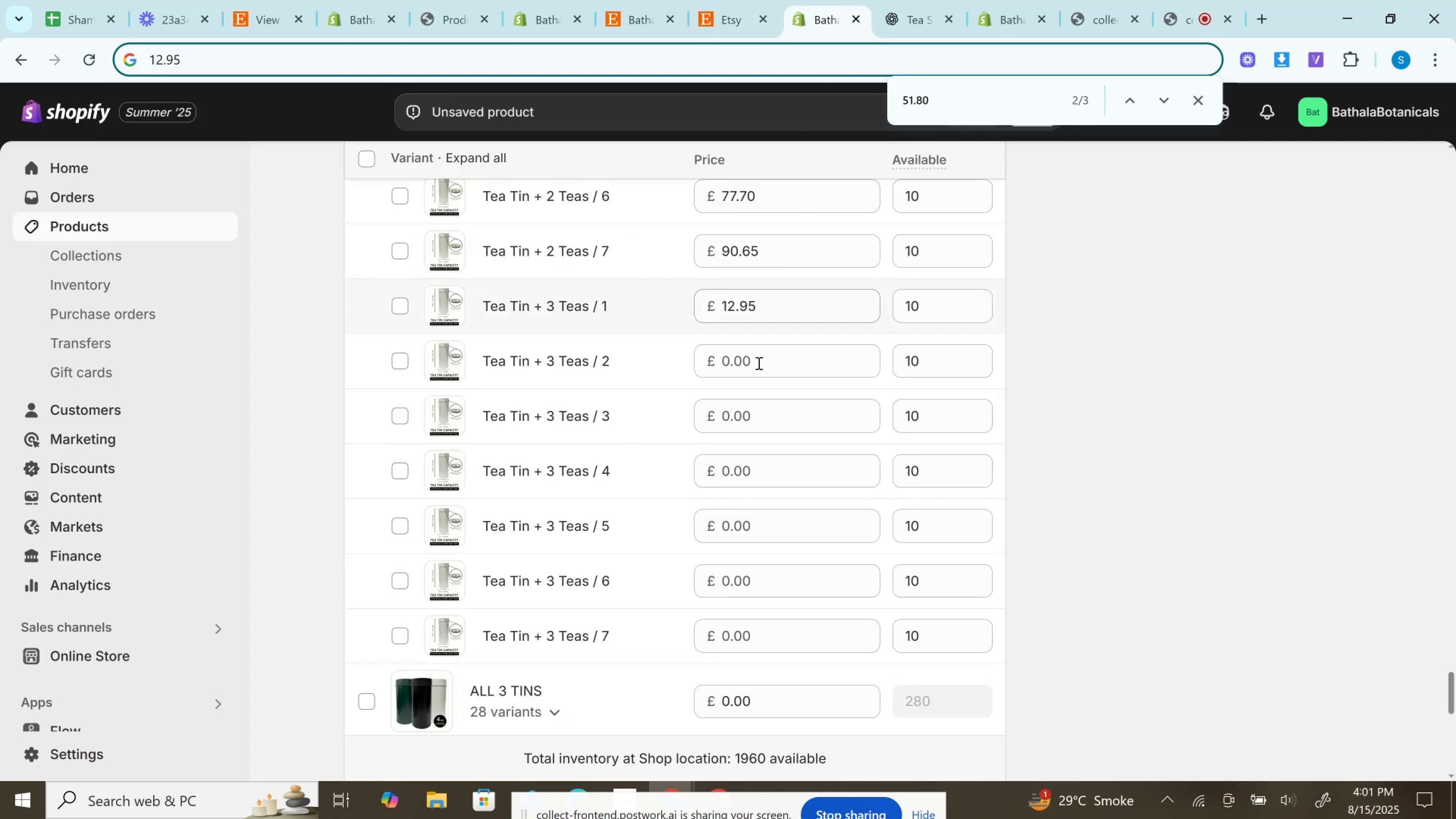 
left_click([758, 363])
 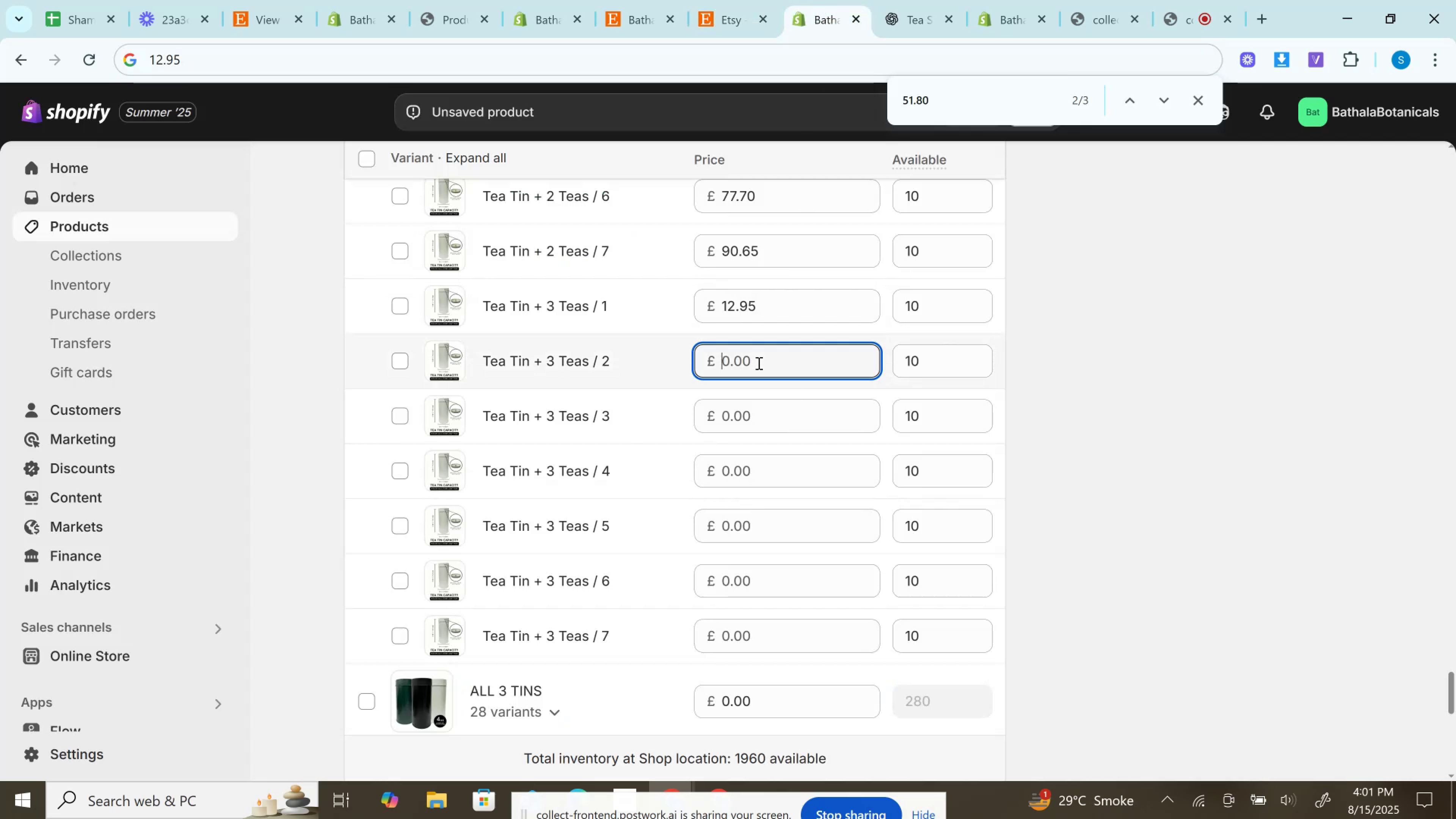 
key(Control+V)
 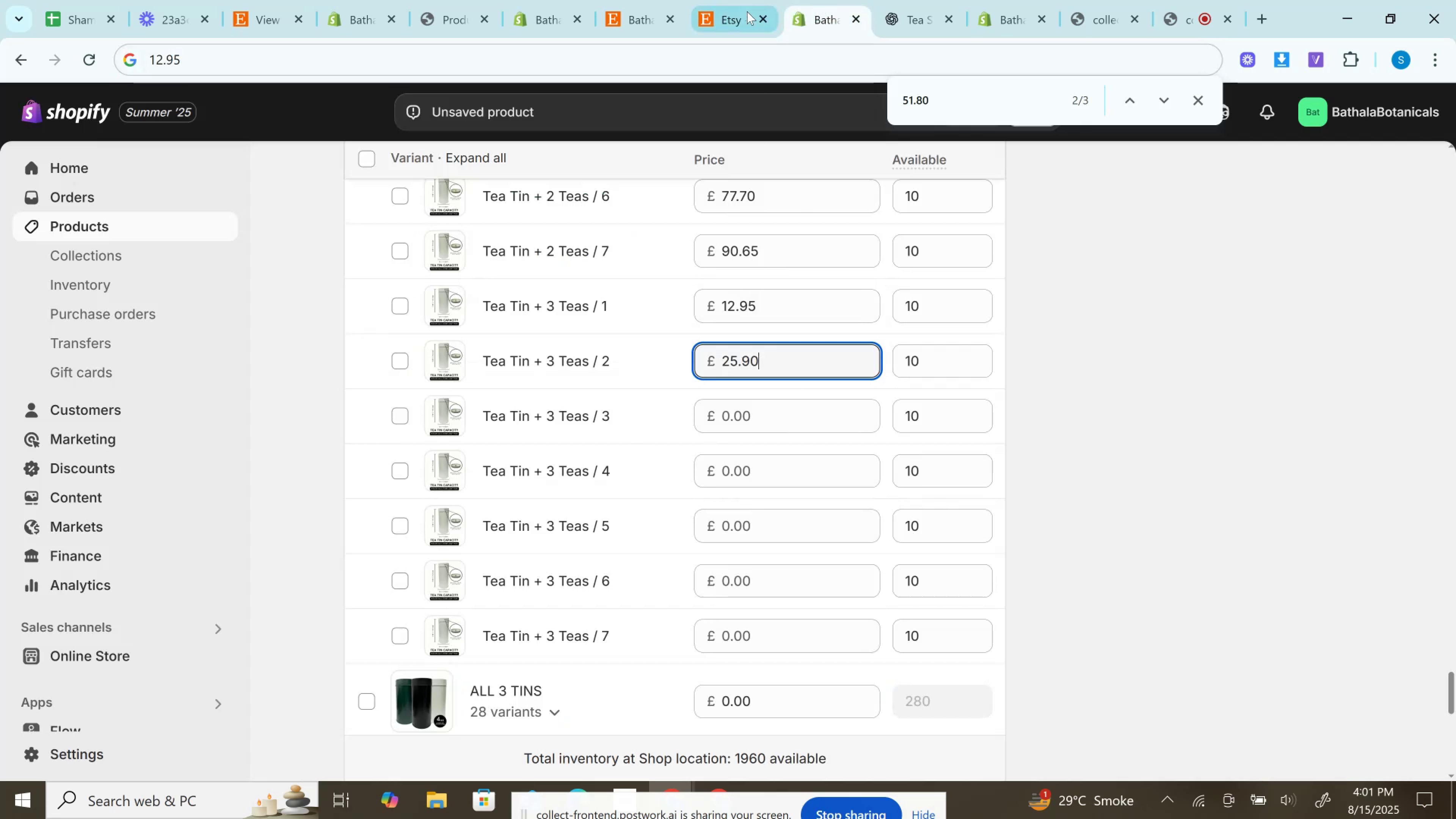 
left_click([733, 0])
 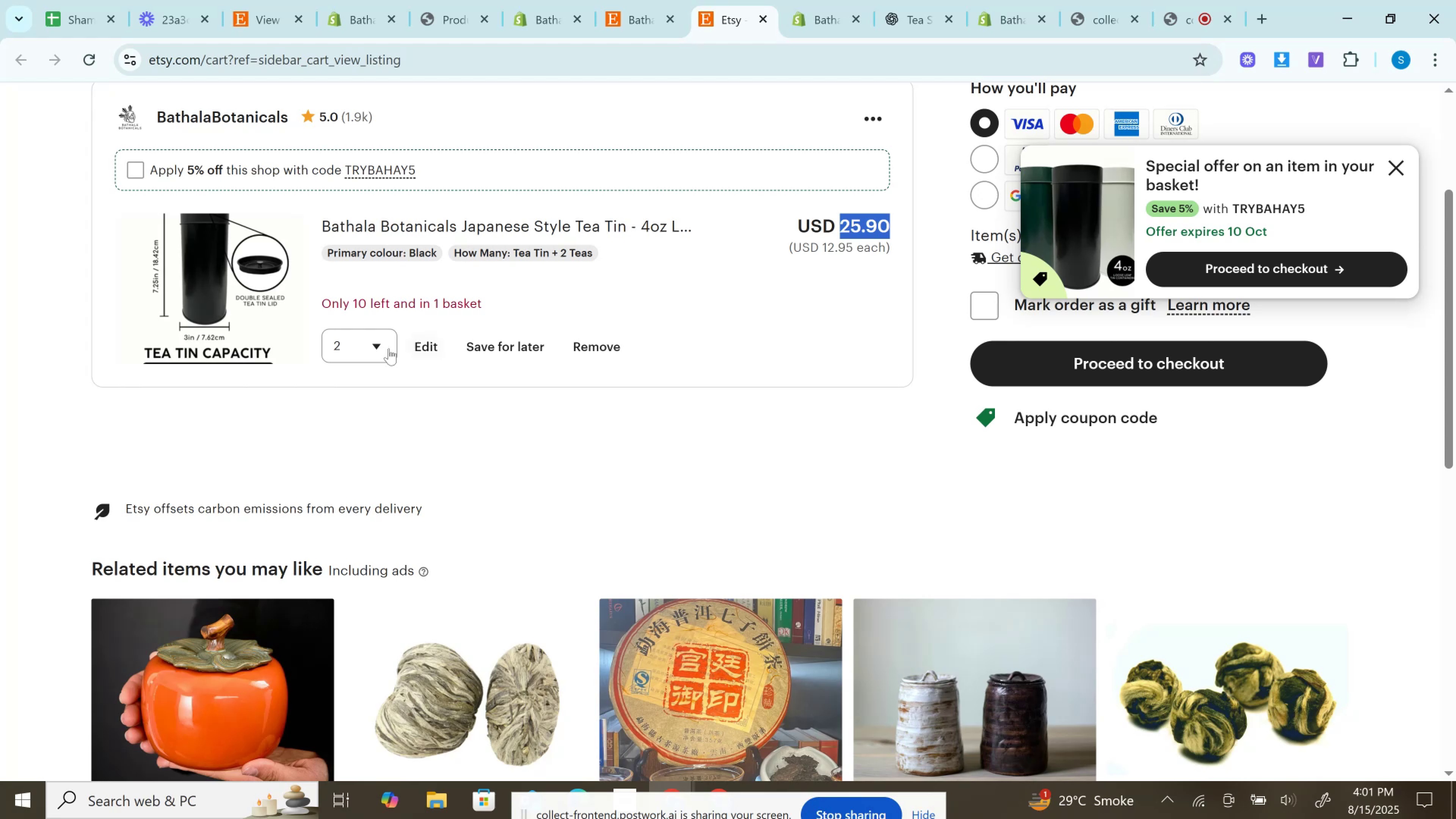 
left_click([359, 353])
 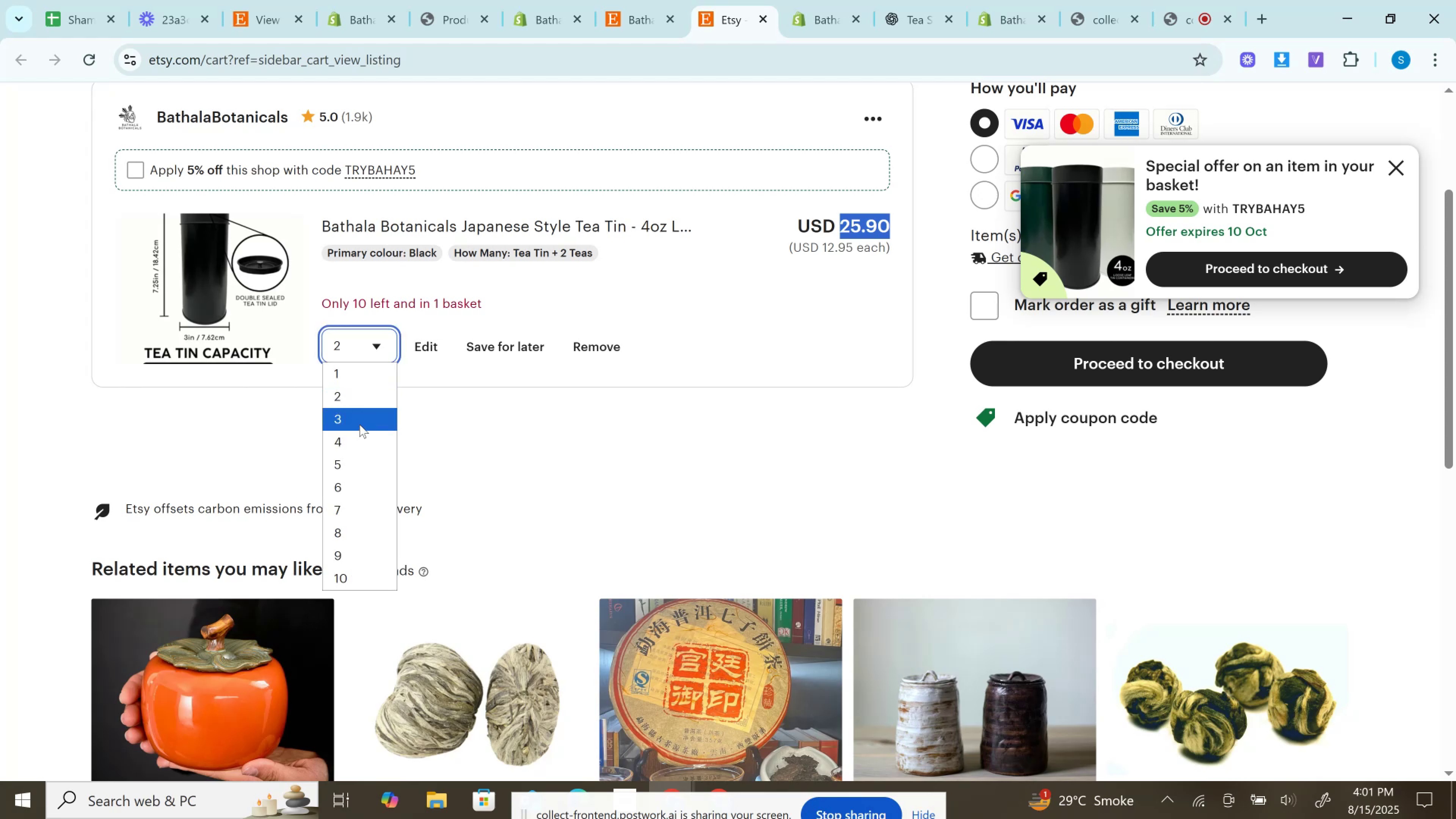 
left_click([359, 424])
 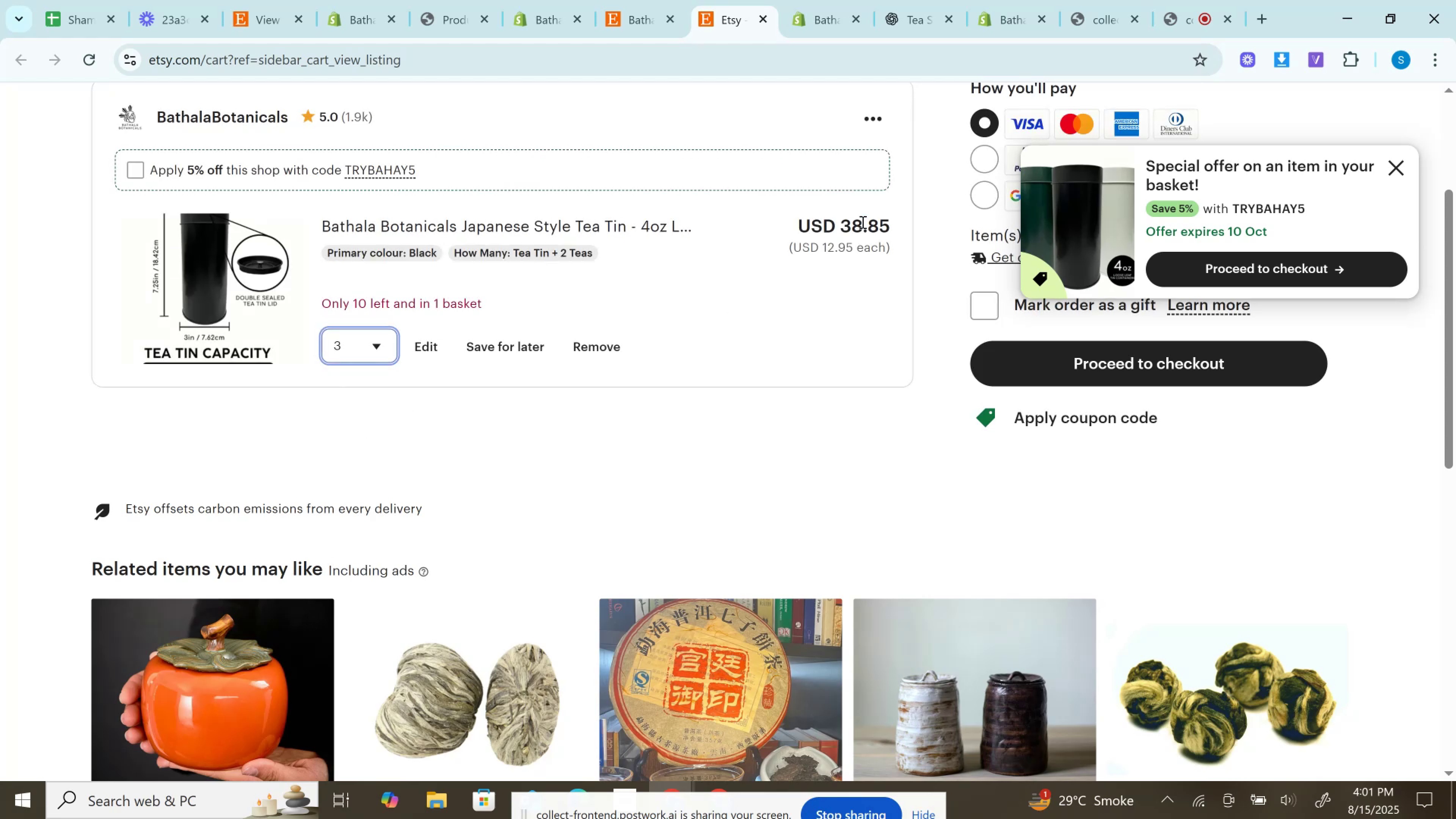 
double_click([862, 222])
 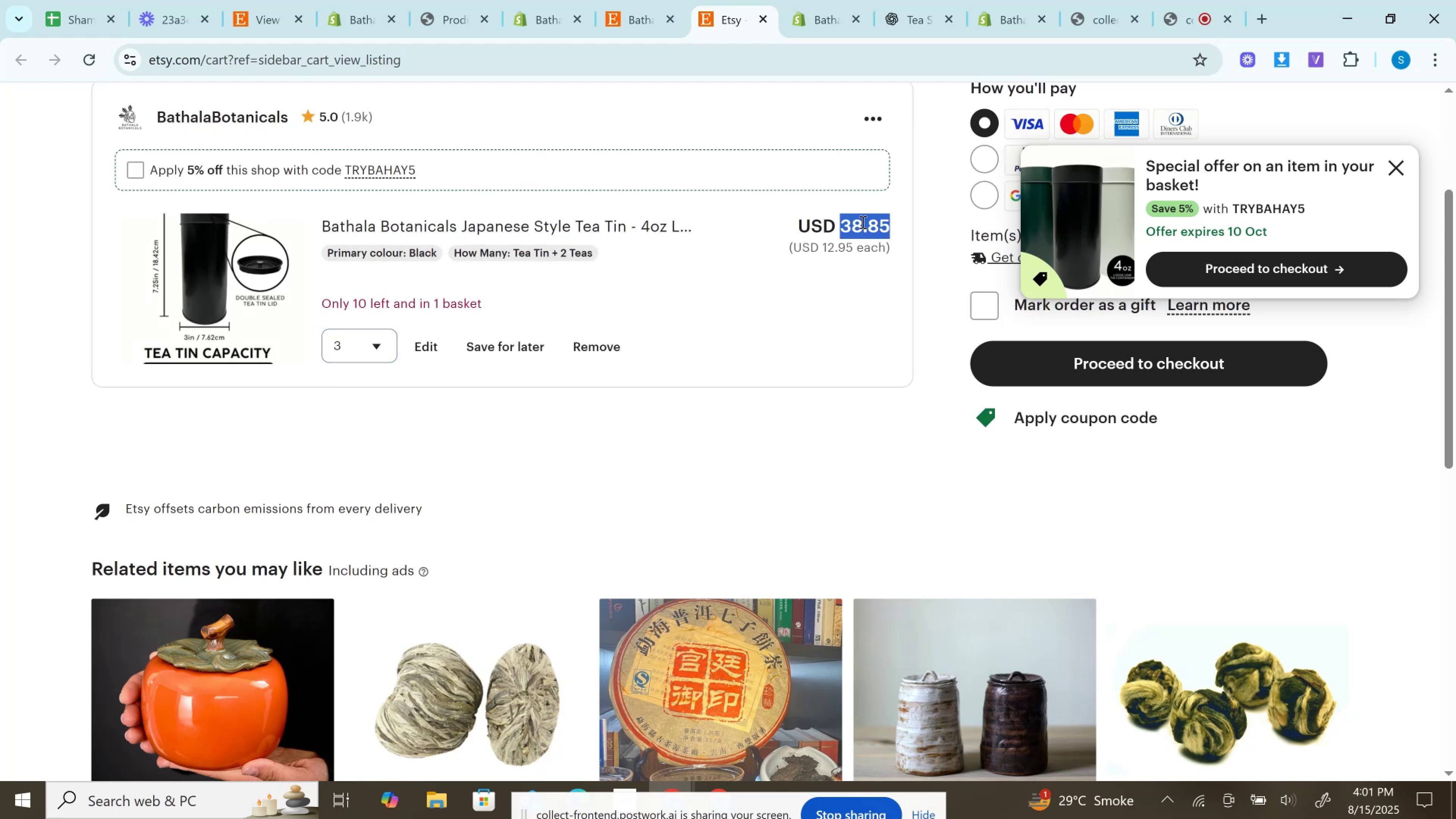 
key(Control+C)
 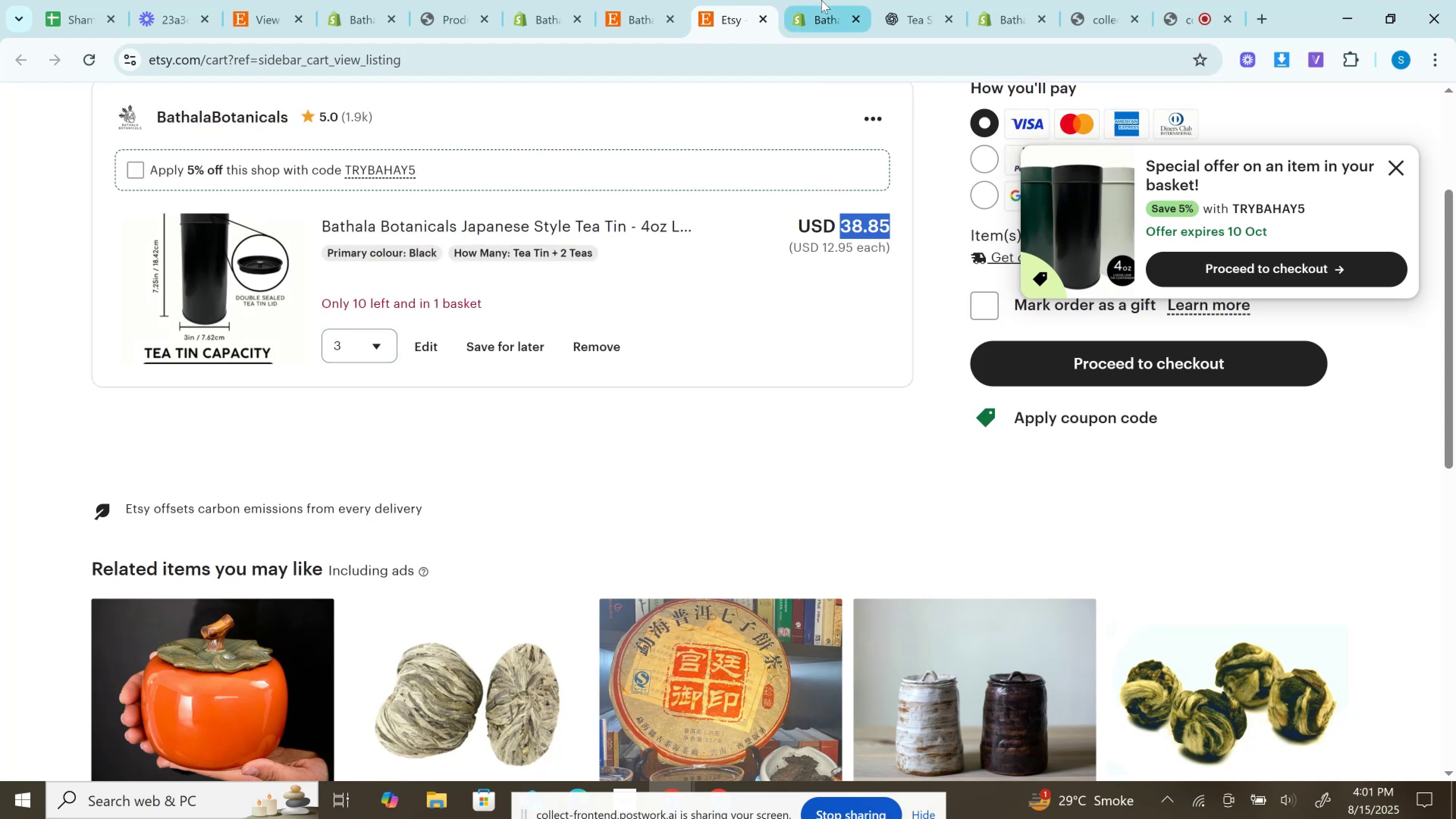 
left_click([821, 0])
 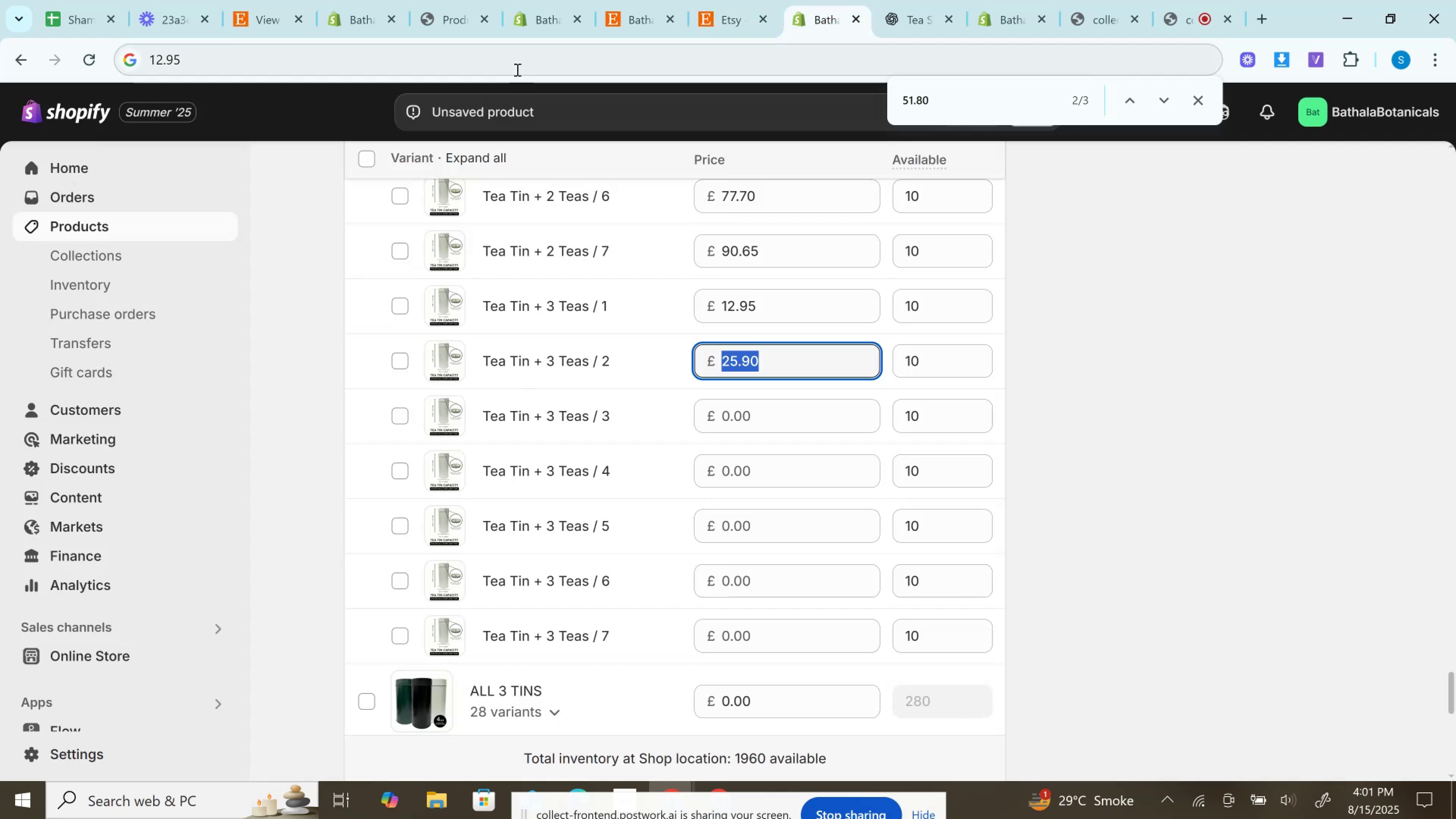 
left_click([516, 69])
 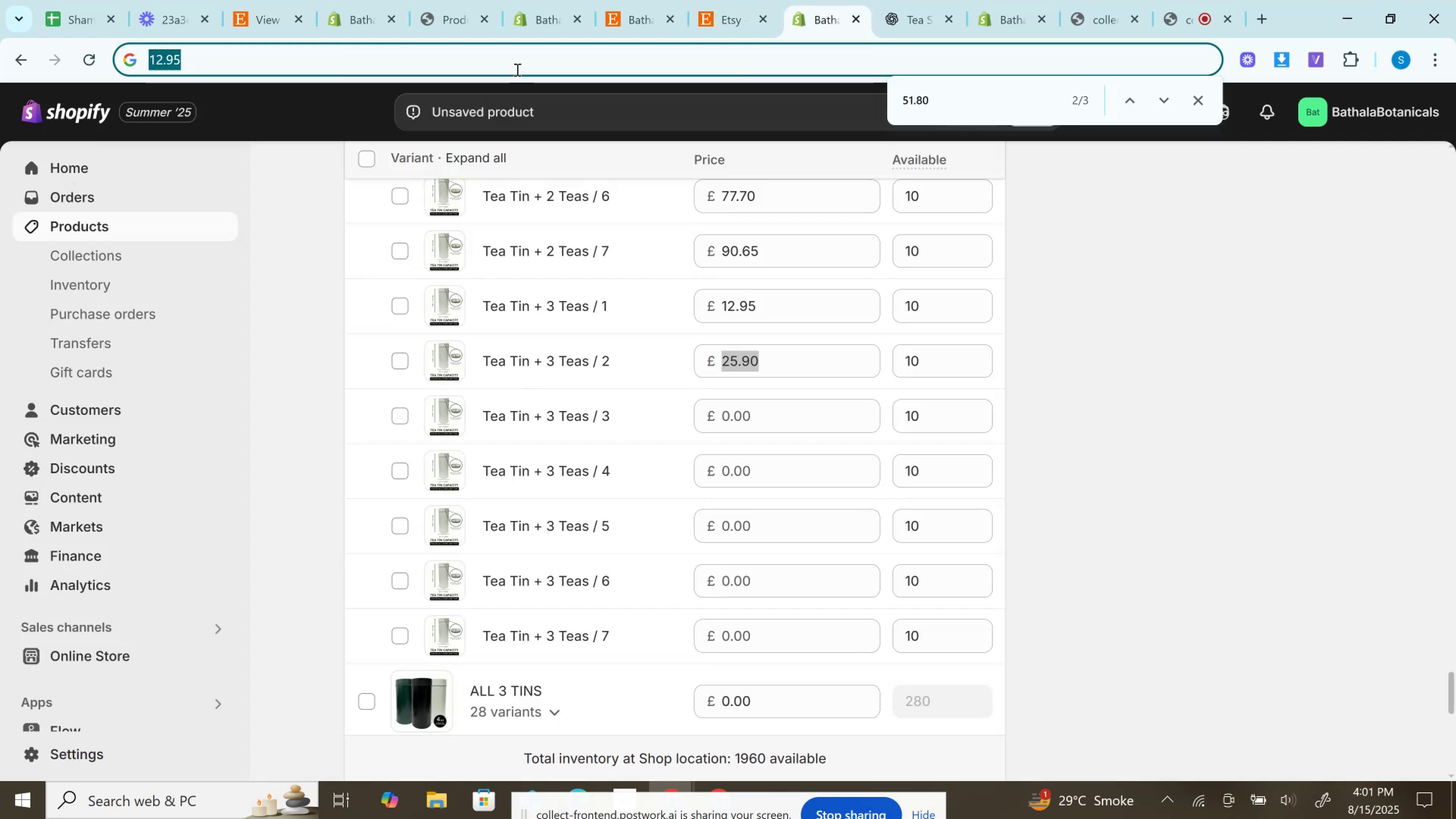 
key(ArrowRight)
 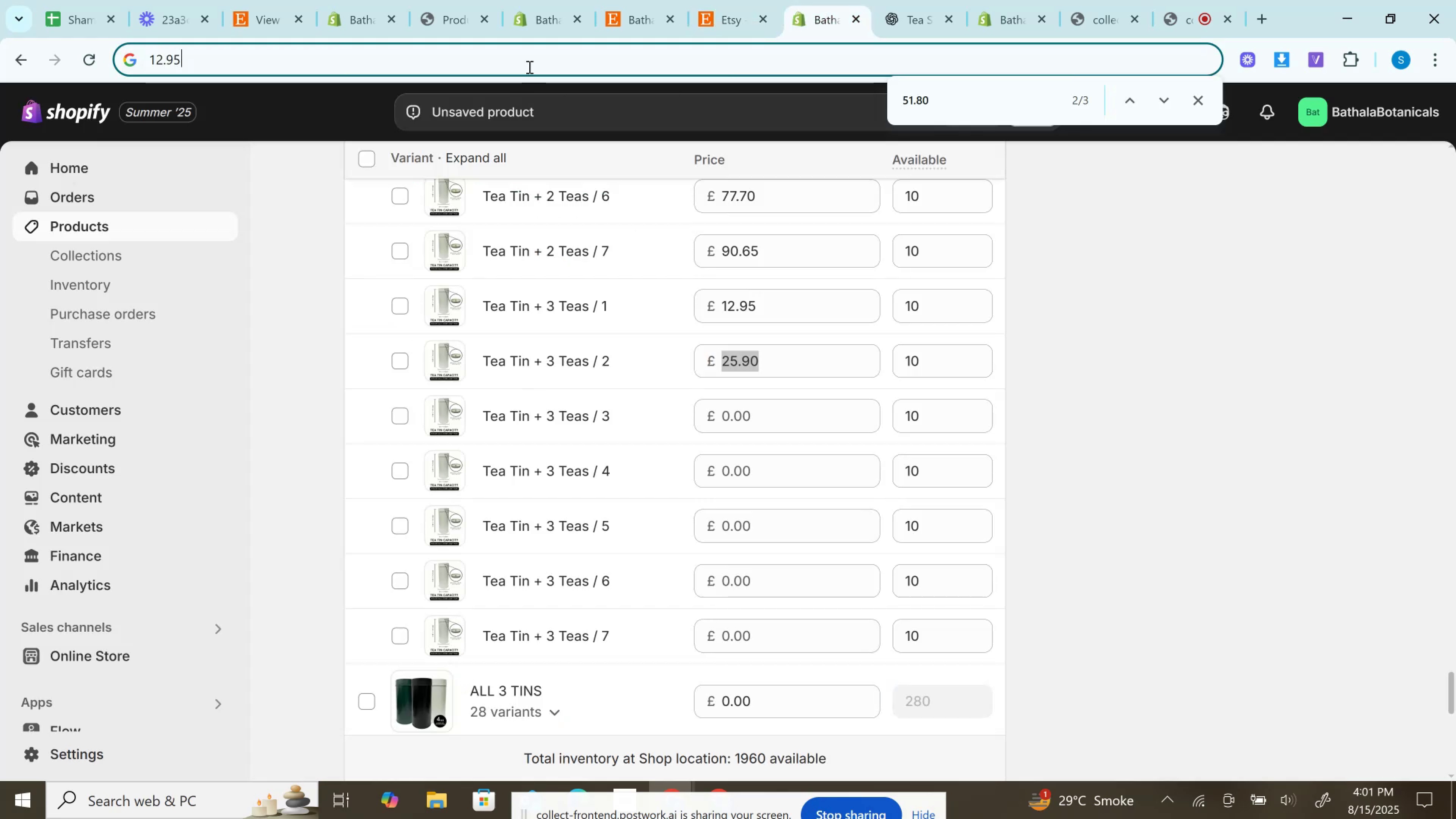 
key(Space)
 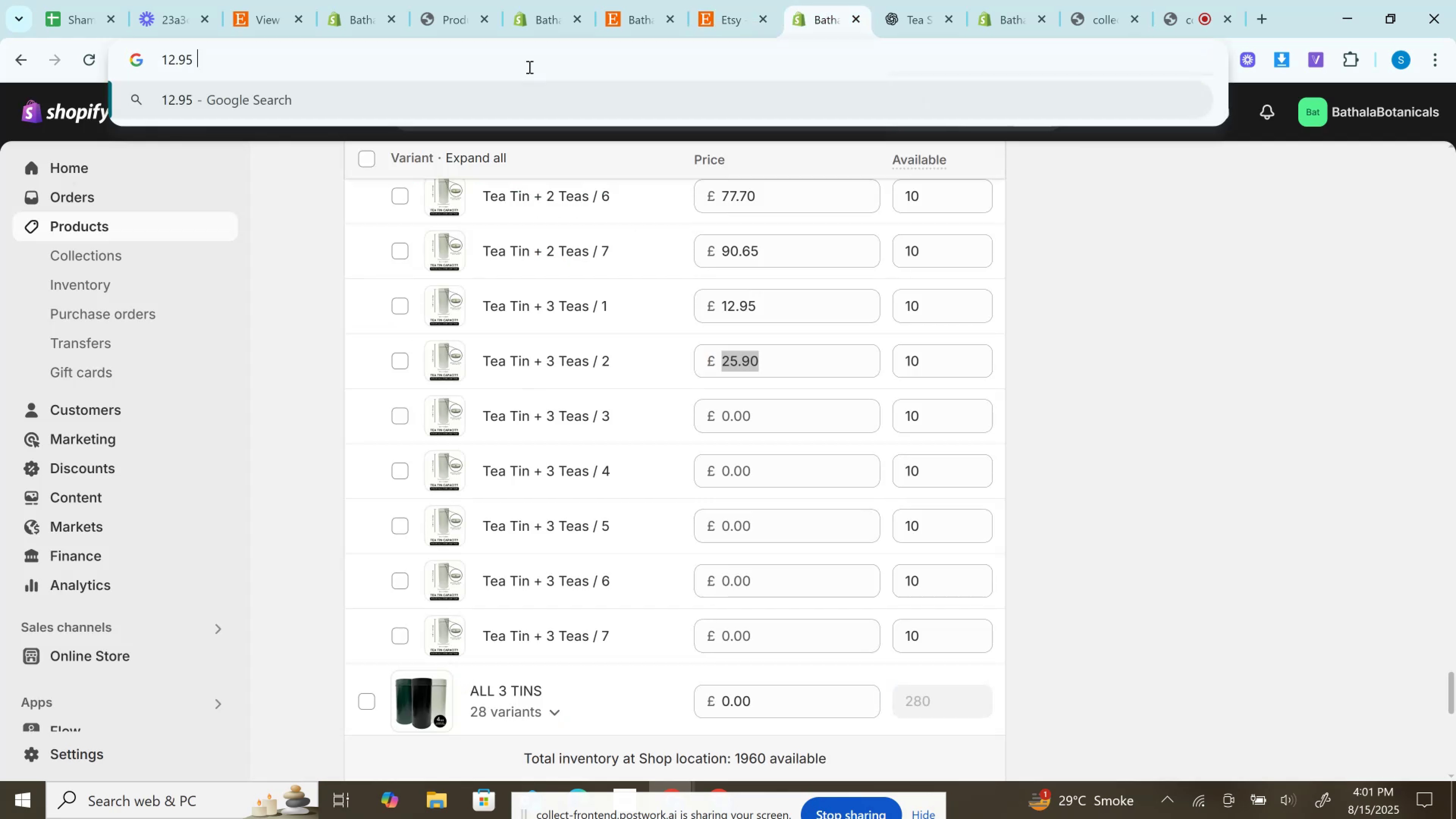 
key(Control+V)
 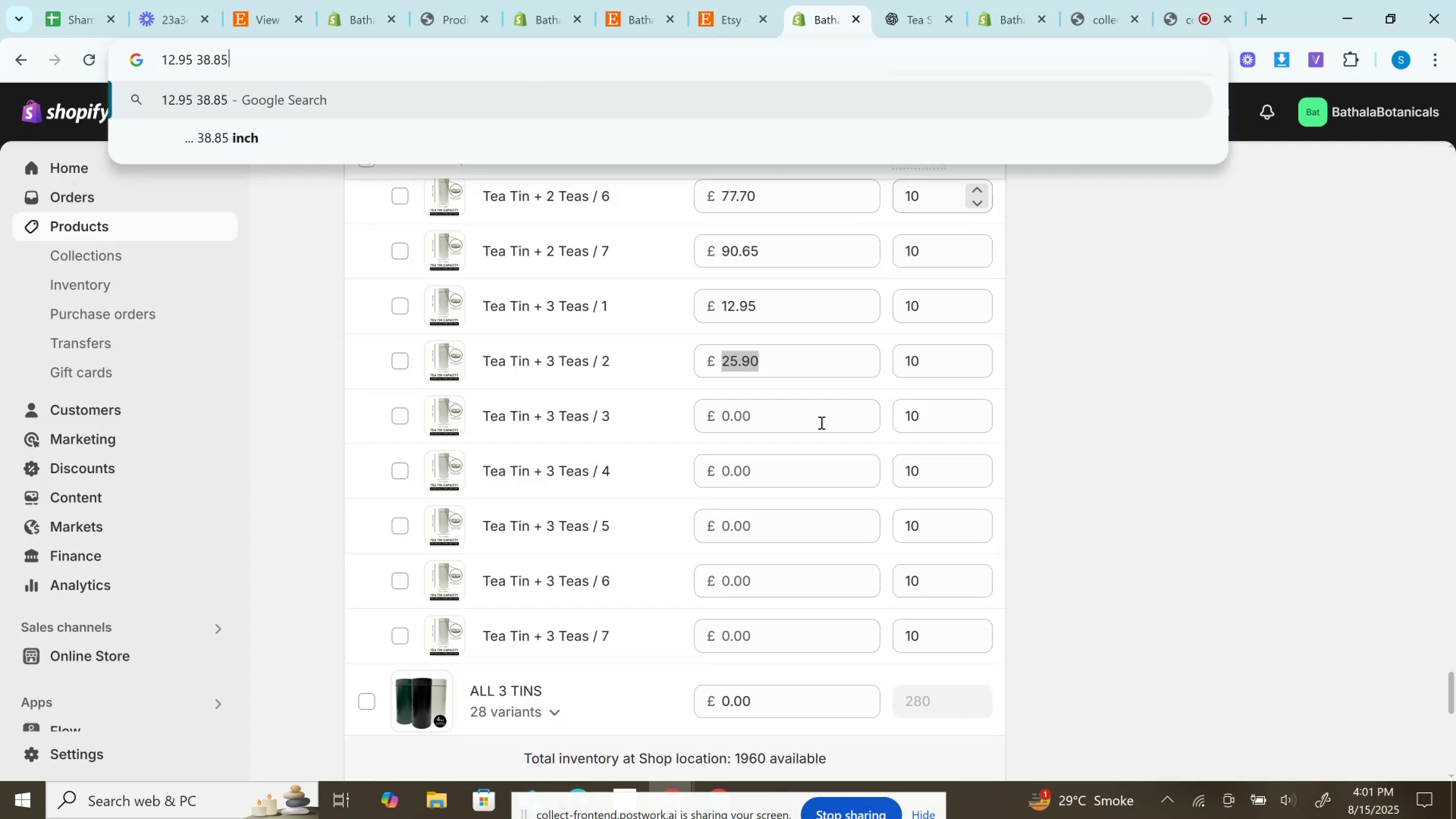 
left_click([788, 434])
 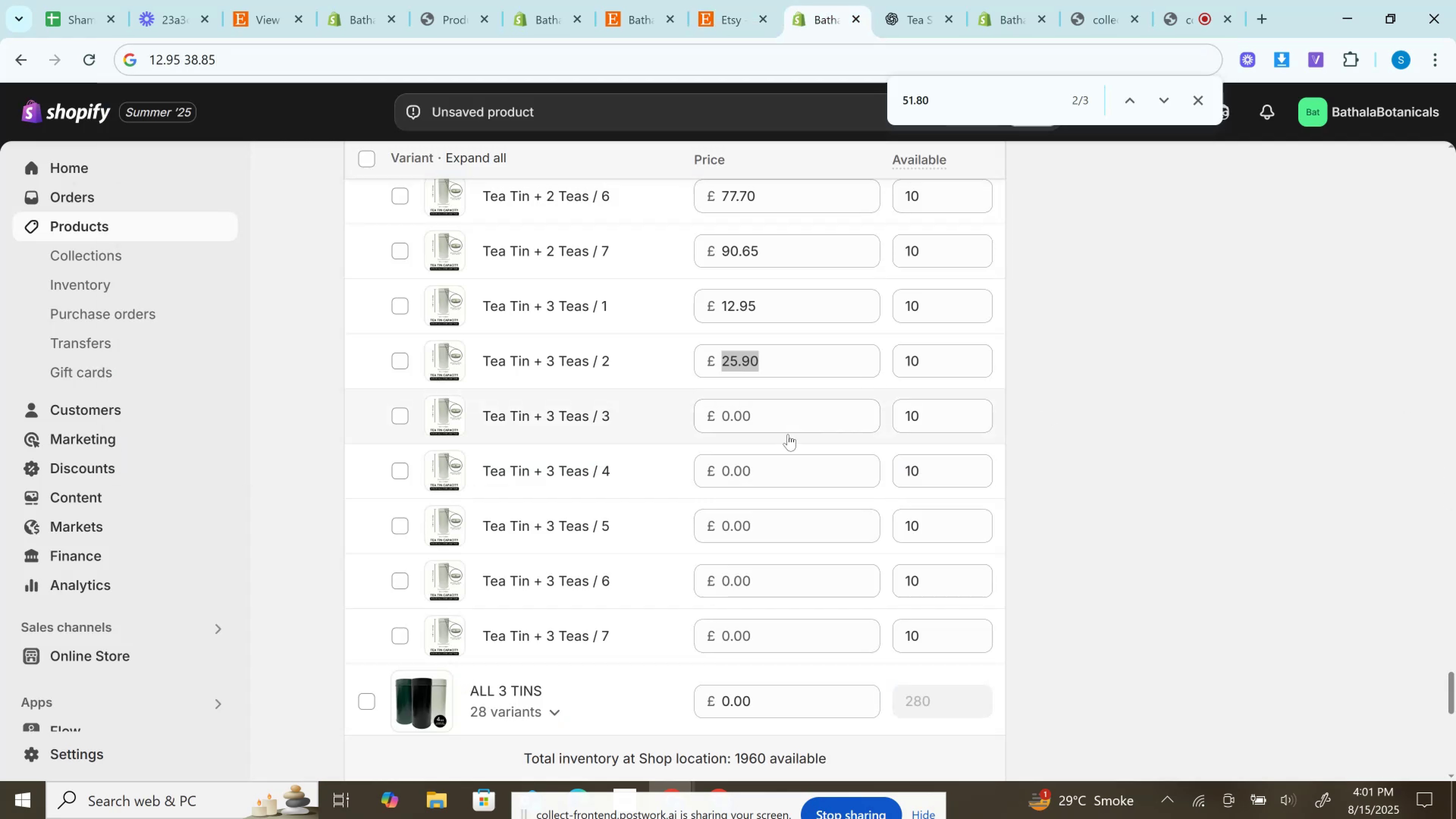 
hold_key(key=ControlLeft, duration=0.34)
 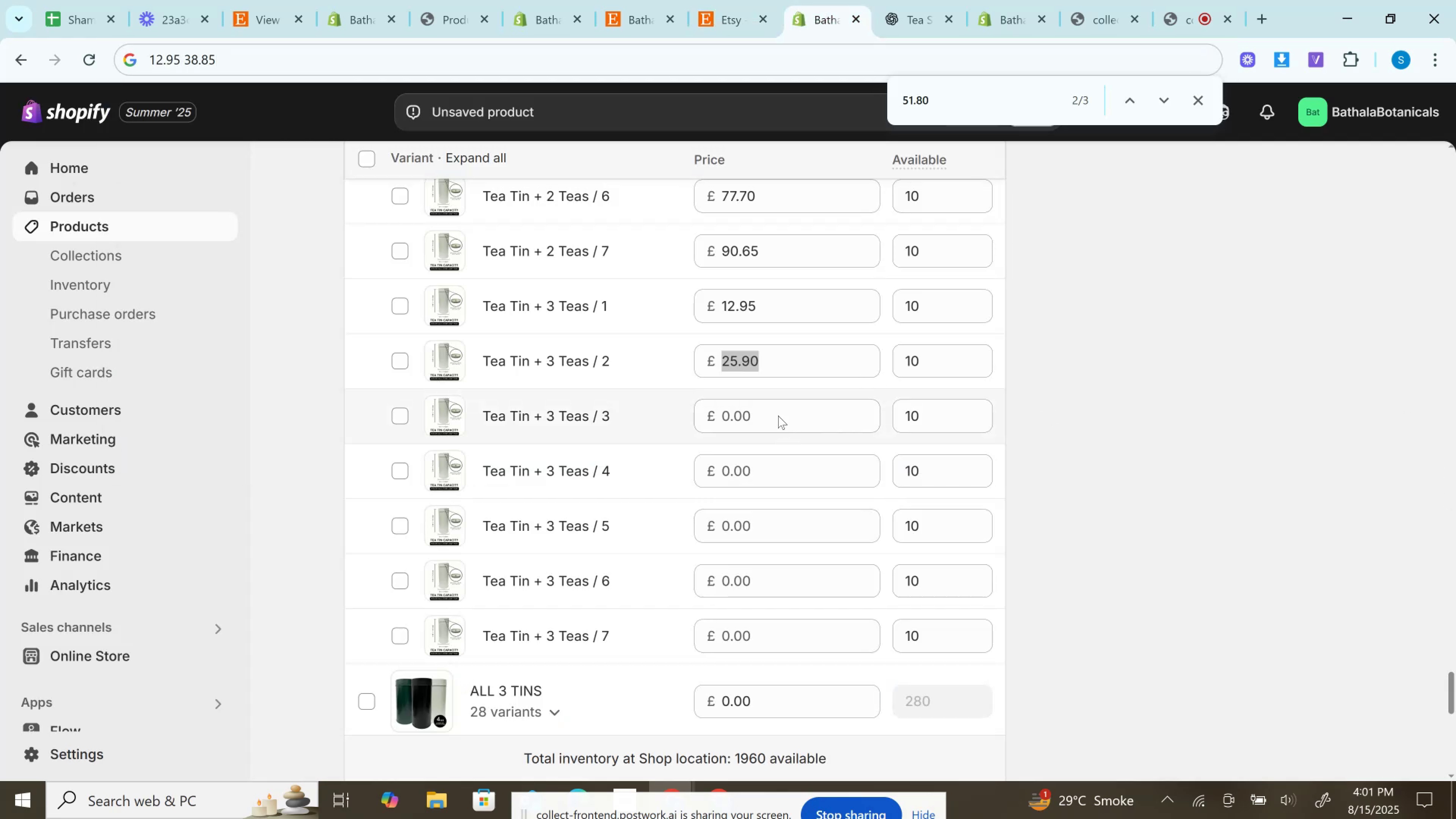 
left_click([778, 416])
 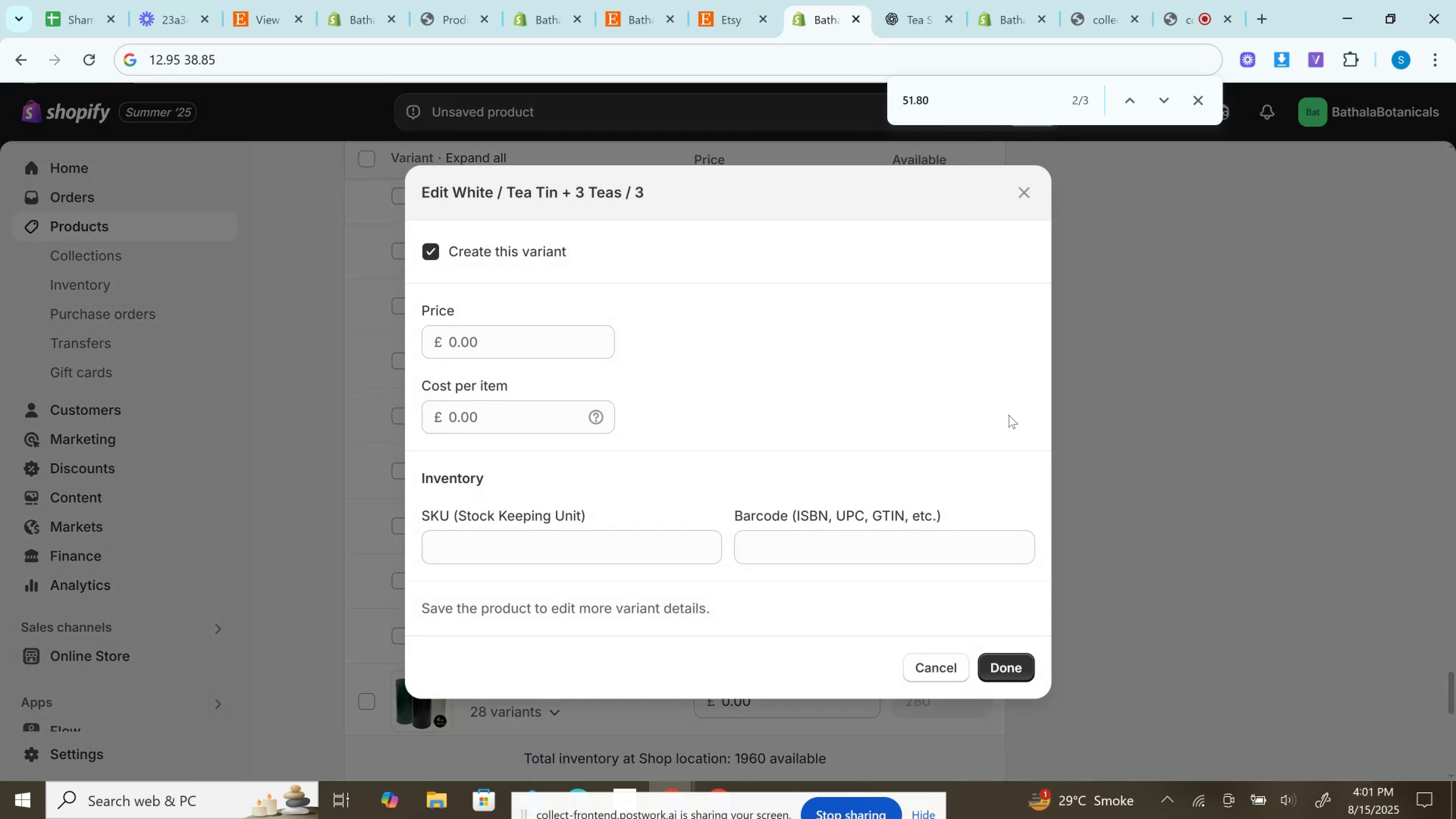 
left_click([1431, 415])
 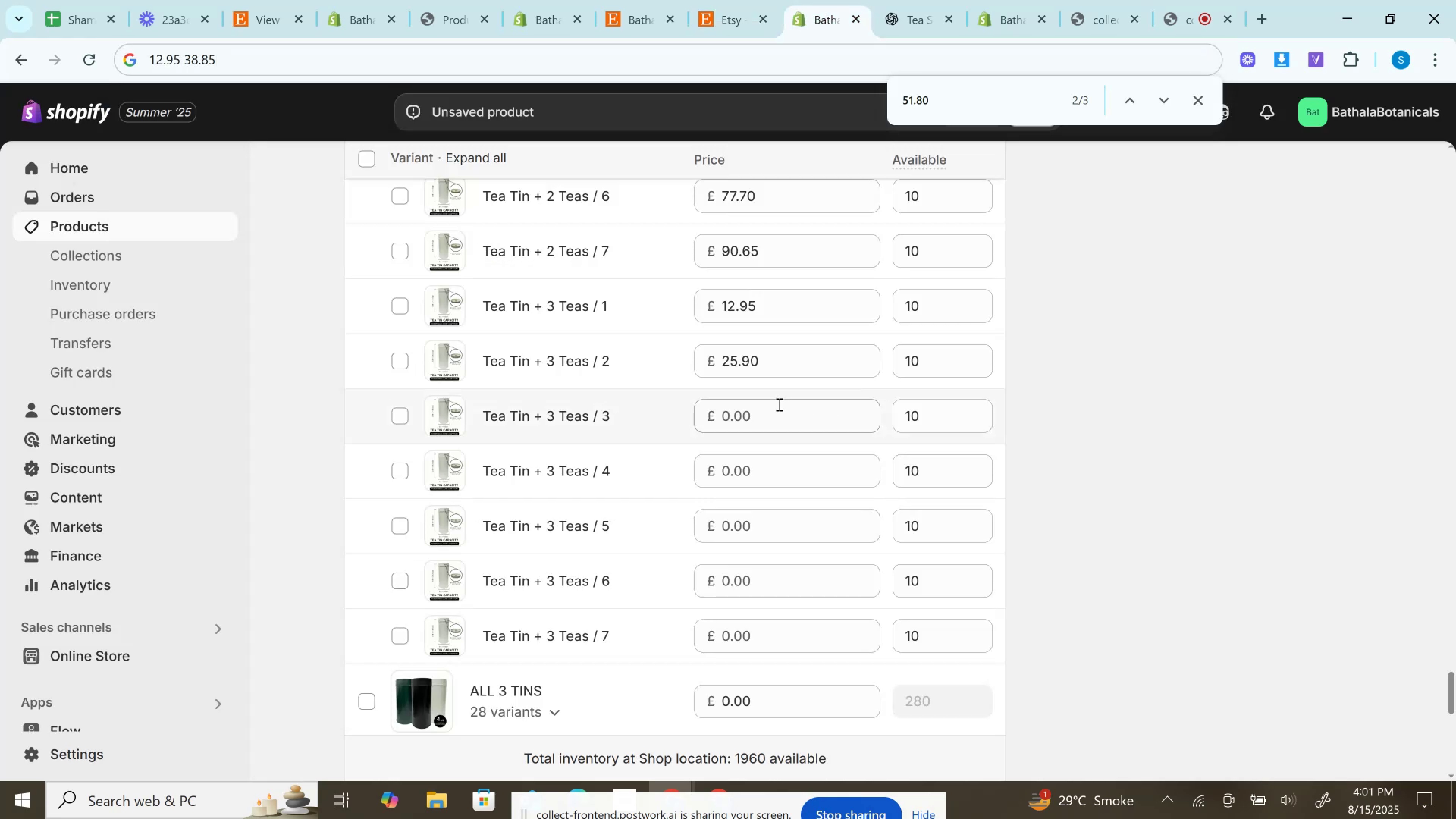 
left_click([774, 404])
 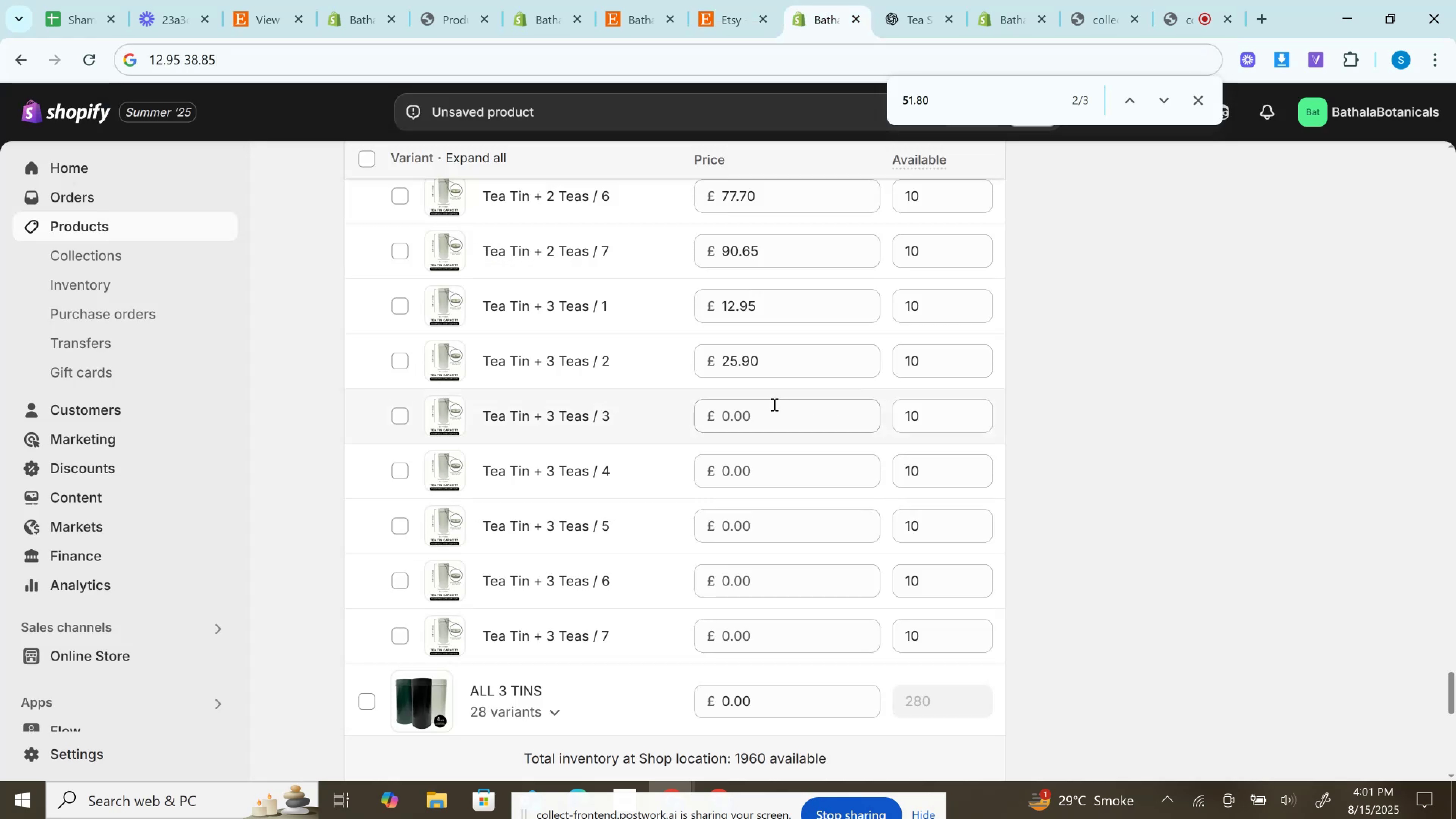 
key(Control+V)
 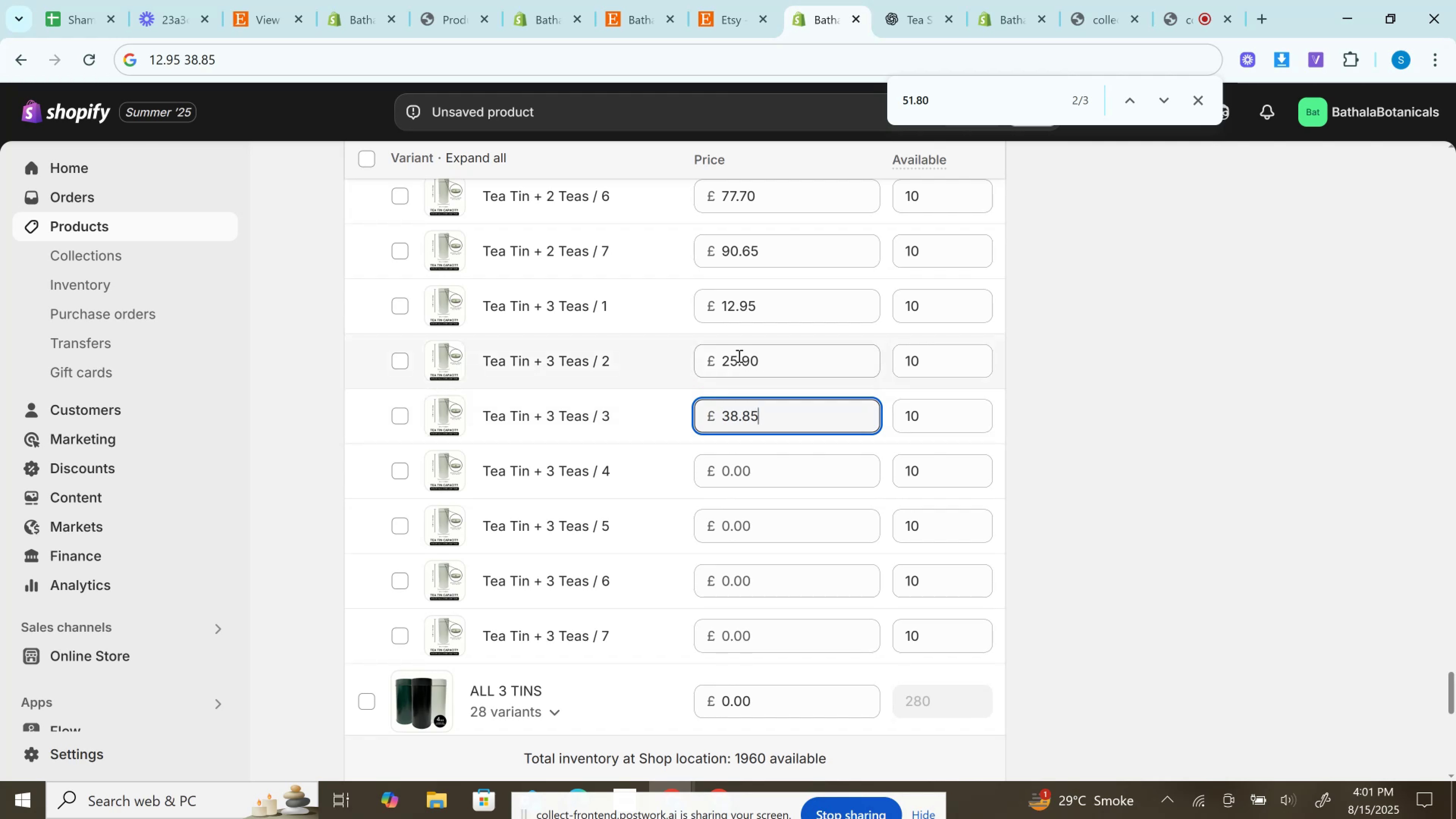 
double_click([738, 356])
 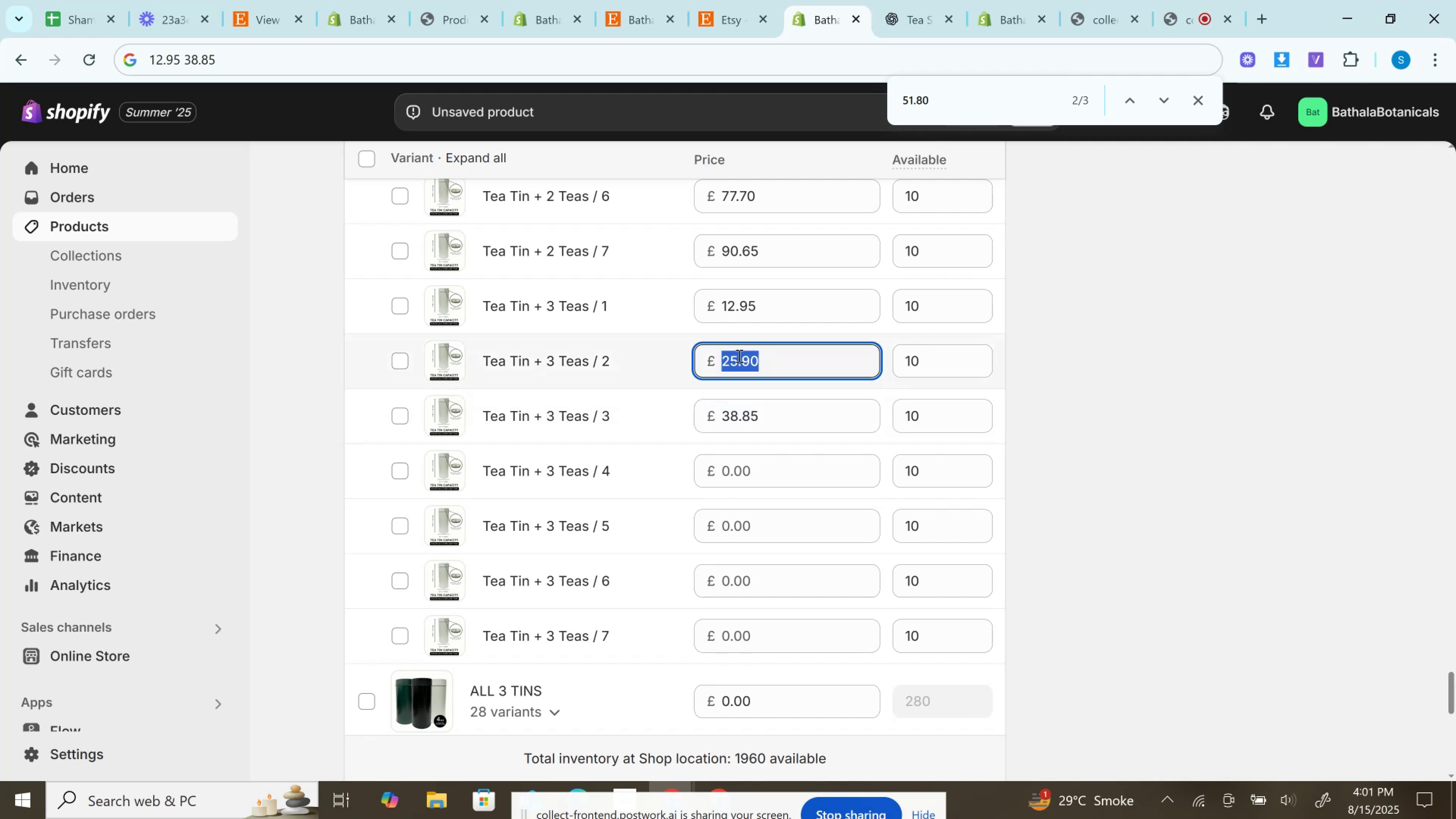 
key(Control+C)
 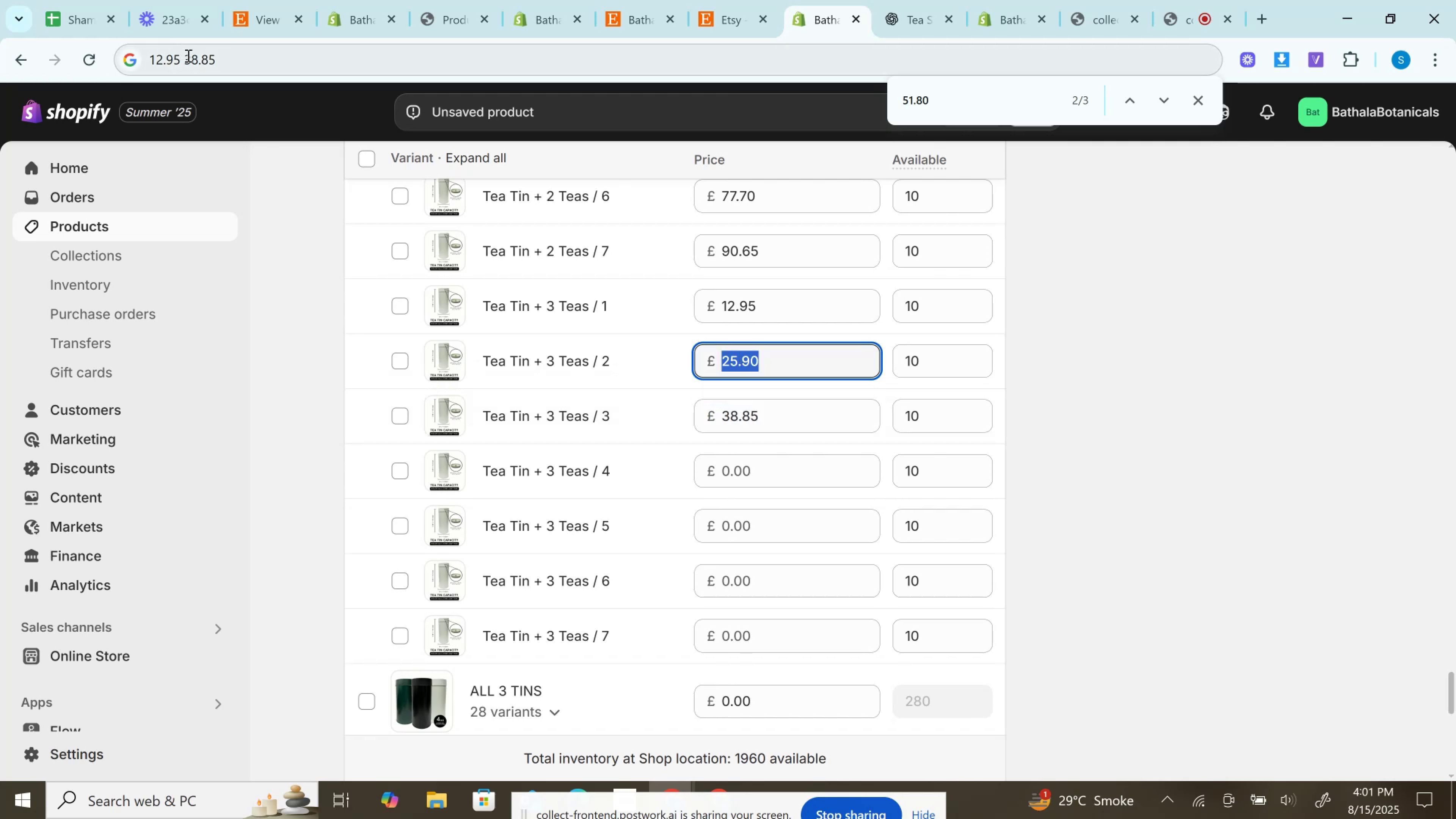 
left_click([189, 60])
 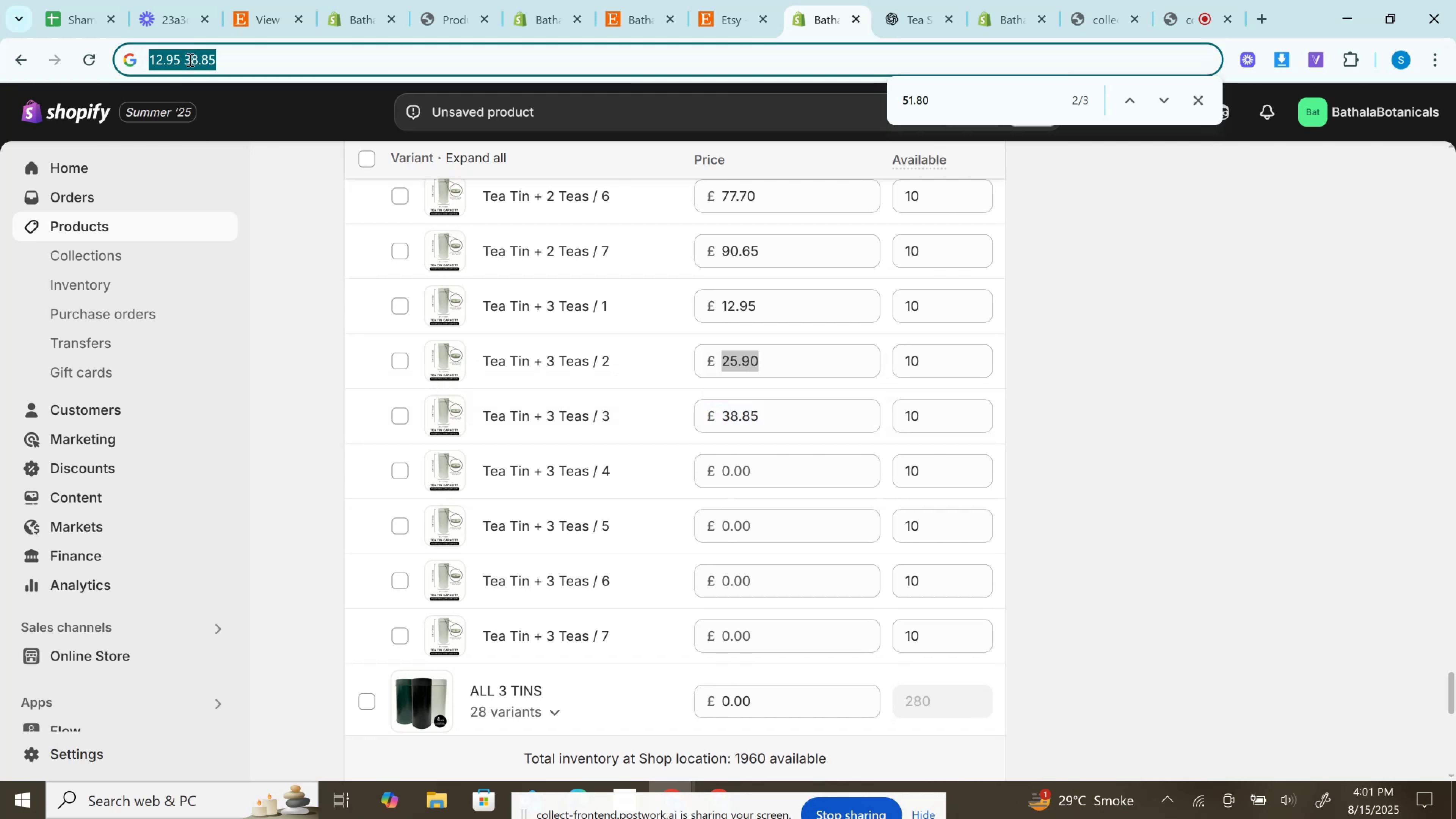 
left_click([188, 60])
 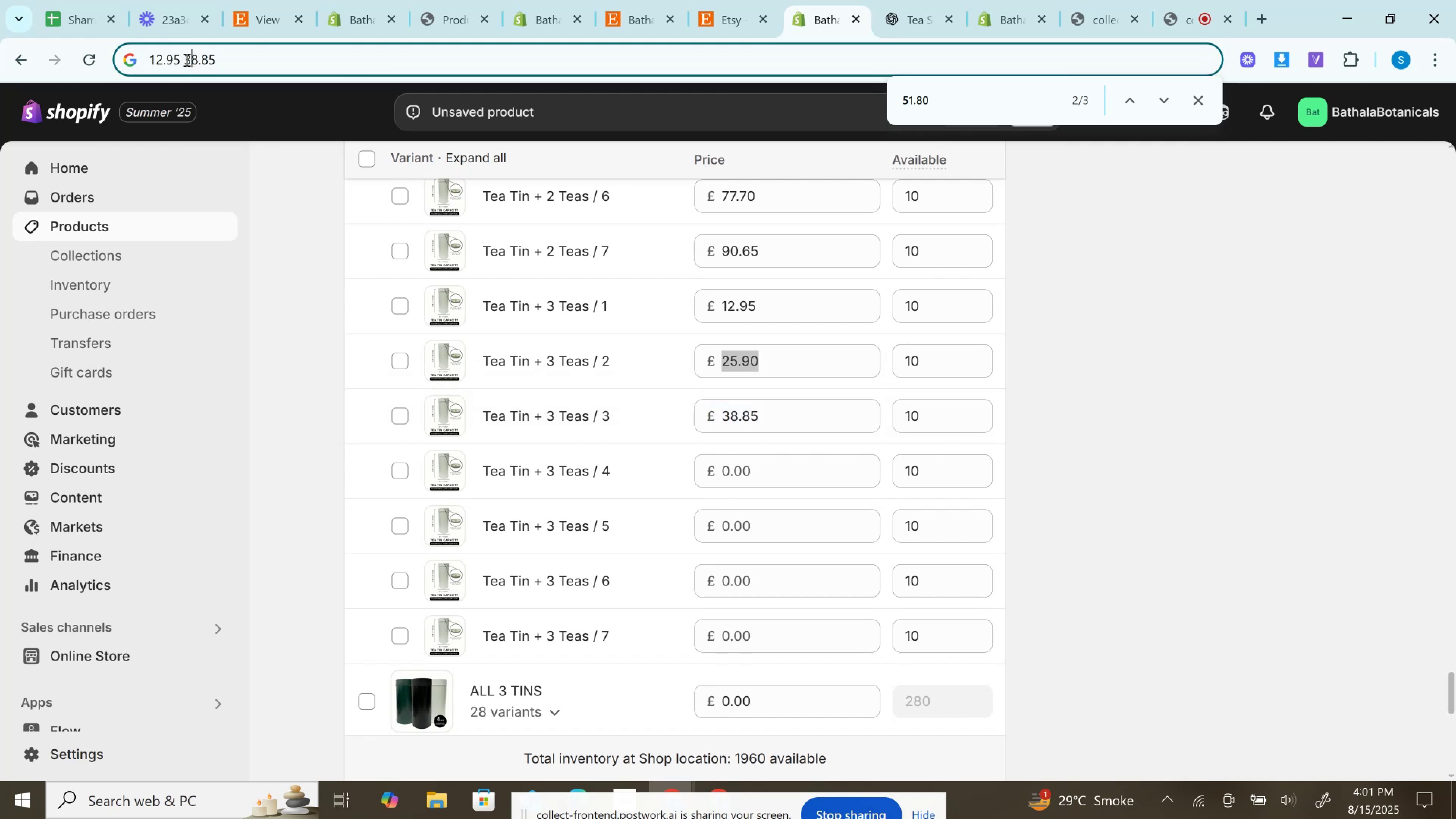 
left_click([186, 60])
 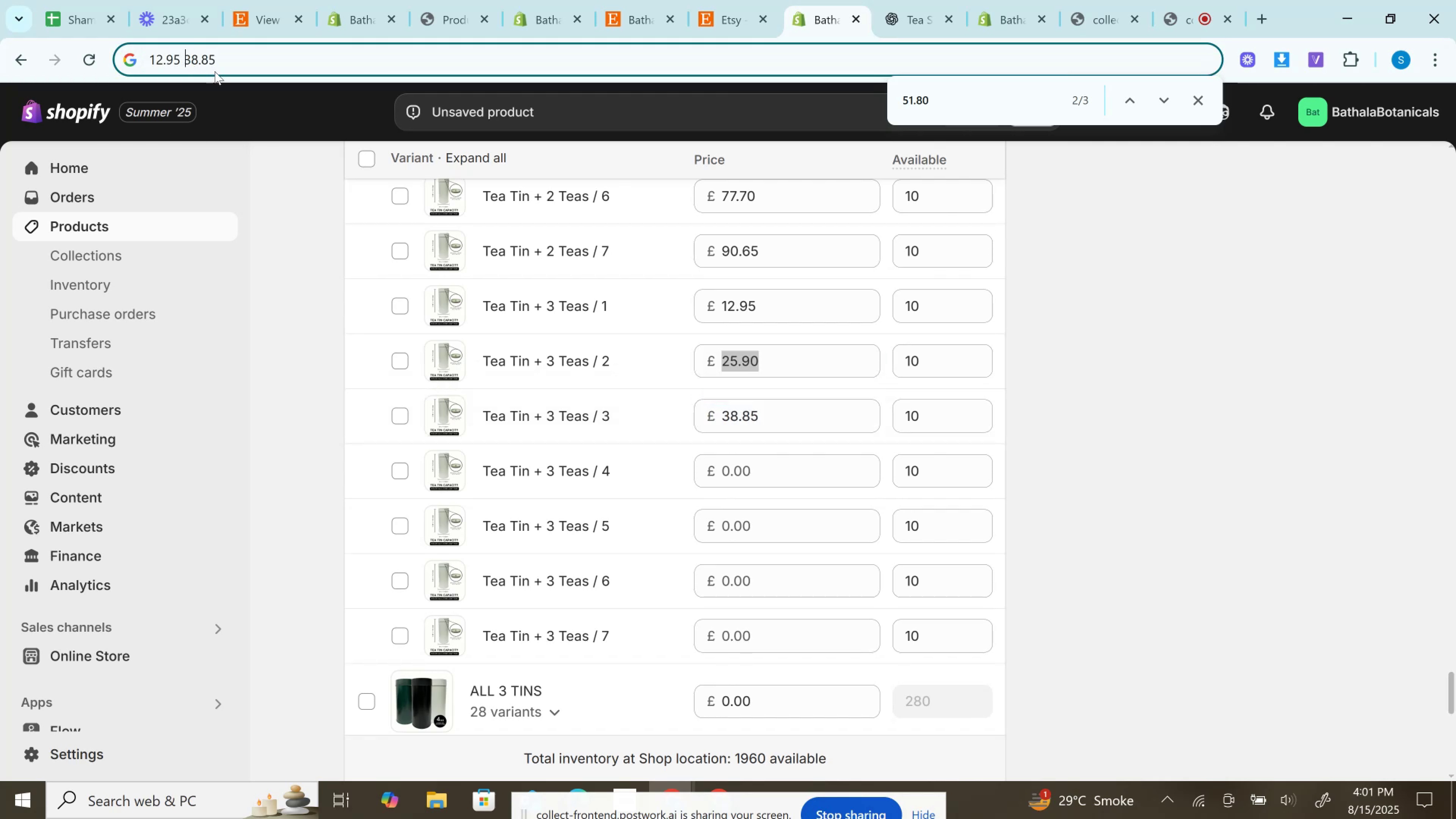 
key(Control+V)
 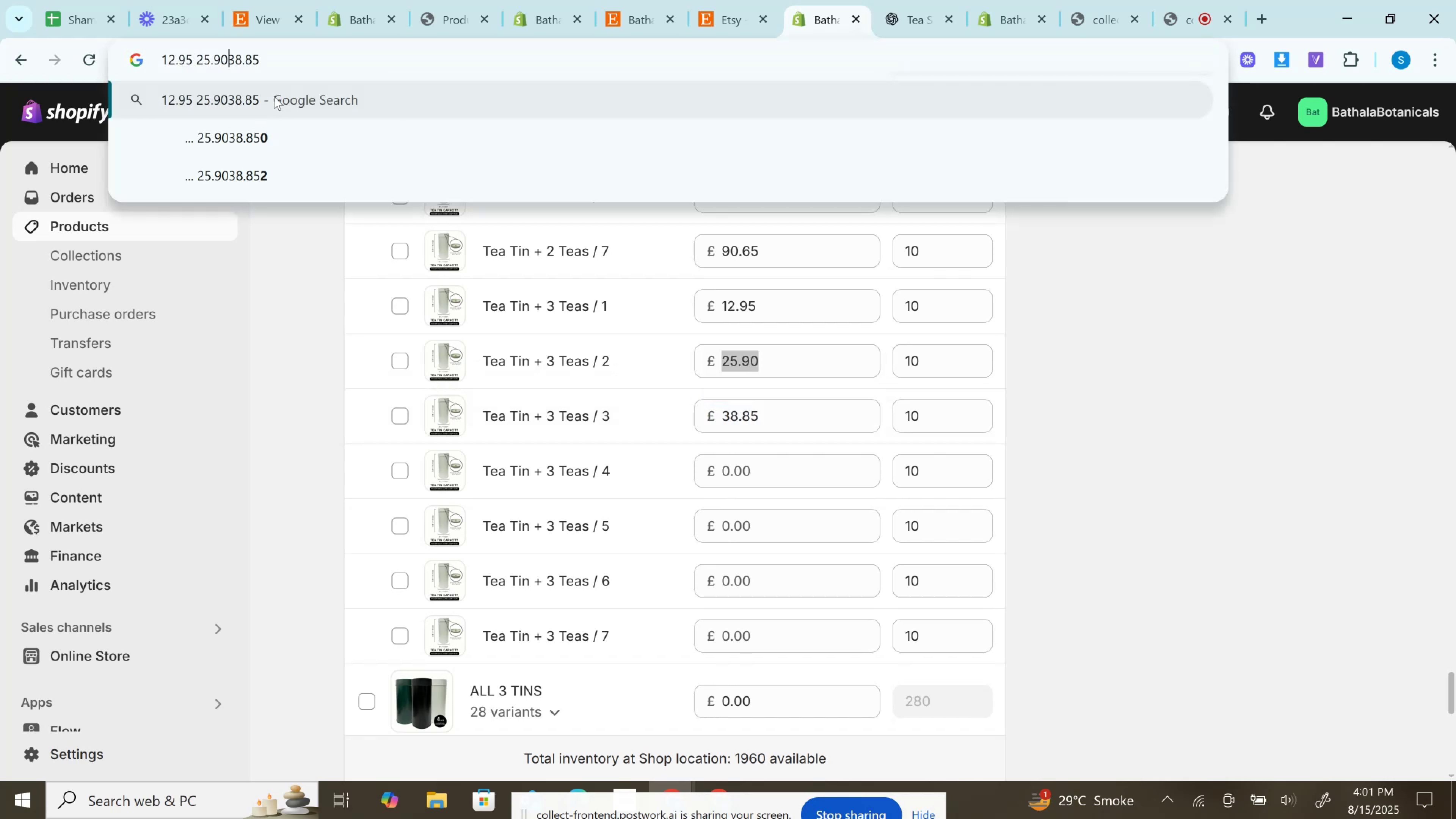 
key(Space)
 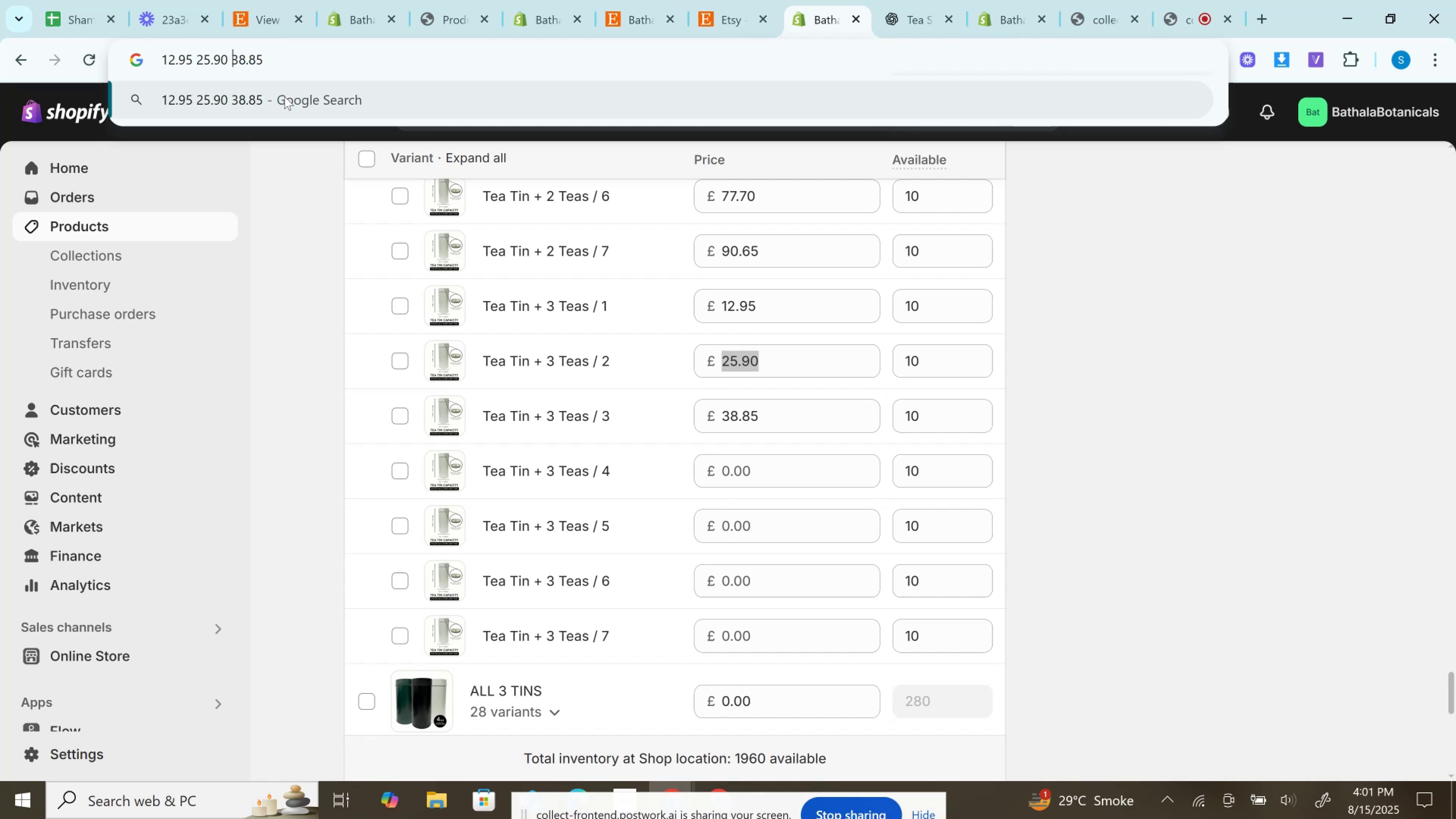 
left_click([744, 0])
 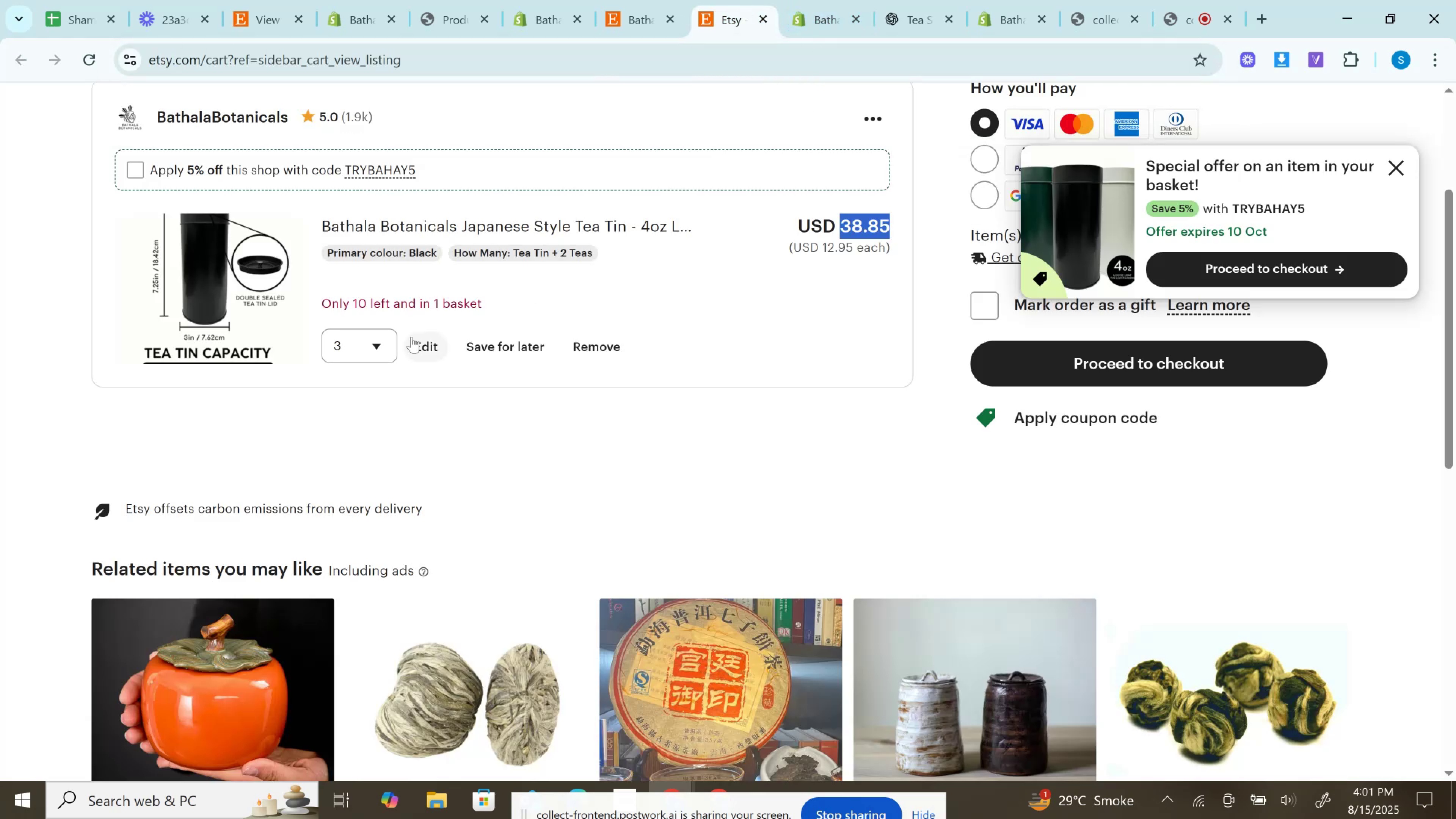 
left_click([364, 344])
 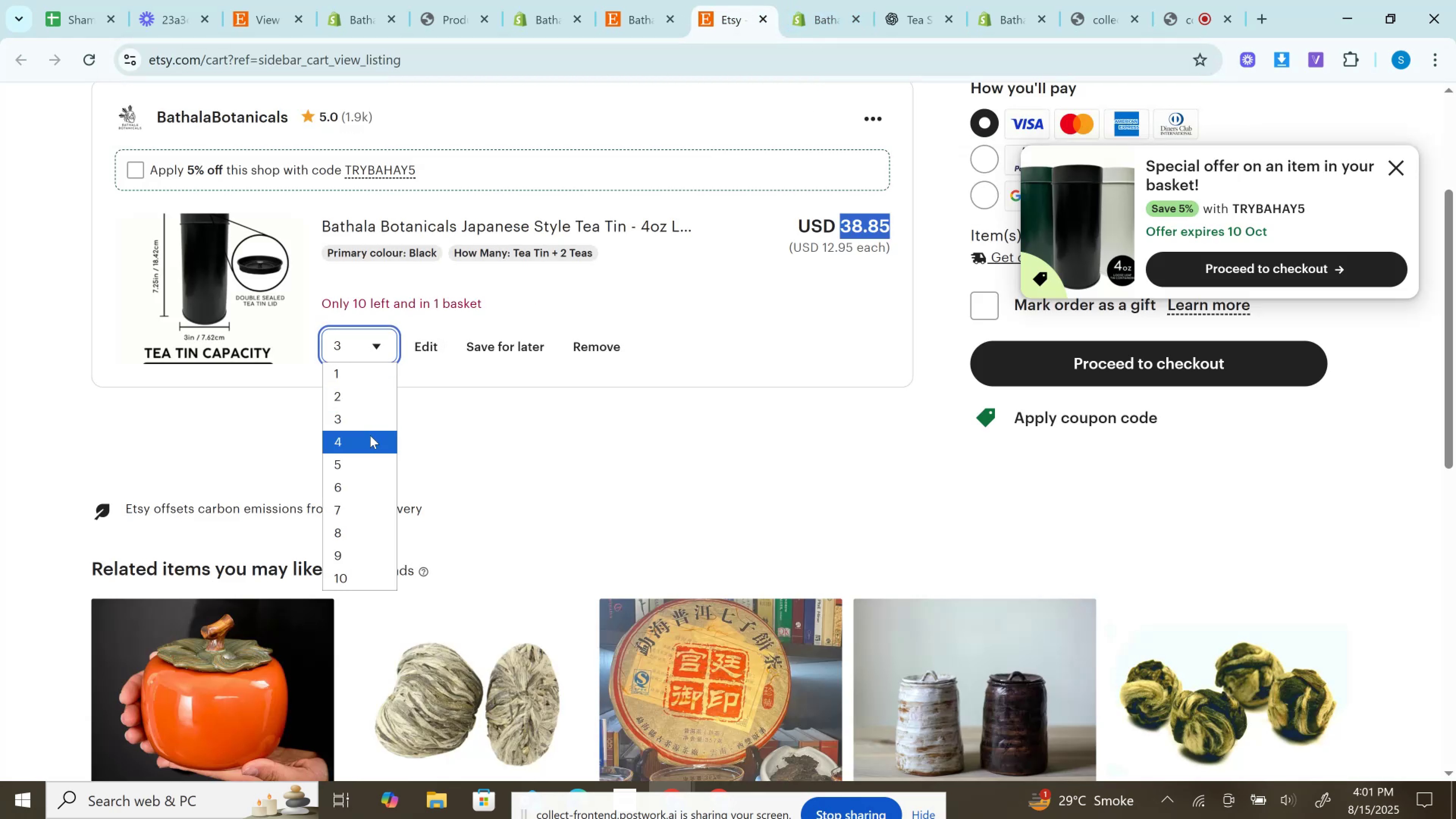 
left_click([370, 439])
 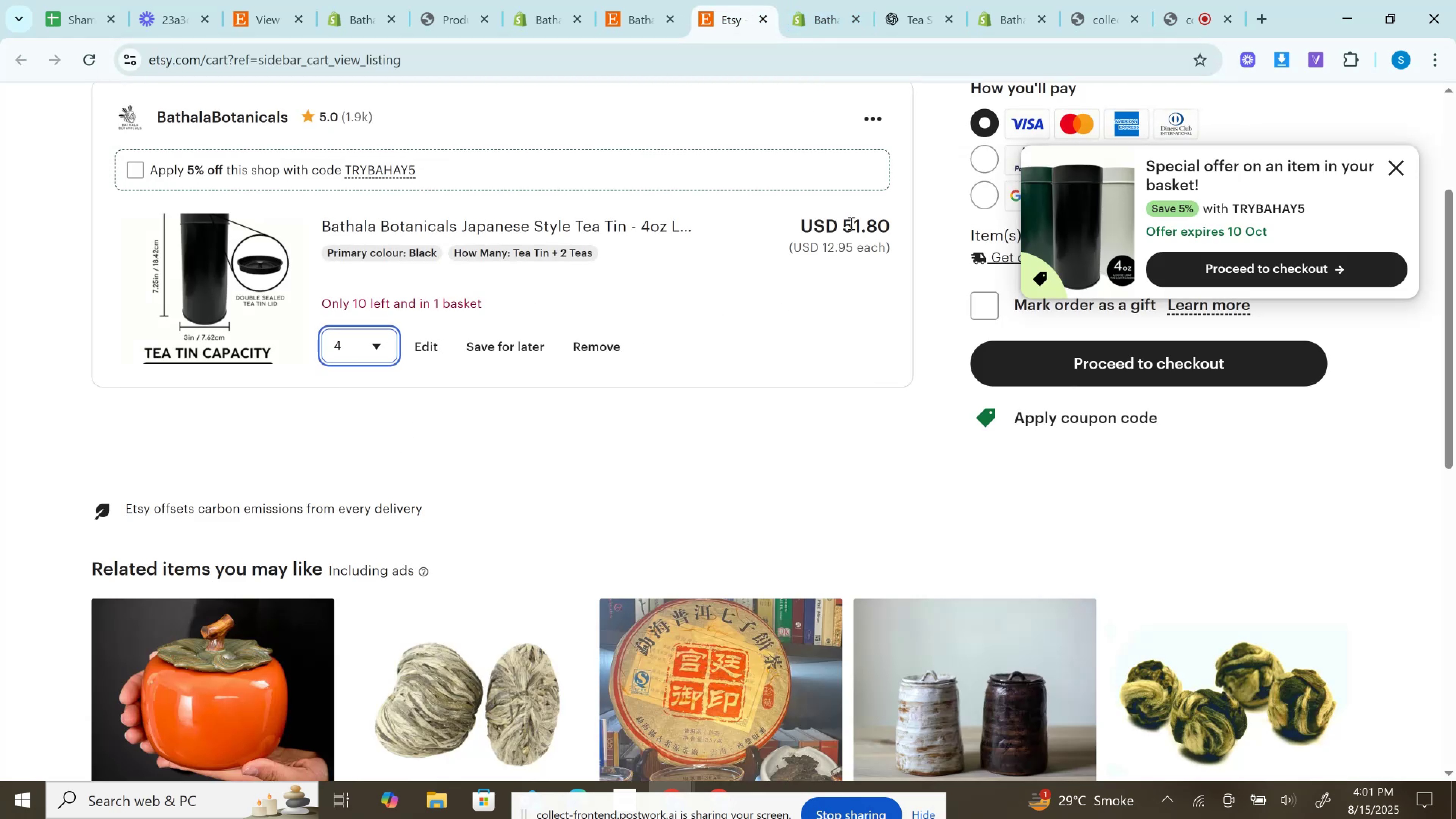 
double_click([850, 223])
 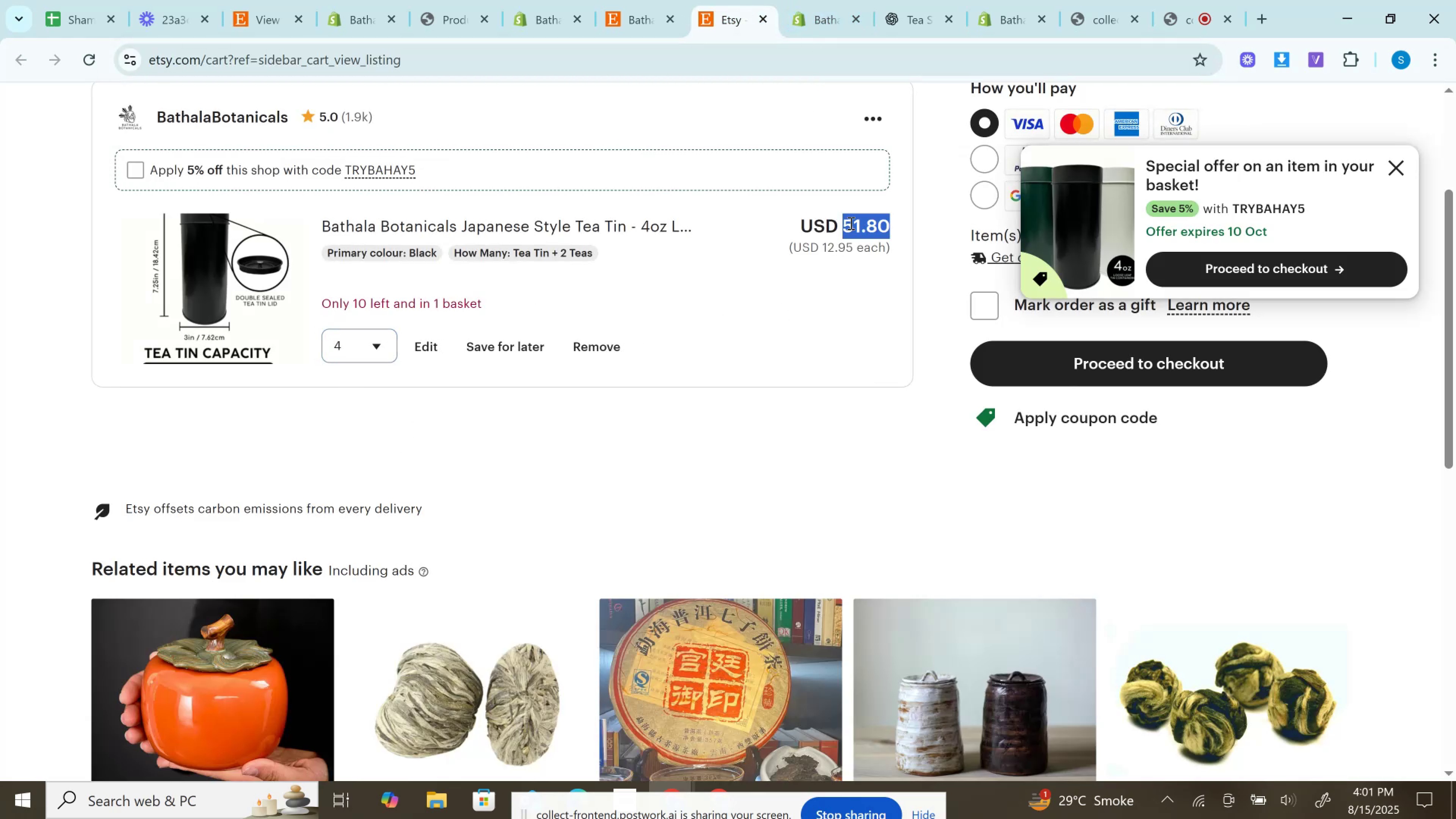 
key(Control+C)
 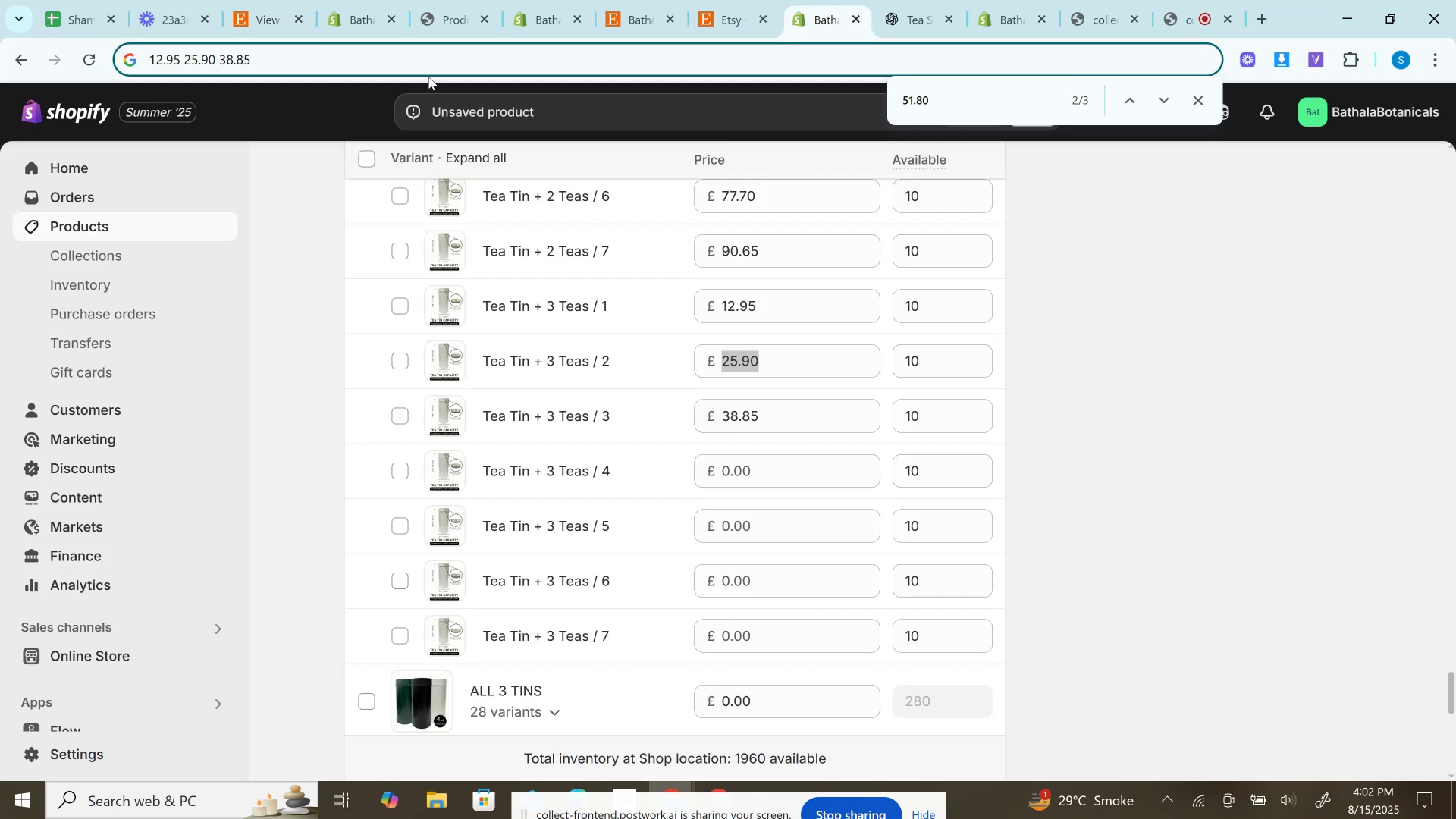 
left_click([434, 63])
 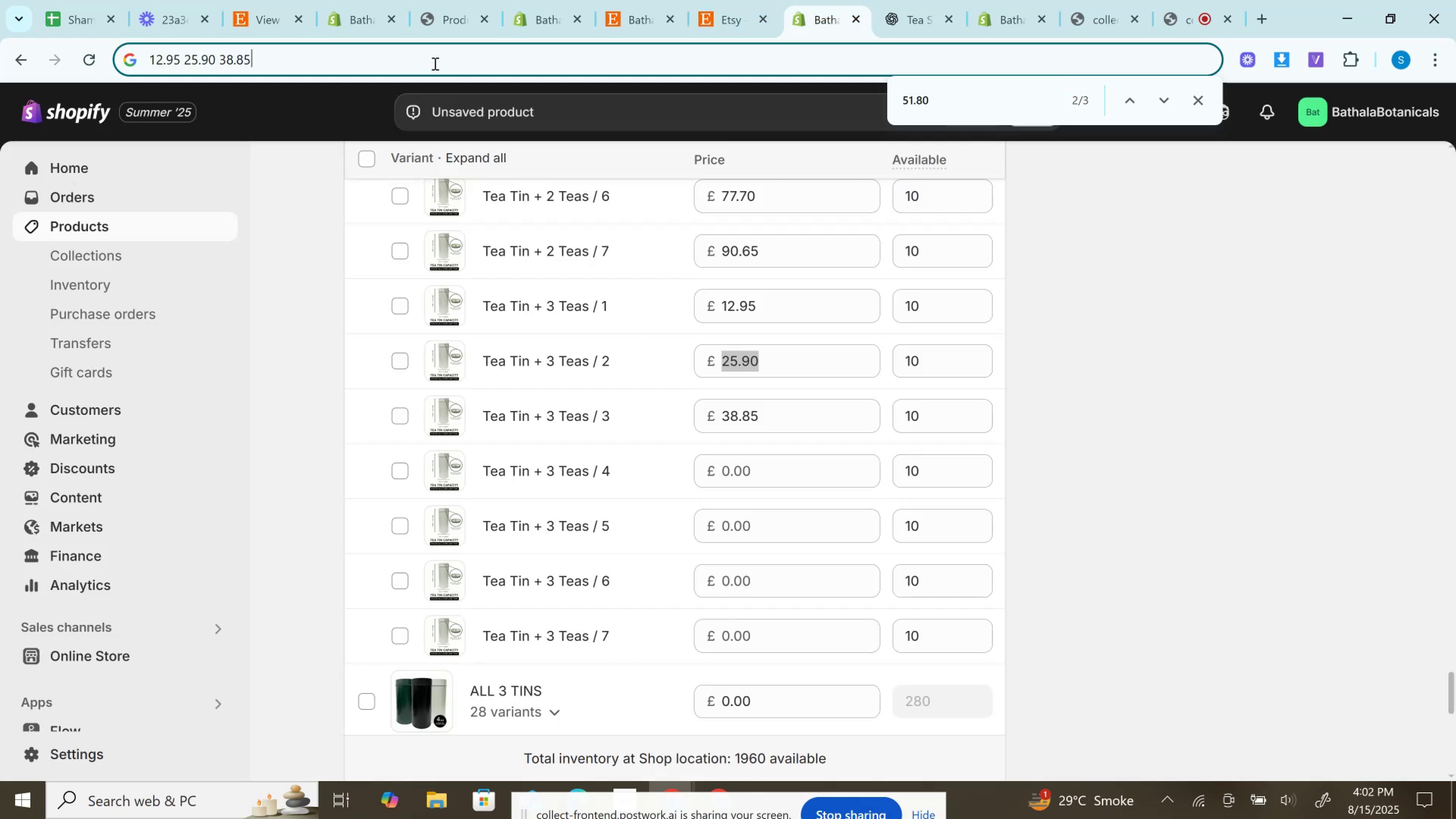 
key(Space)
 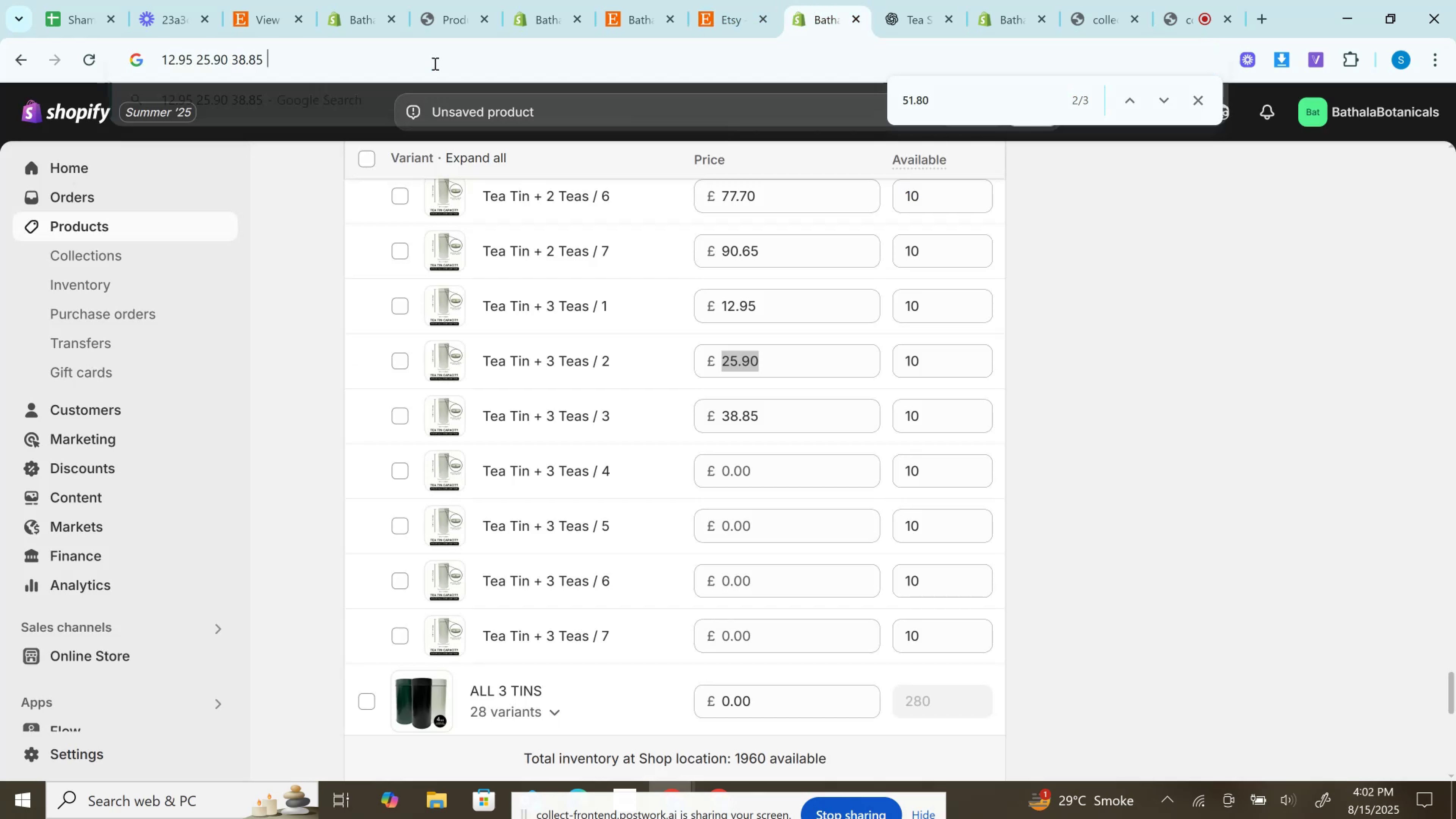 
key(Control+V)
 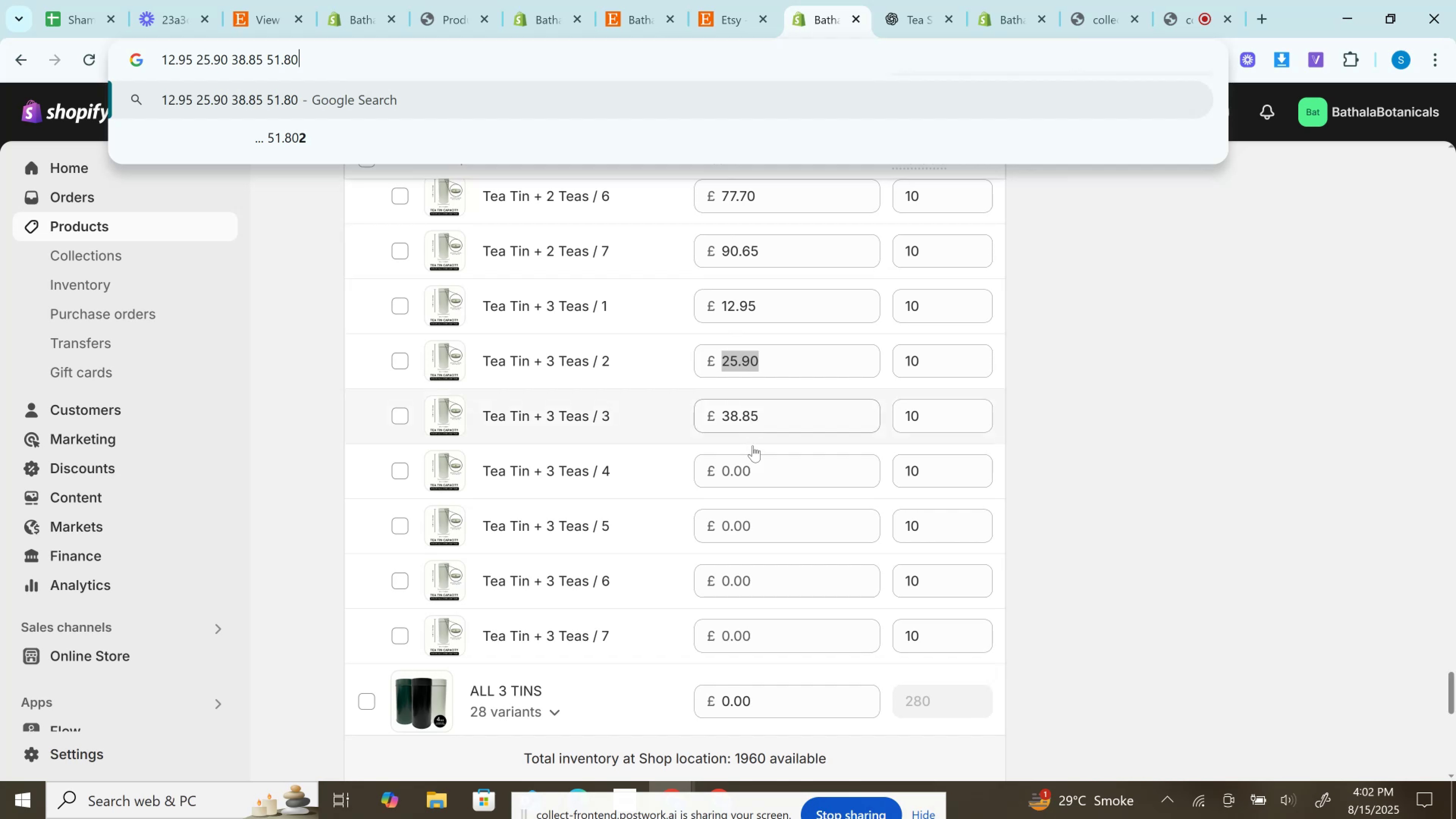 
left_click([753, 463])
 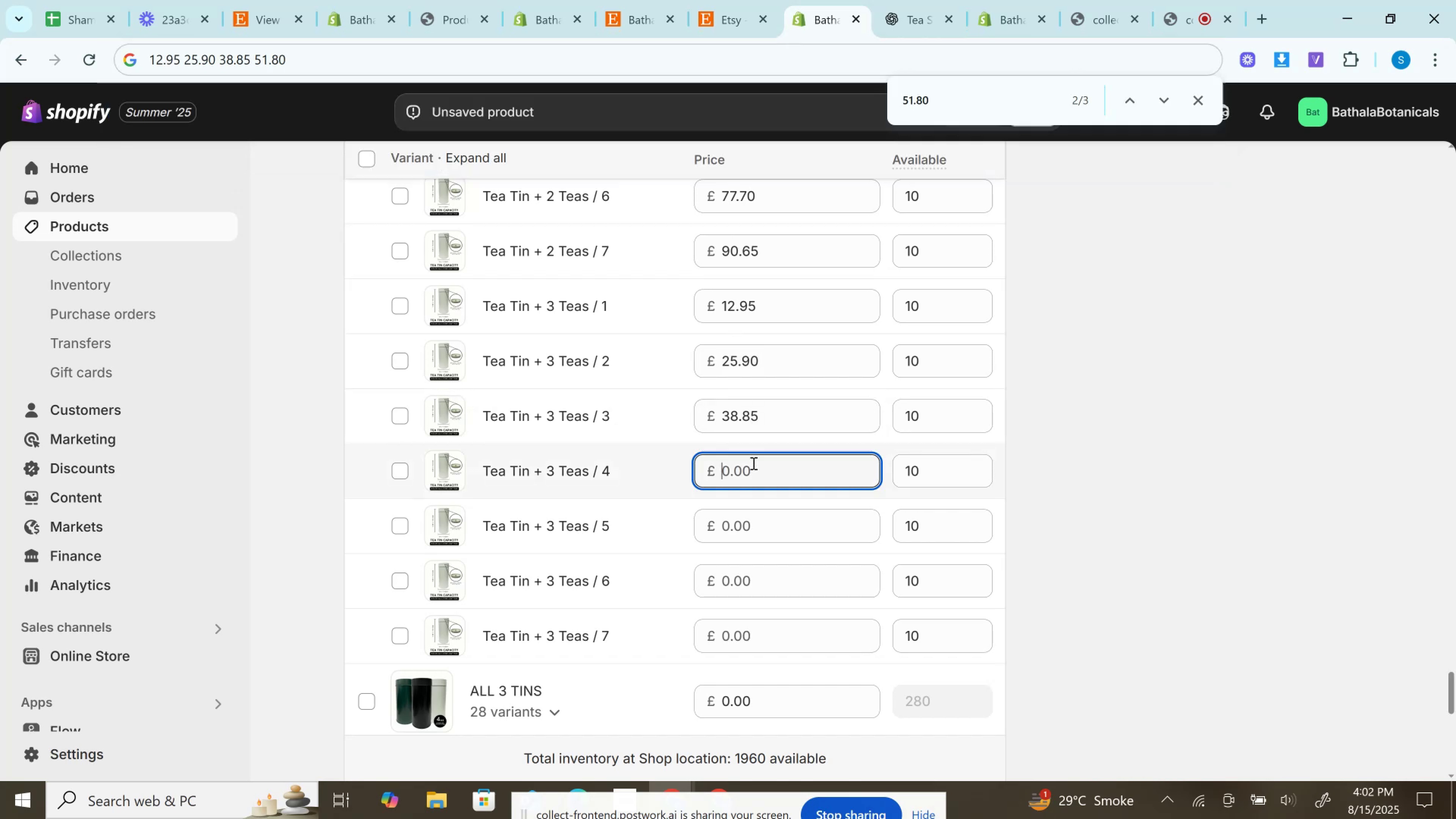 
key(Control+V)
 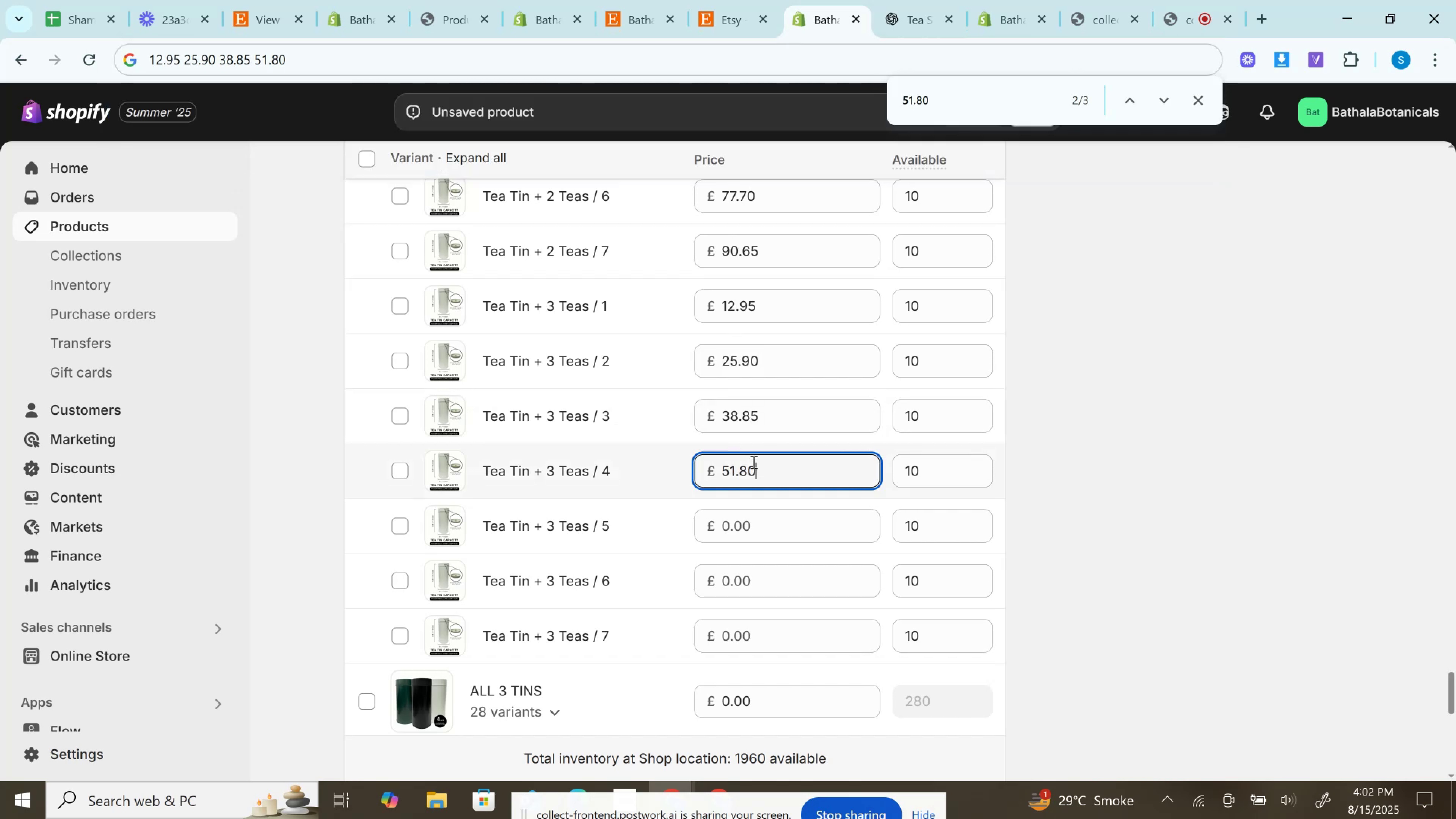 
left_click([745, 0])
 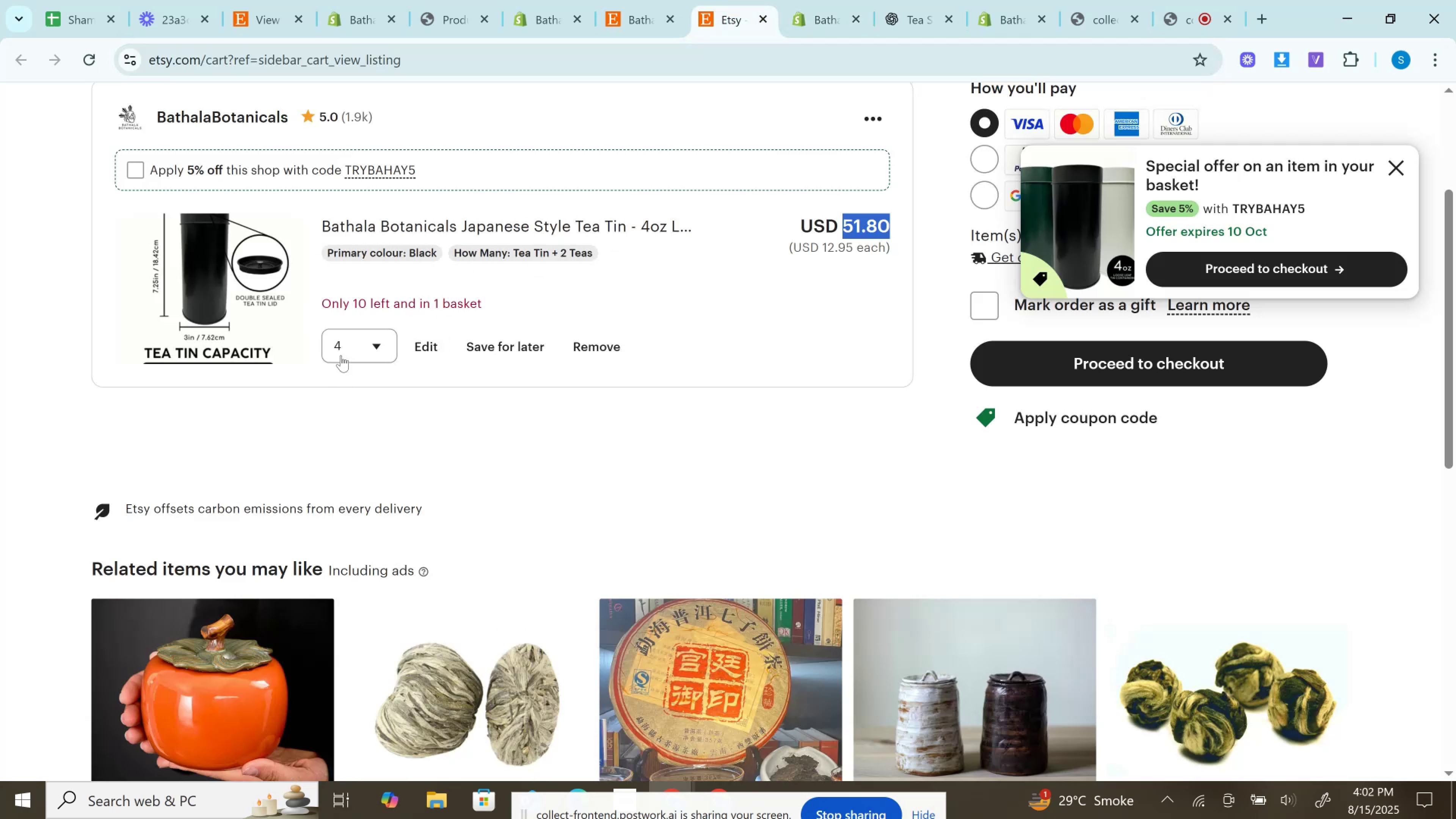 
left_click([342, 353])
 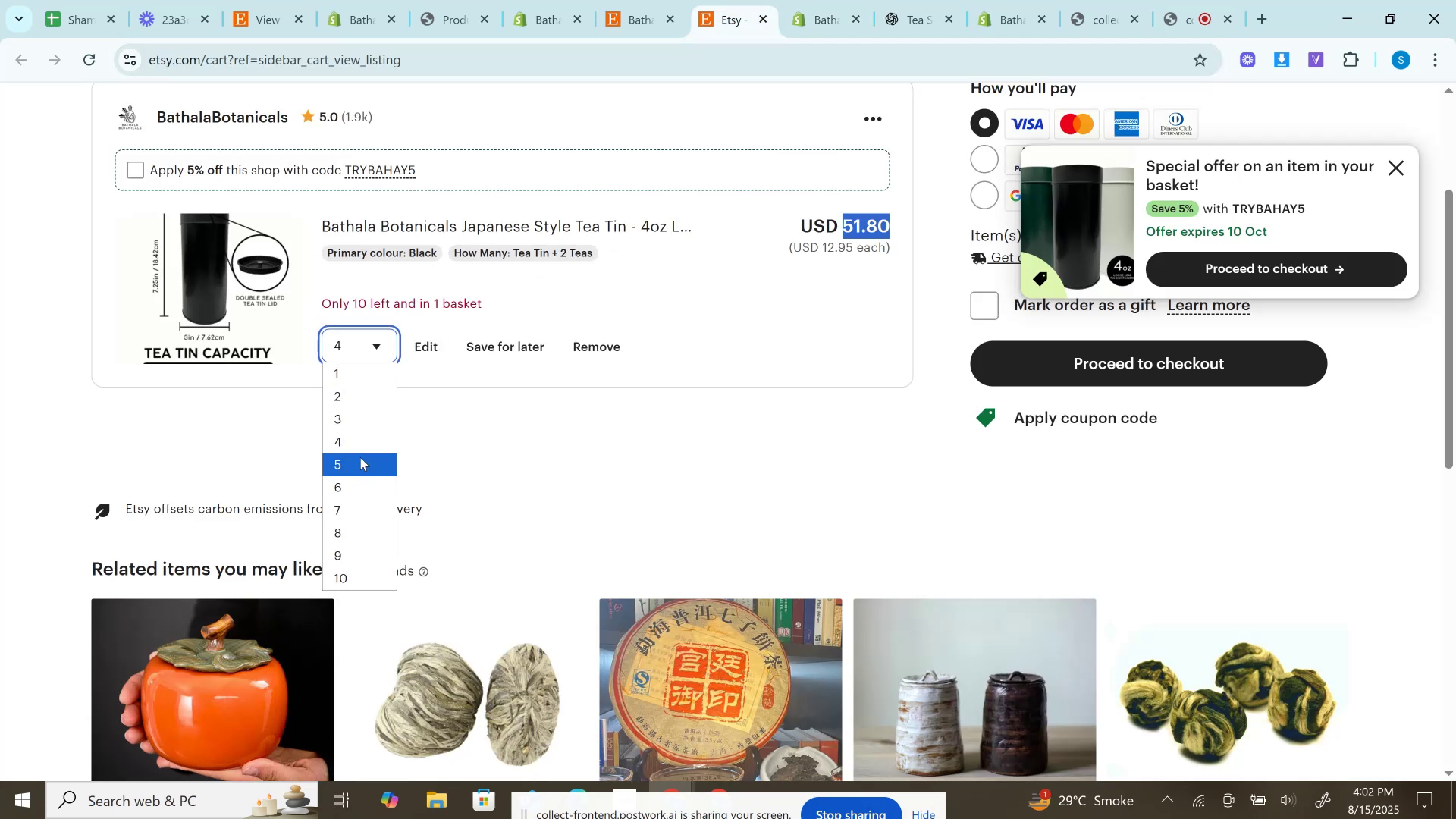 
left_click([360, 464])
 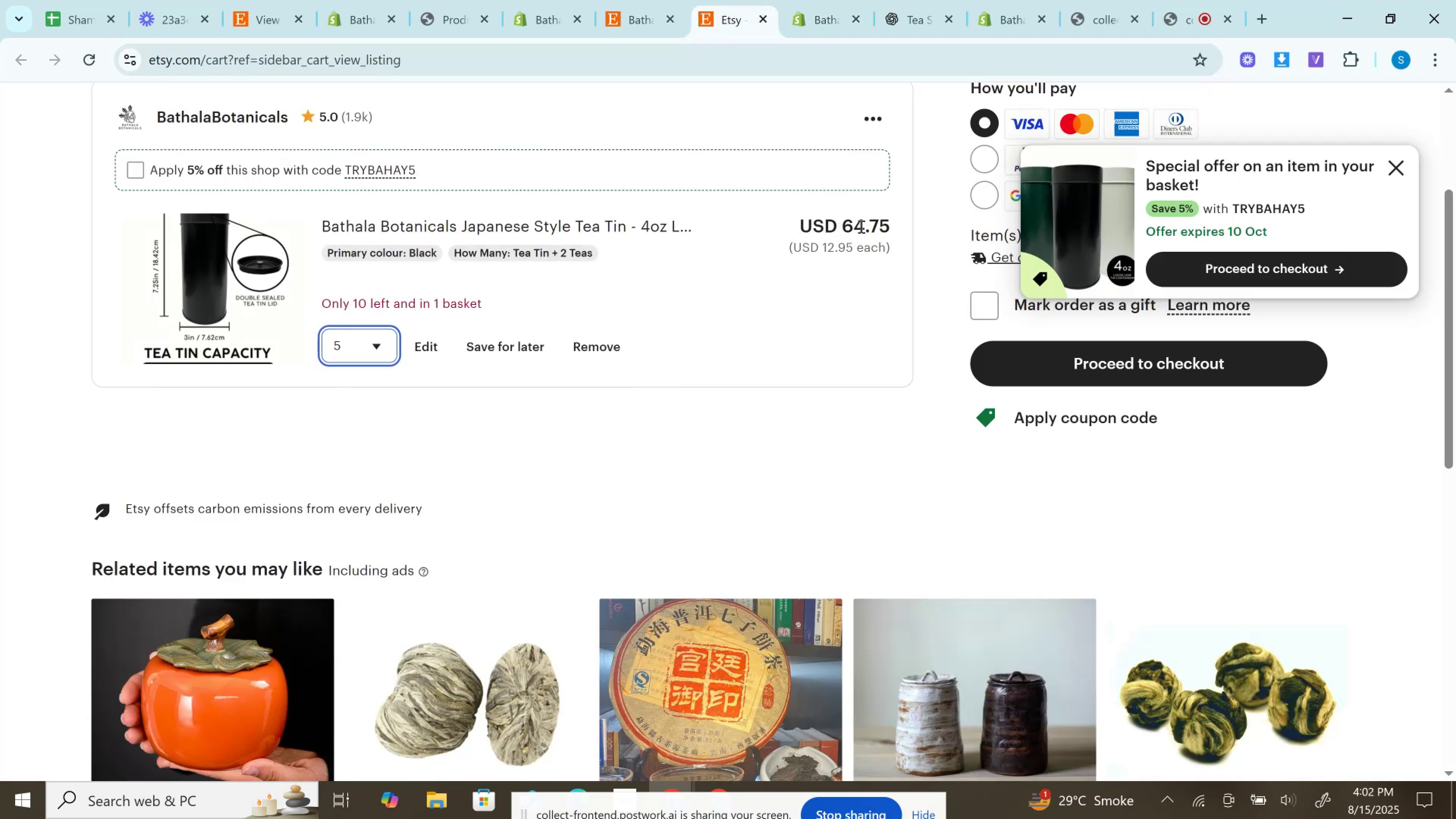 
key(Control+C)
 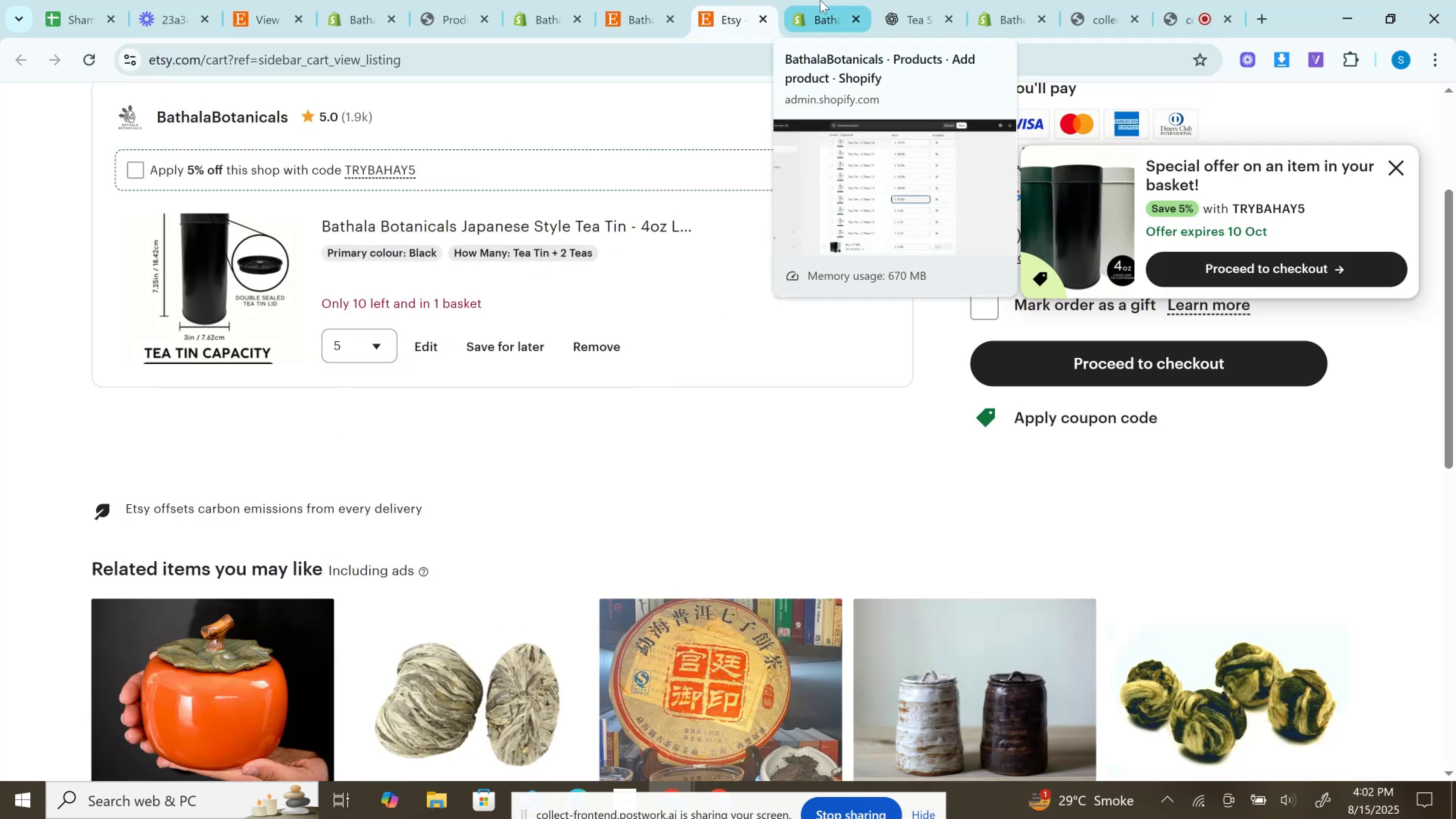 
left_click([821, 0])
 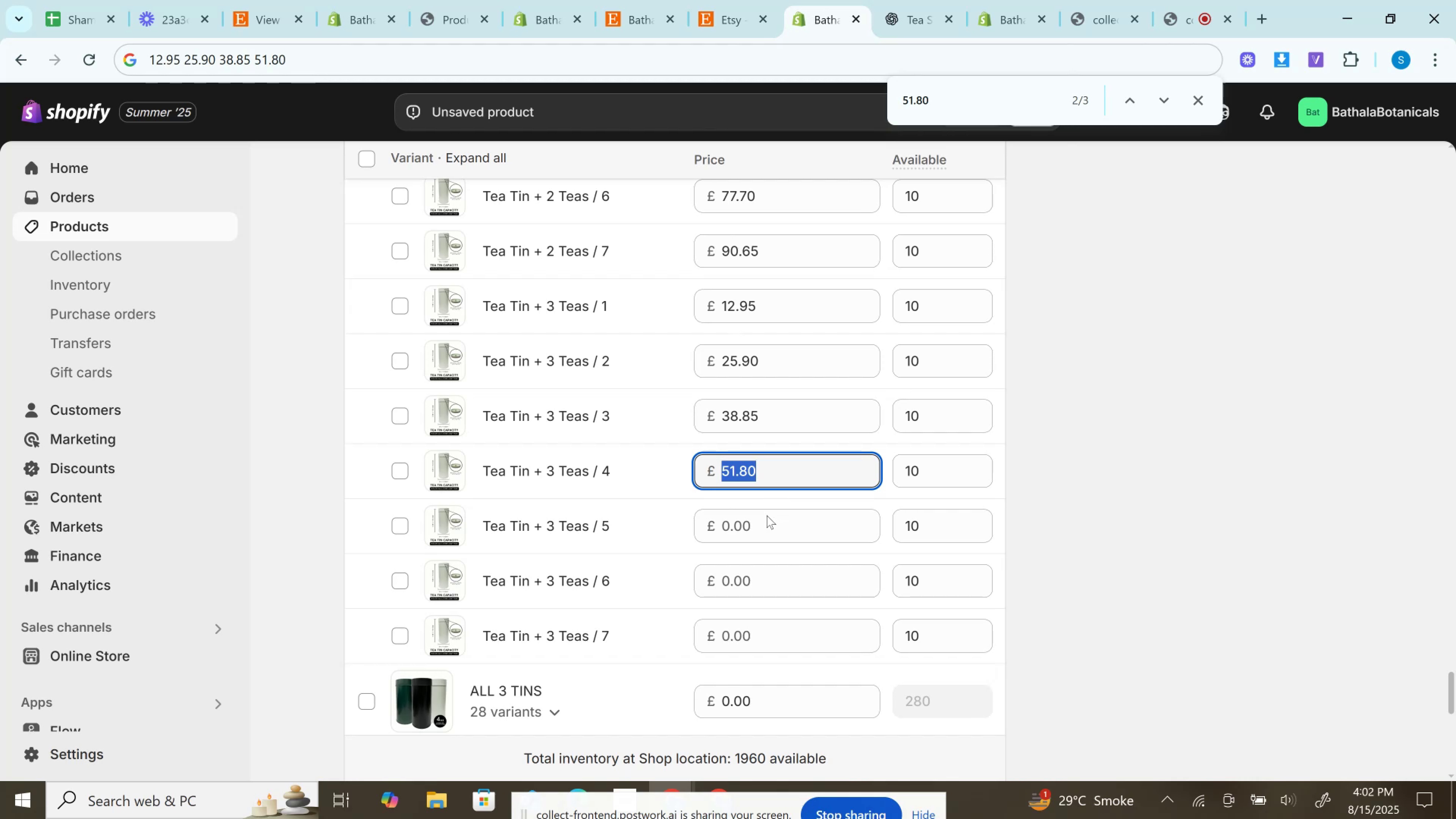 
left_click([764, 524])
 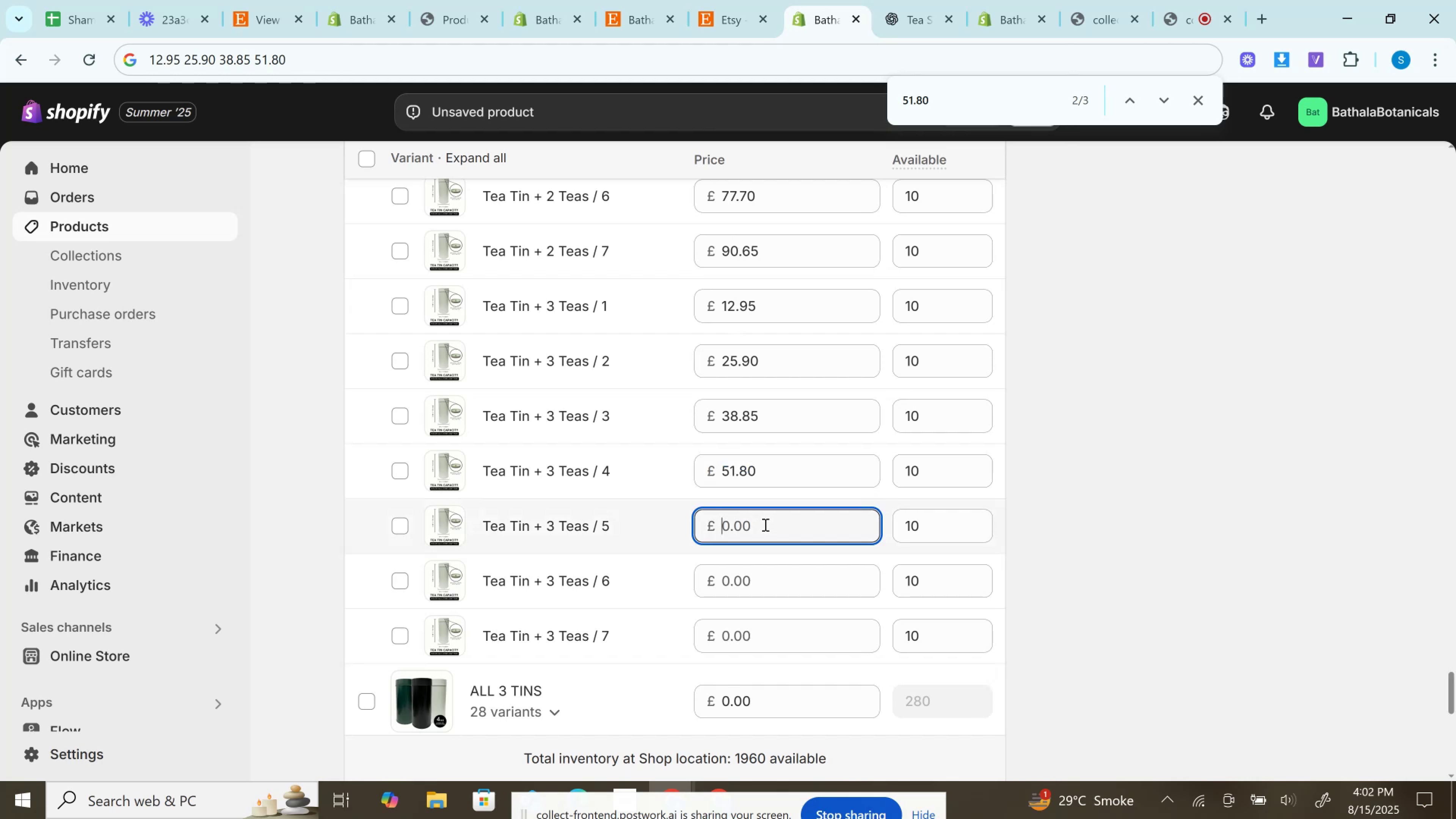 
key(Control+V)
 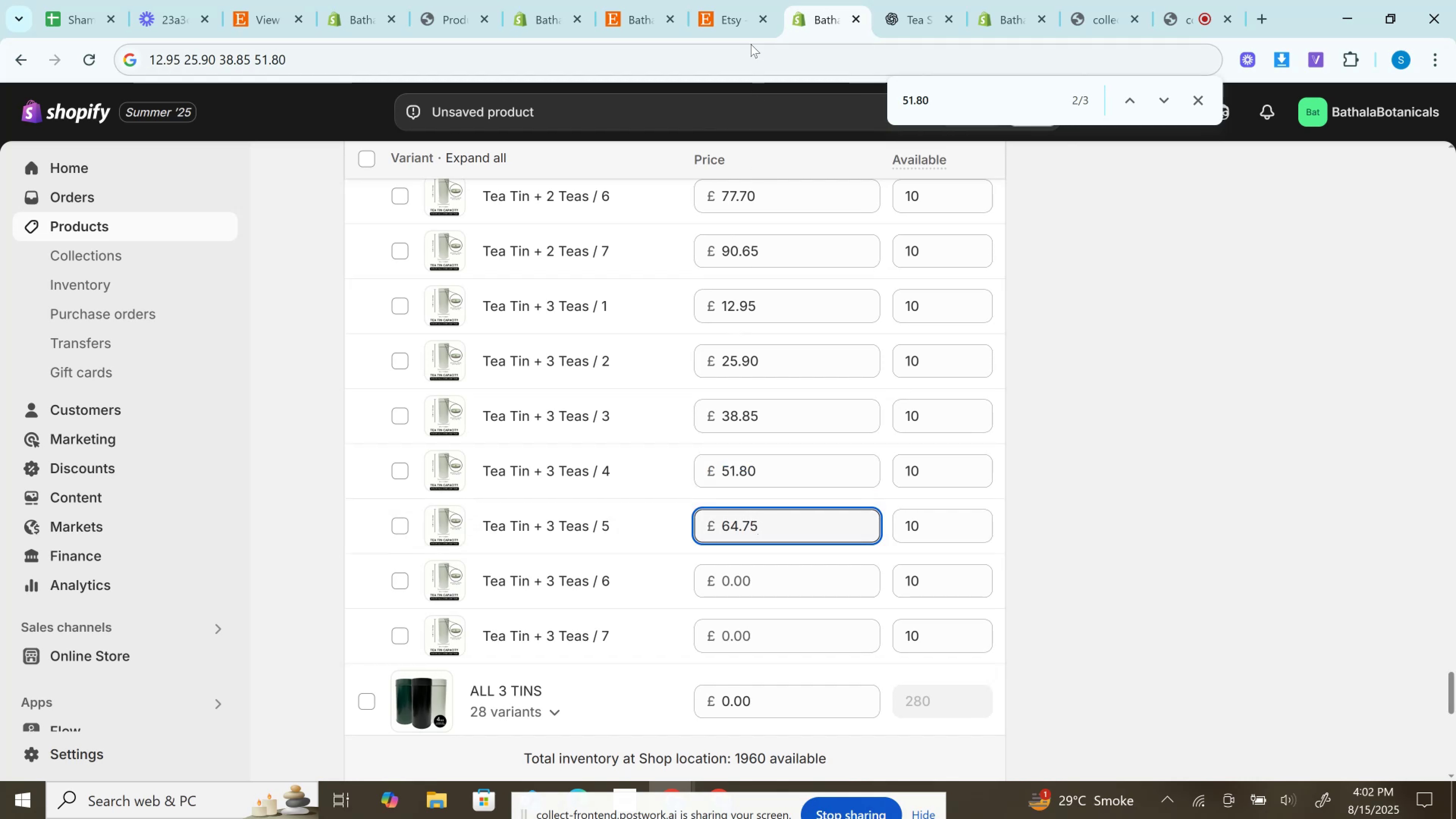 
left_click([718, 0])
 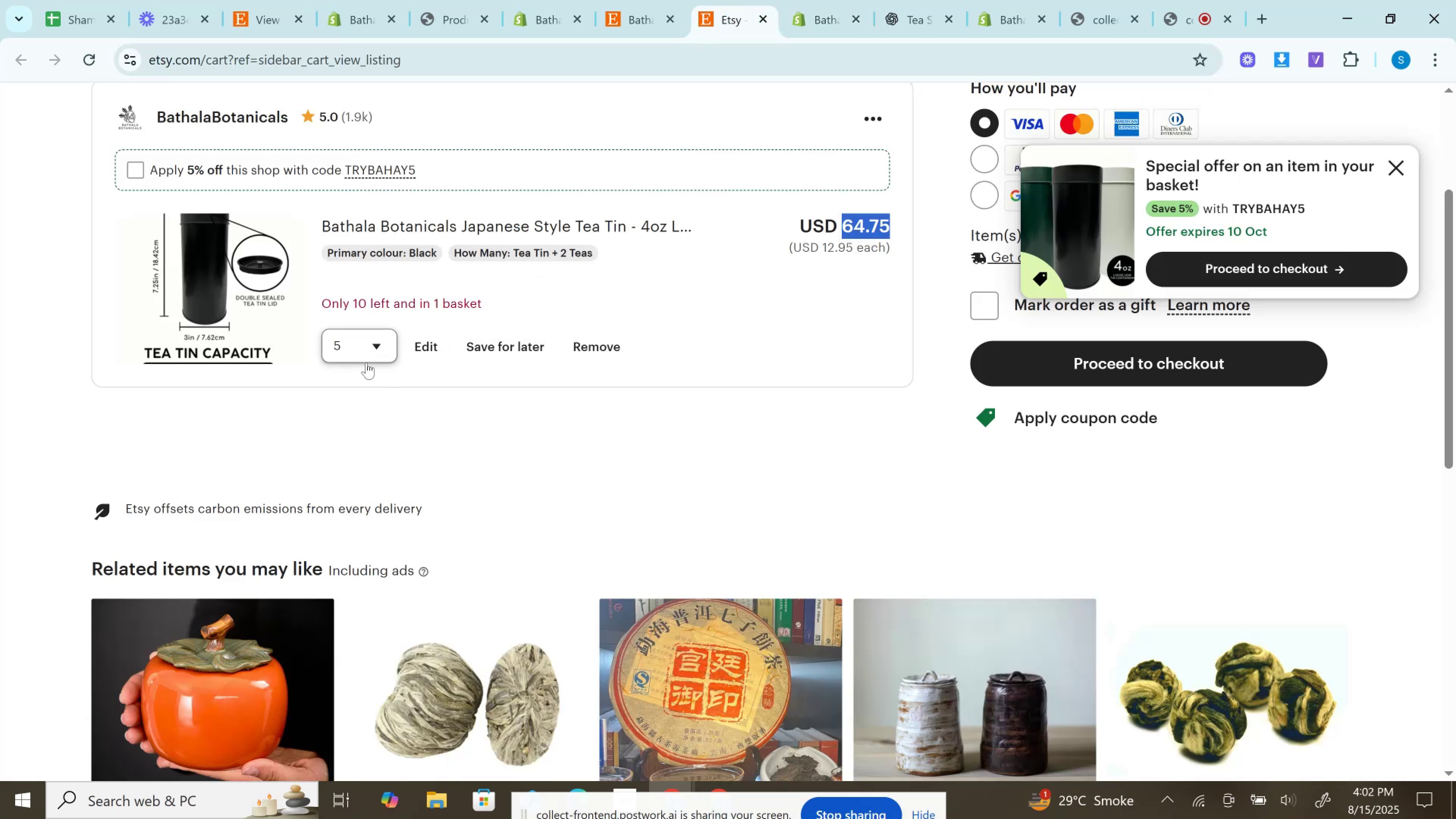 
left_click([362, 357])
 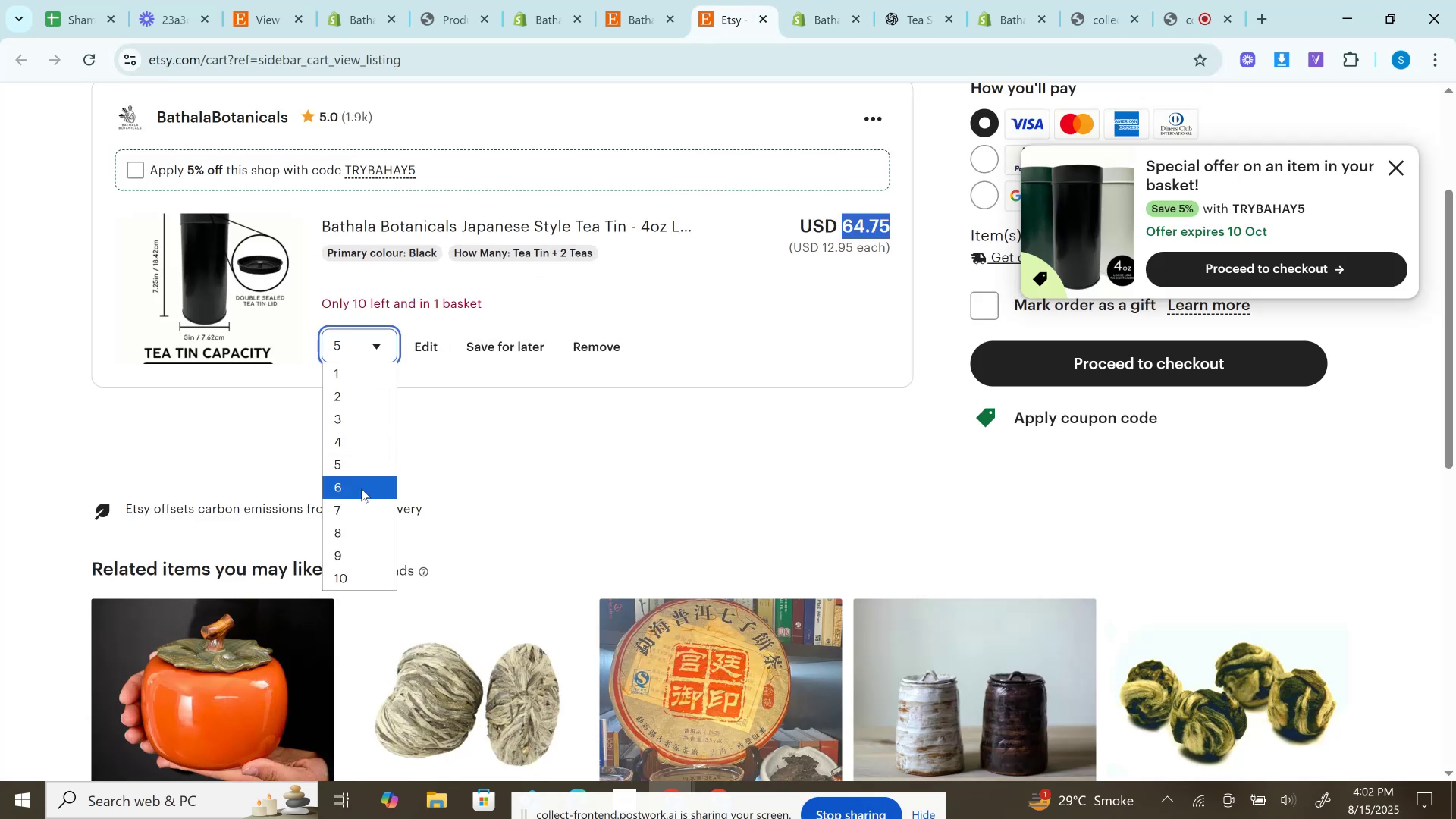 
left_click([361, 489])
 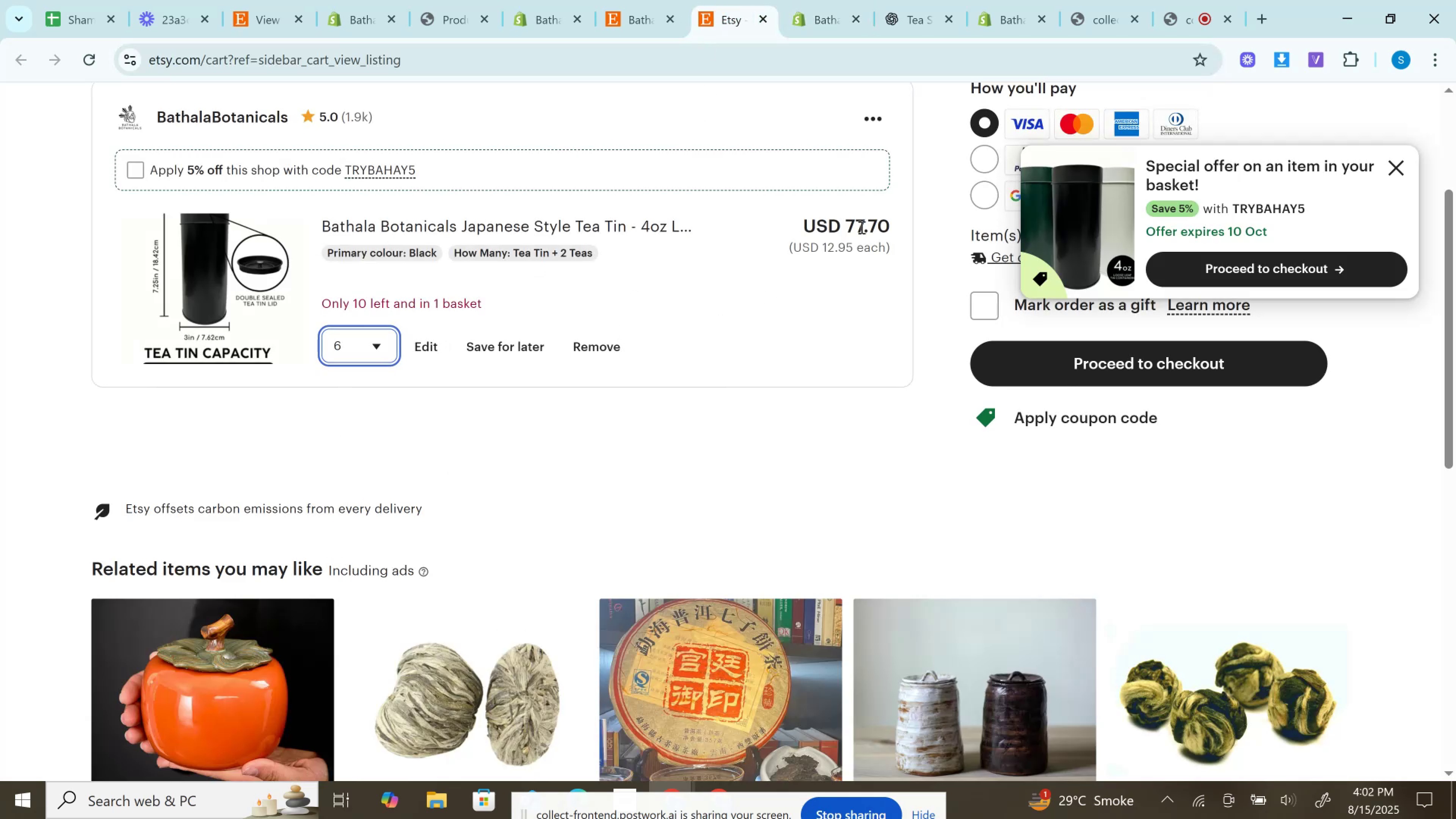 
double_click([861, 227])
 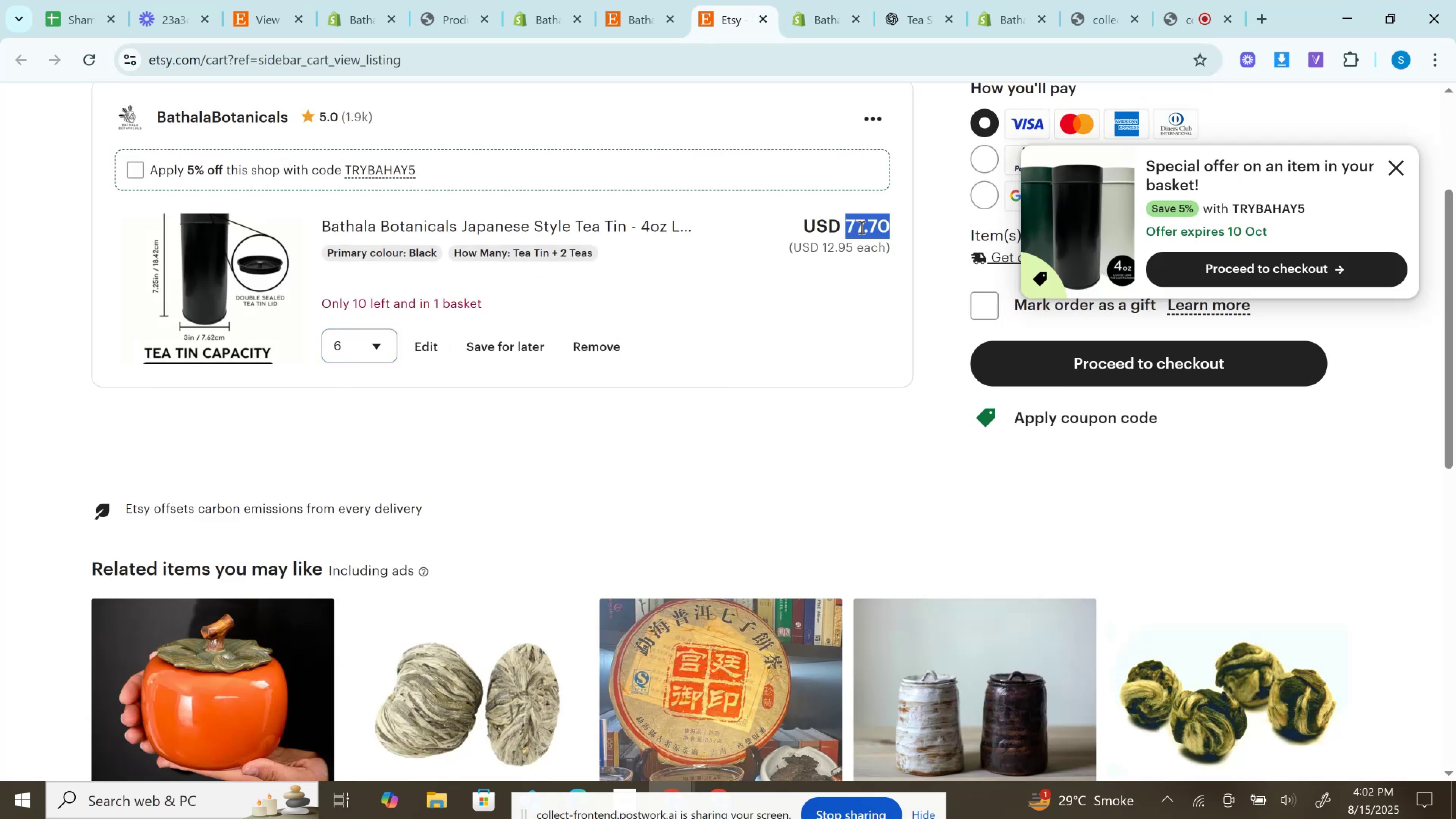 
key(Control+C)
 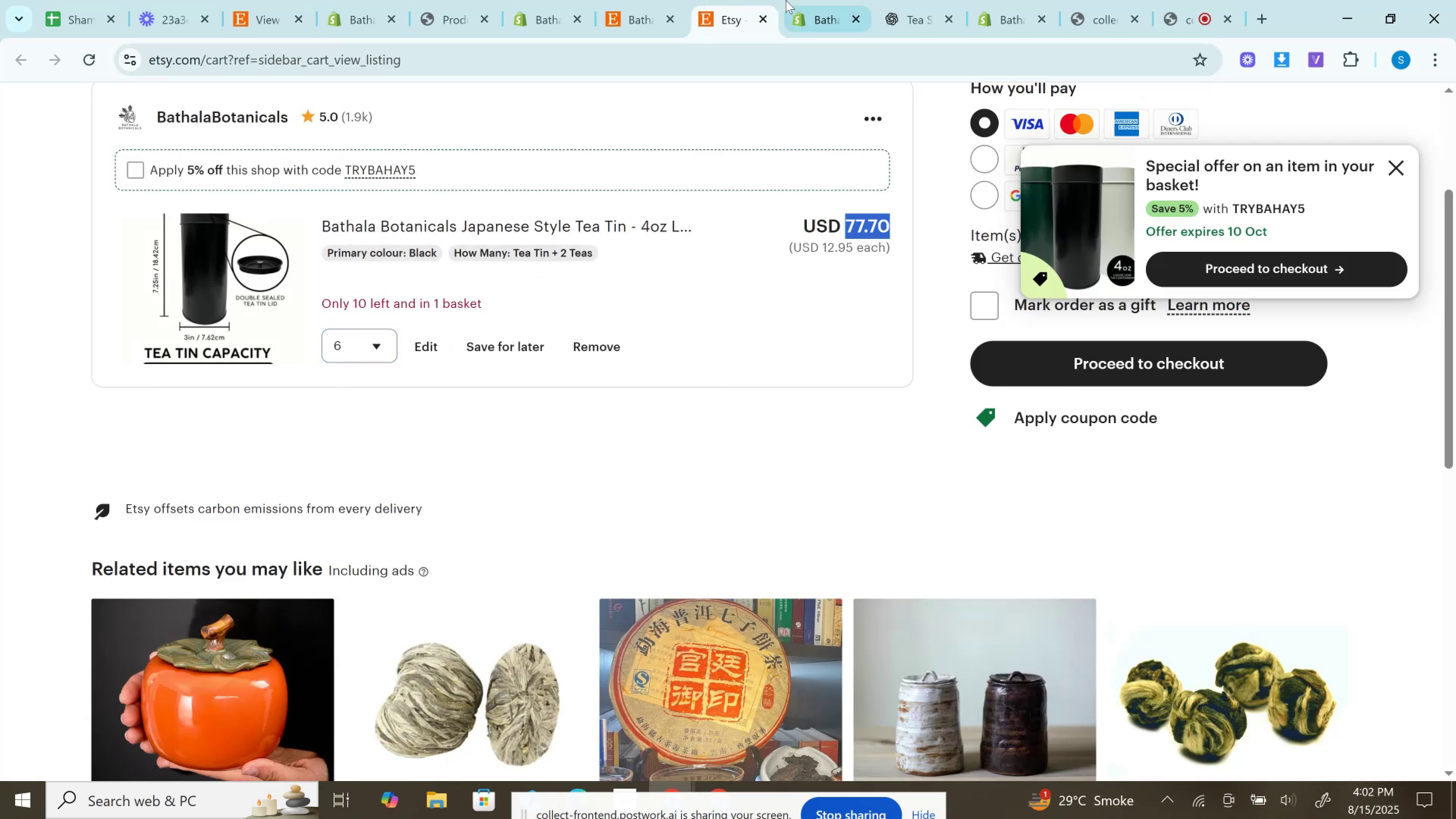 
left_click([802, 0])
 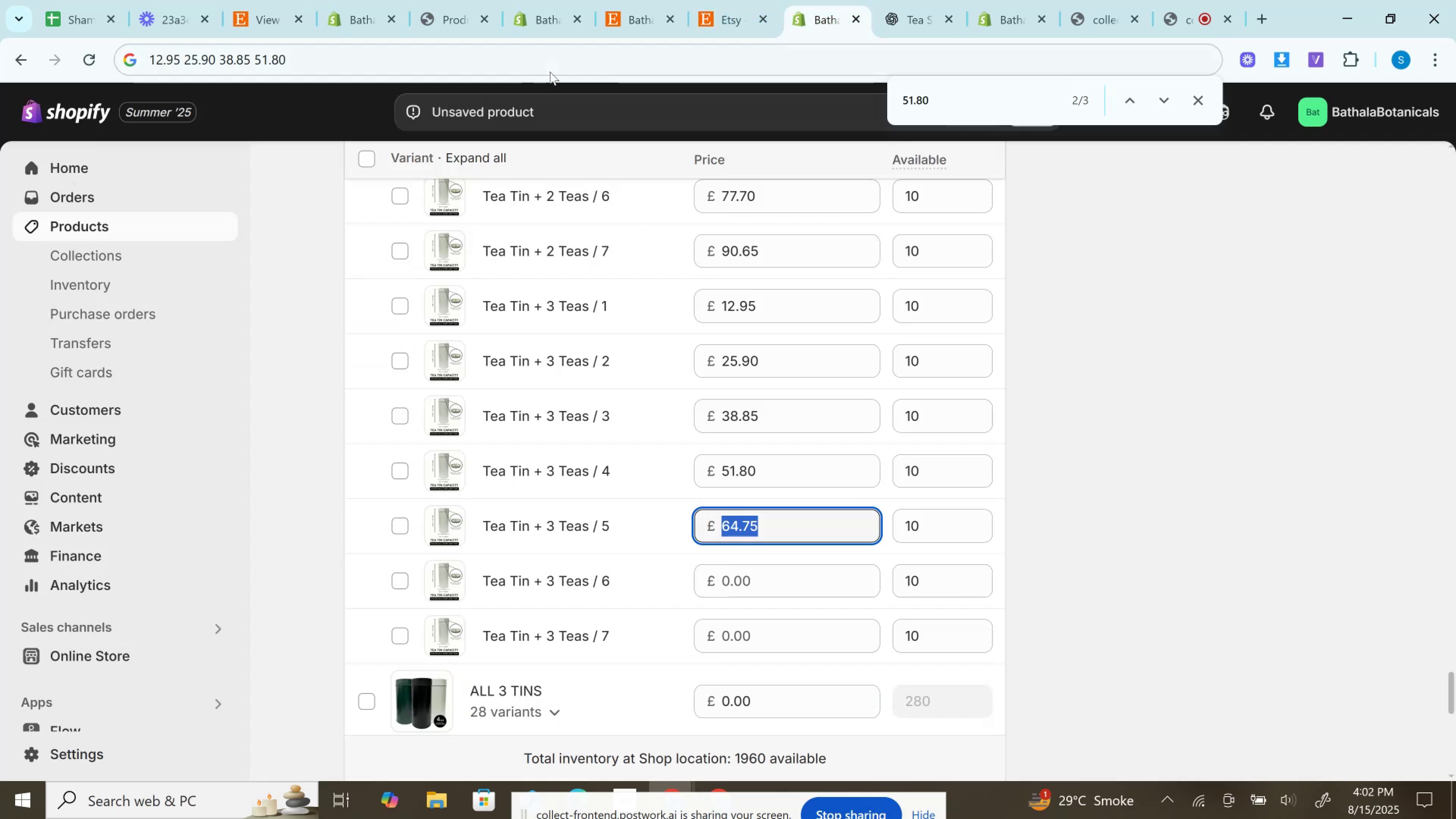 
left_click([550, 72])
 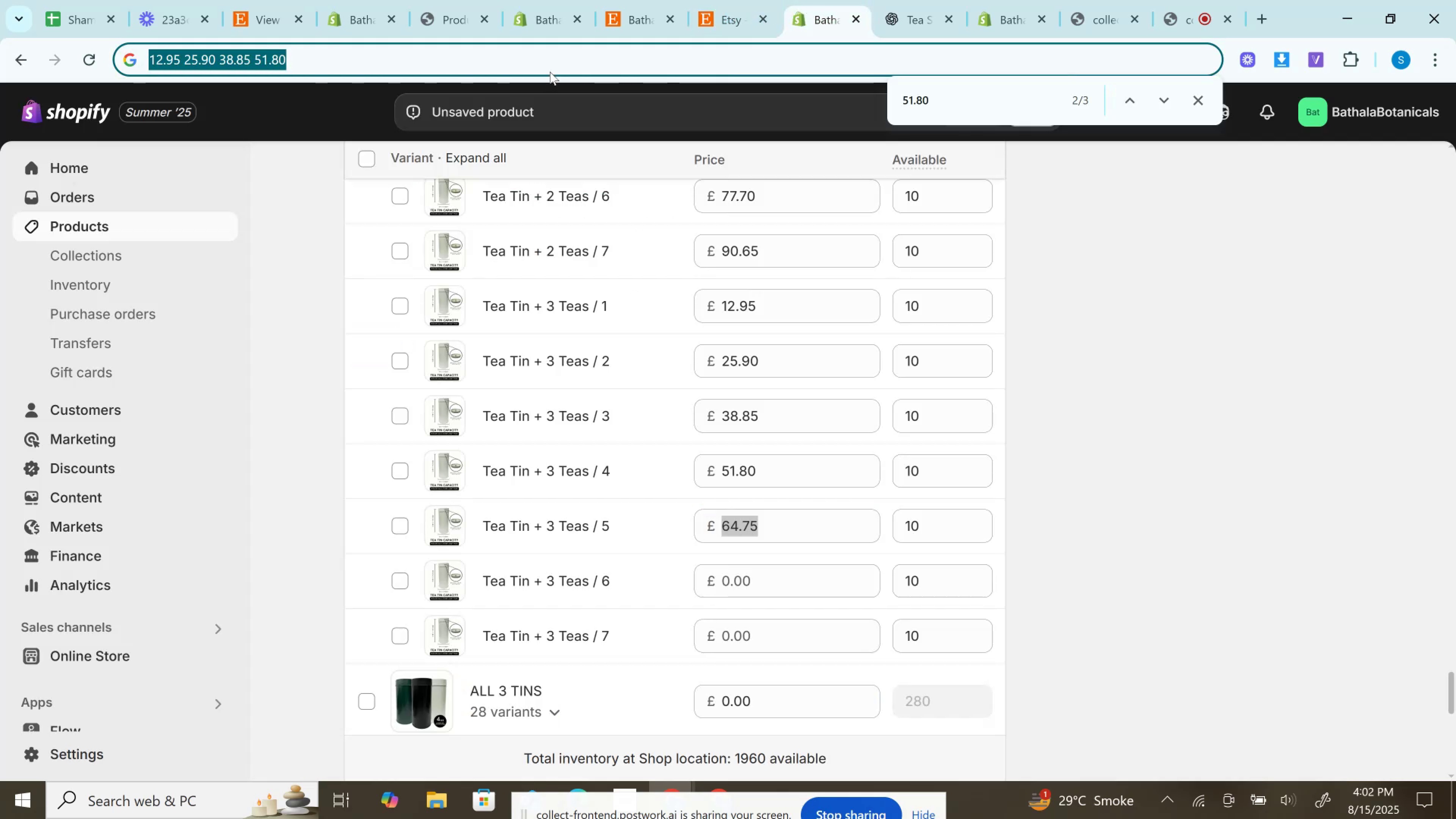 
key(ArrowRight)
 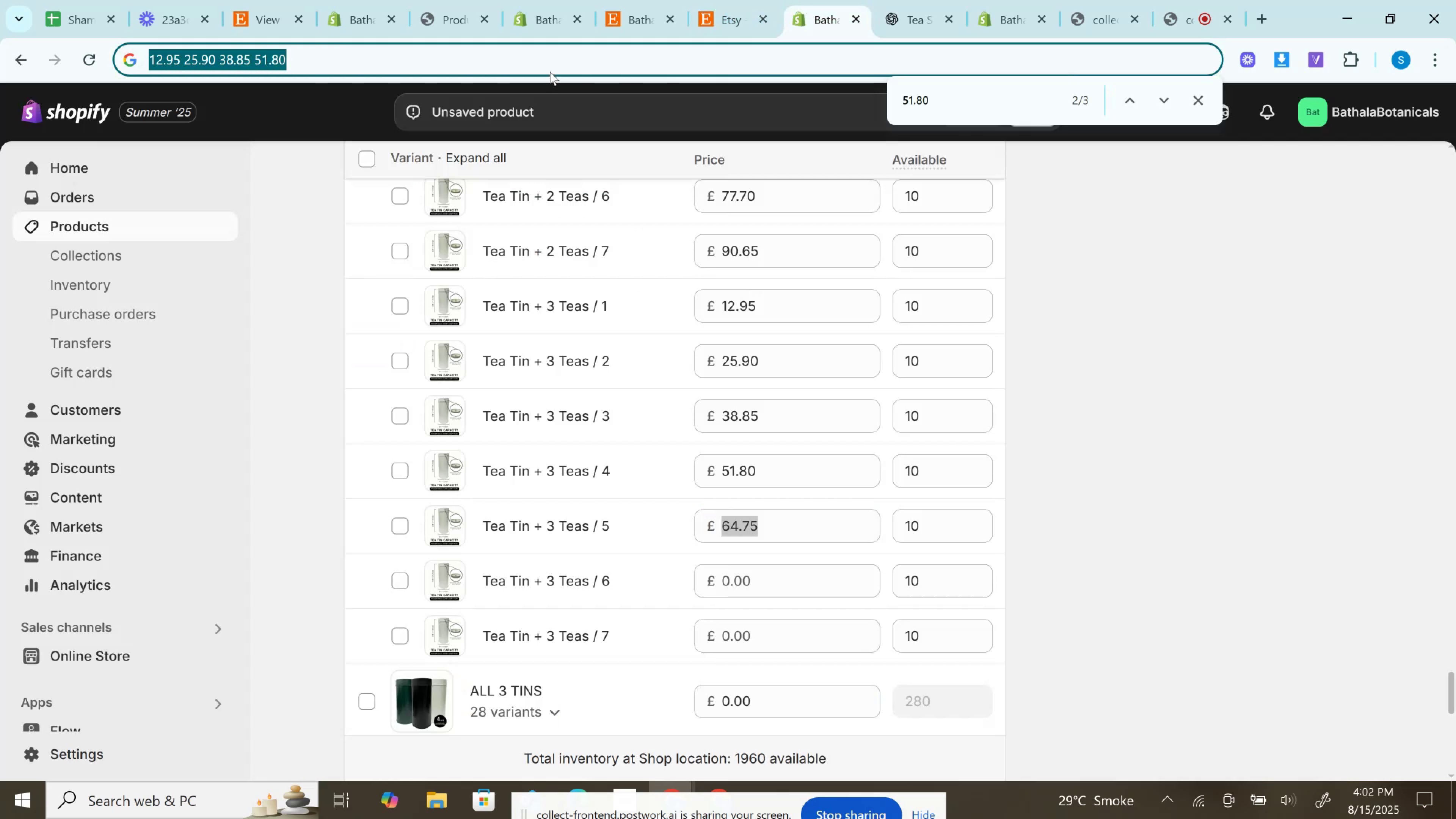 
key(Space)
 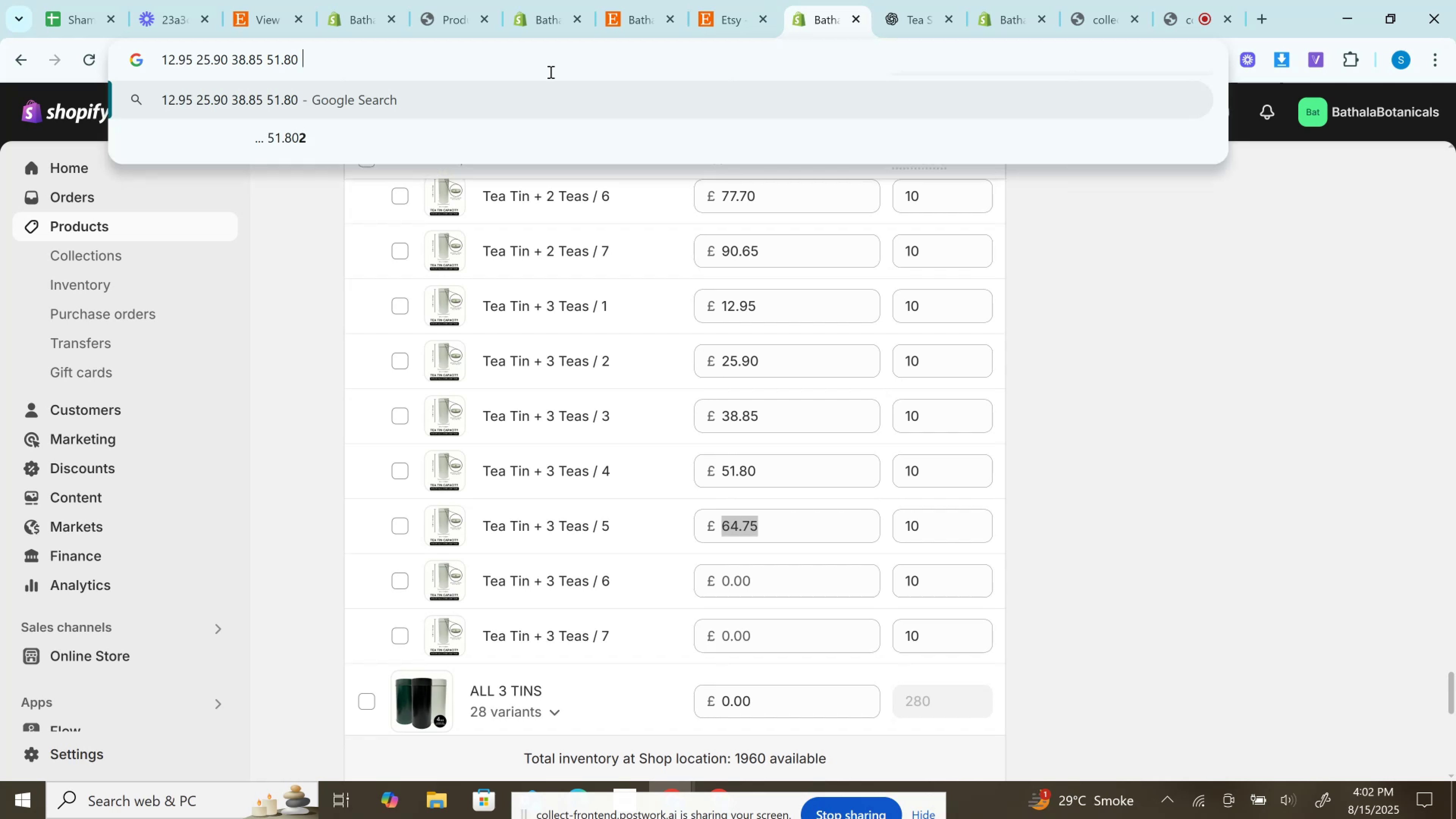 
key(Control+V)
 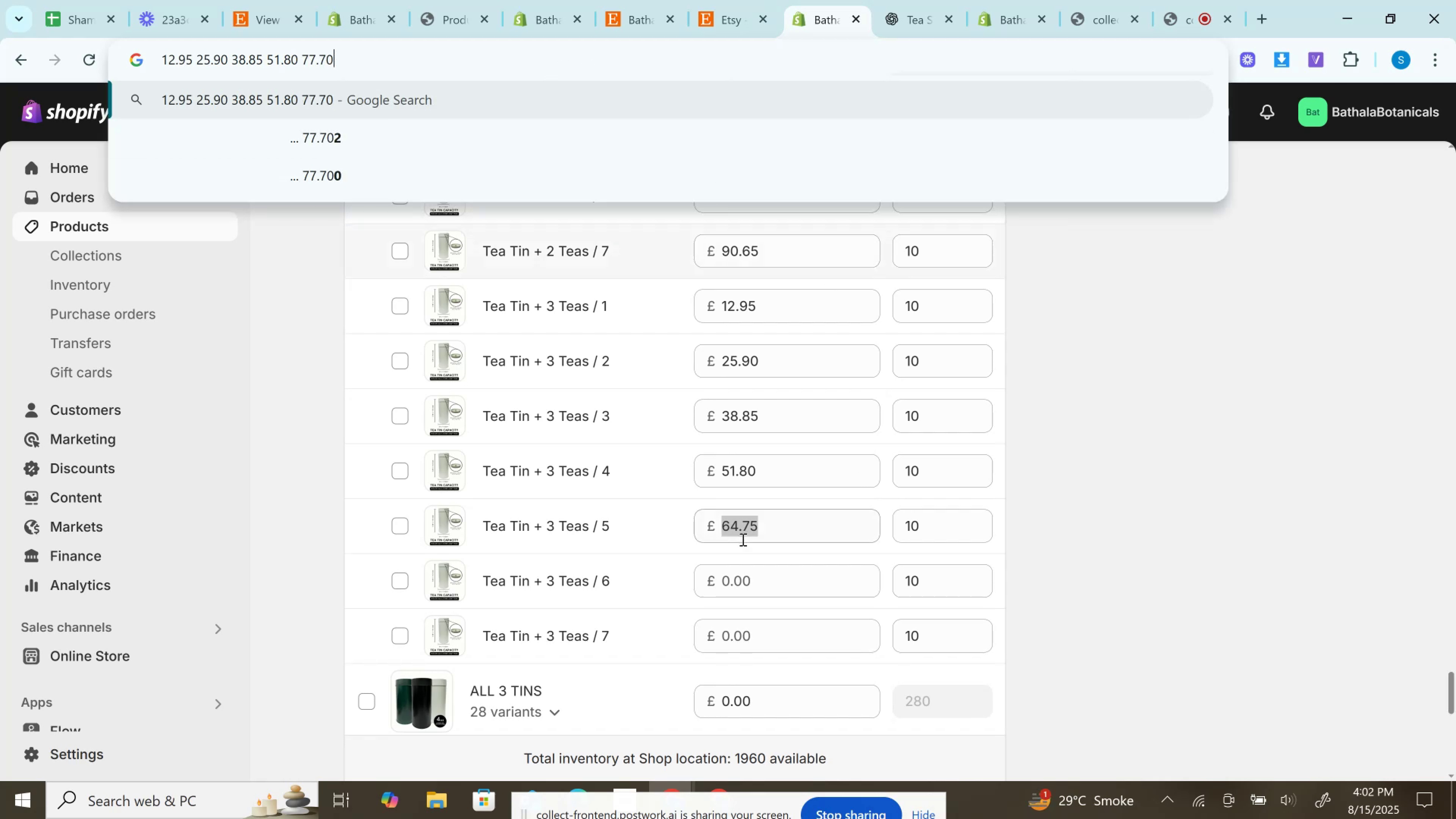 
left_click([734, 579])
 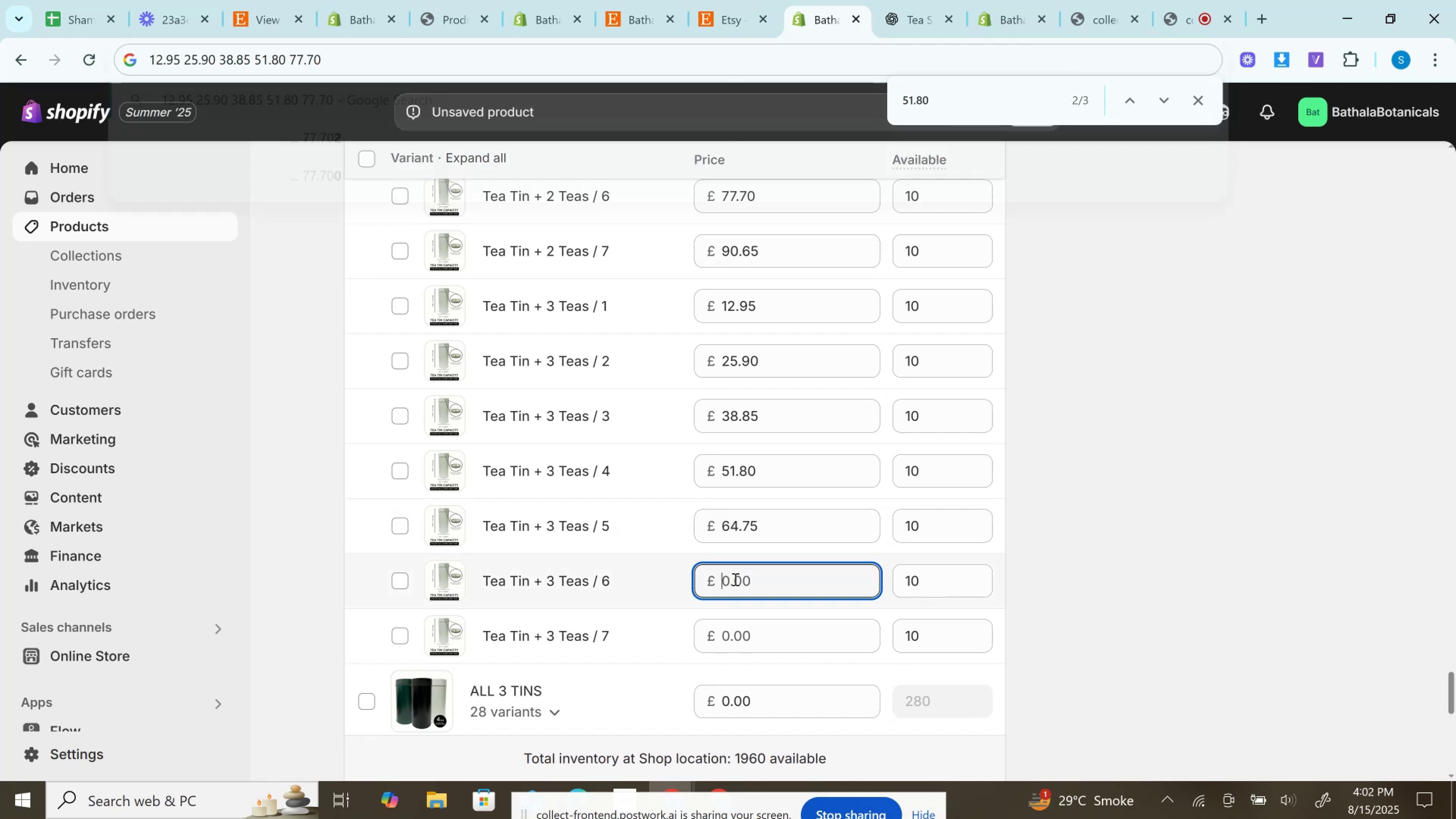 
key(Control+V)
 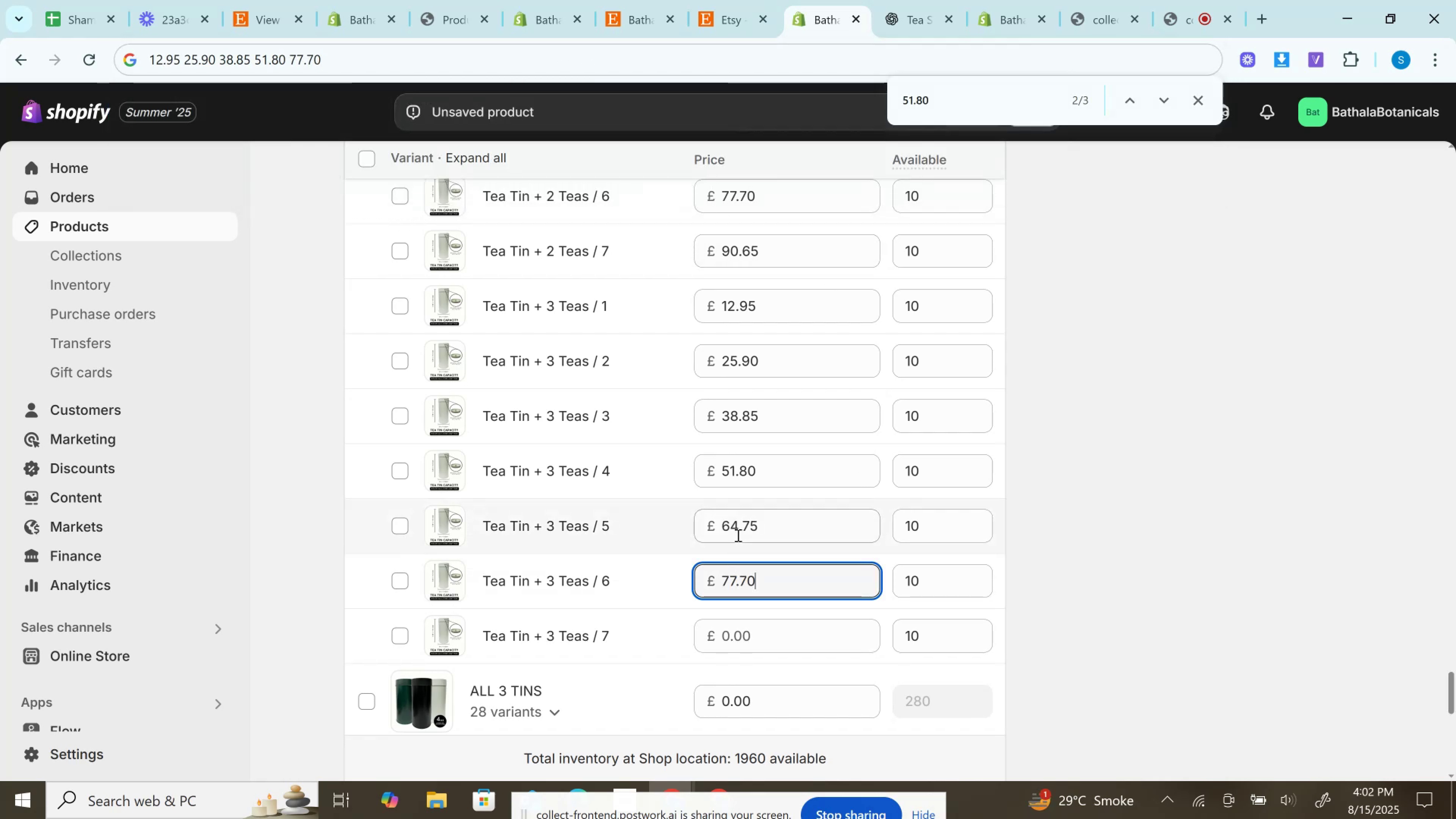 
double_click([737, 535])
 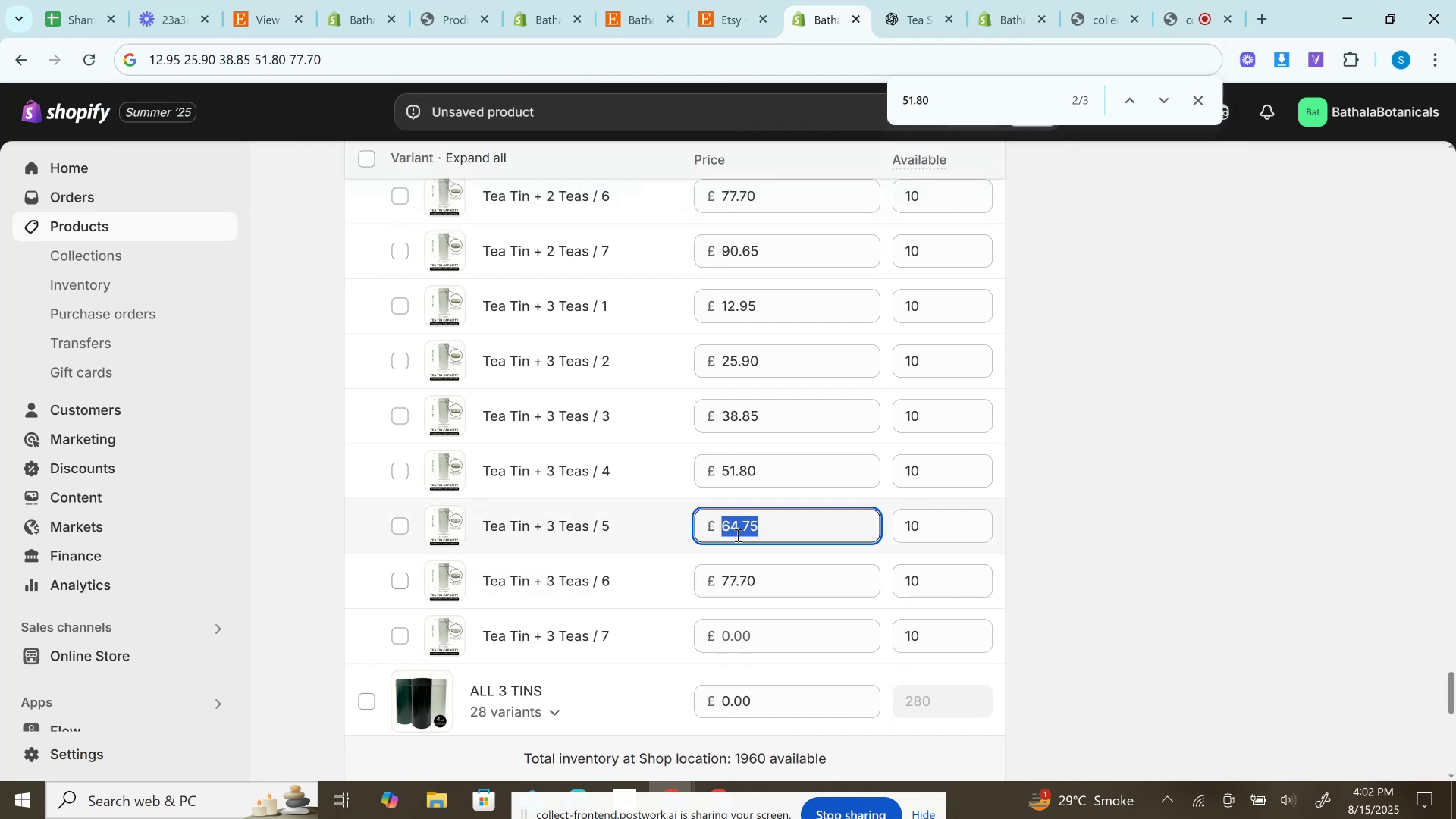 
key(Control+C)
 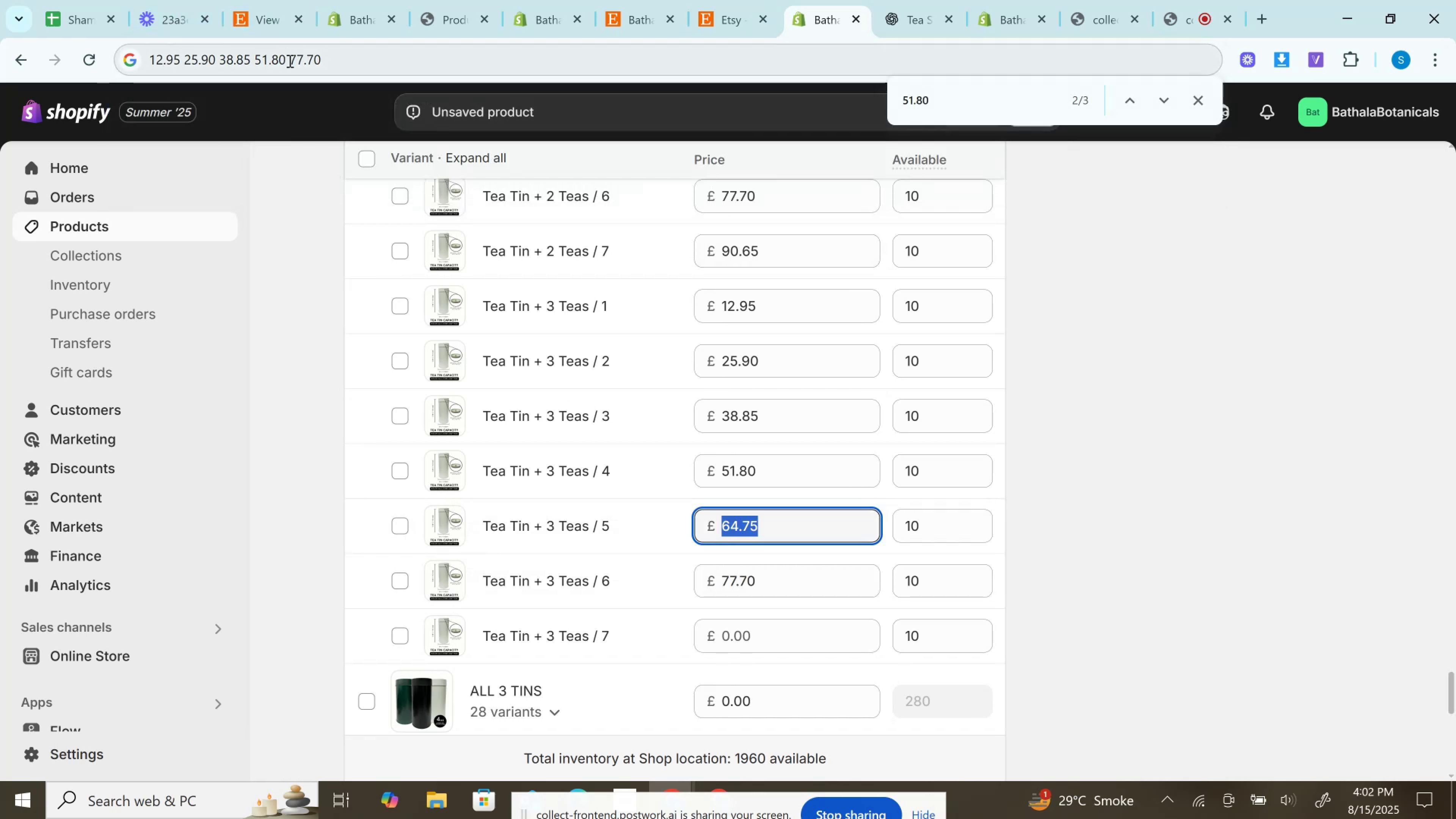 
left_click([291, 60])
 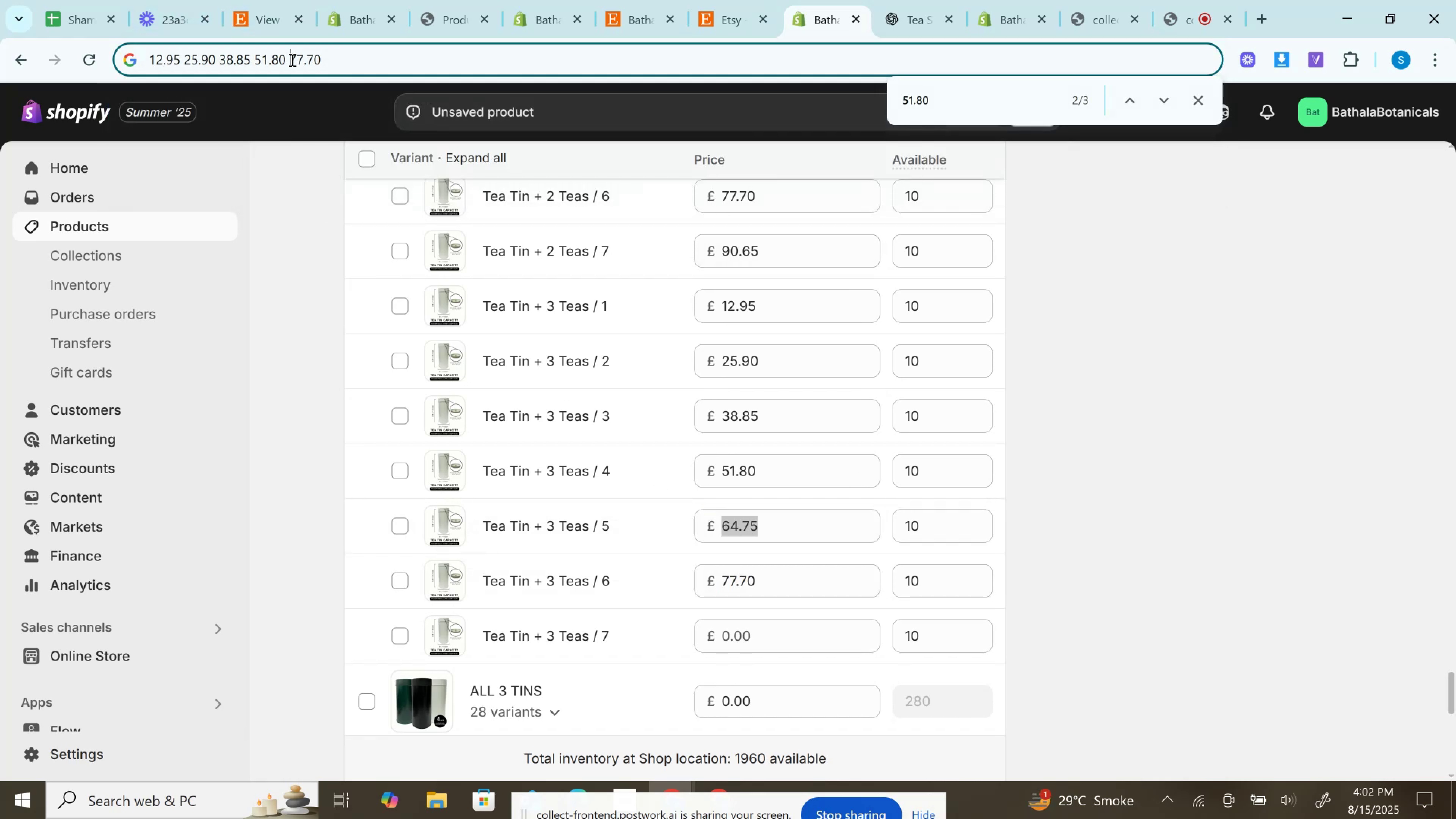 
key(Control+V)
 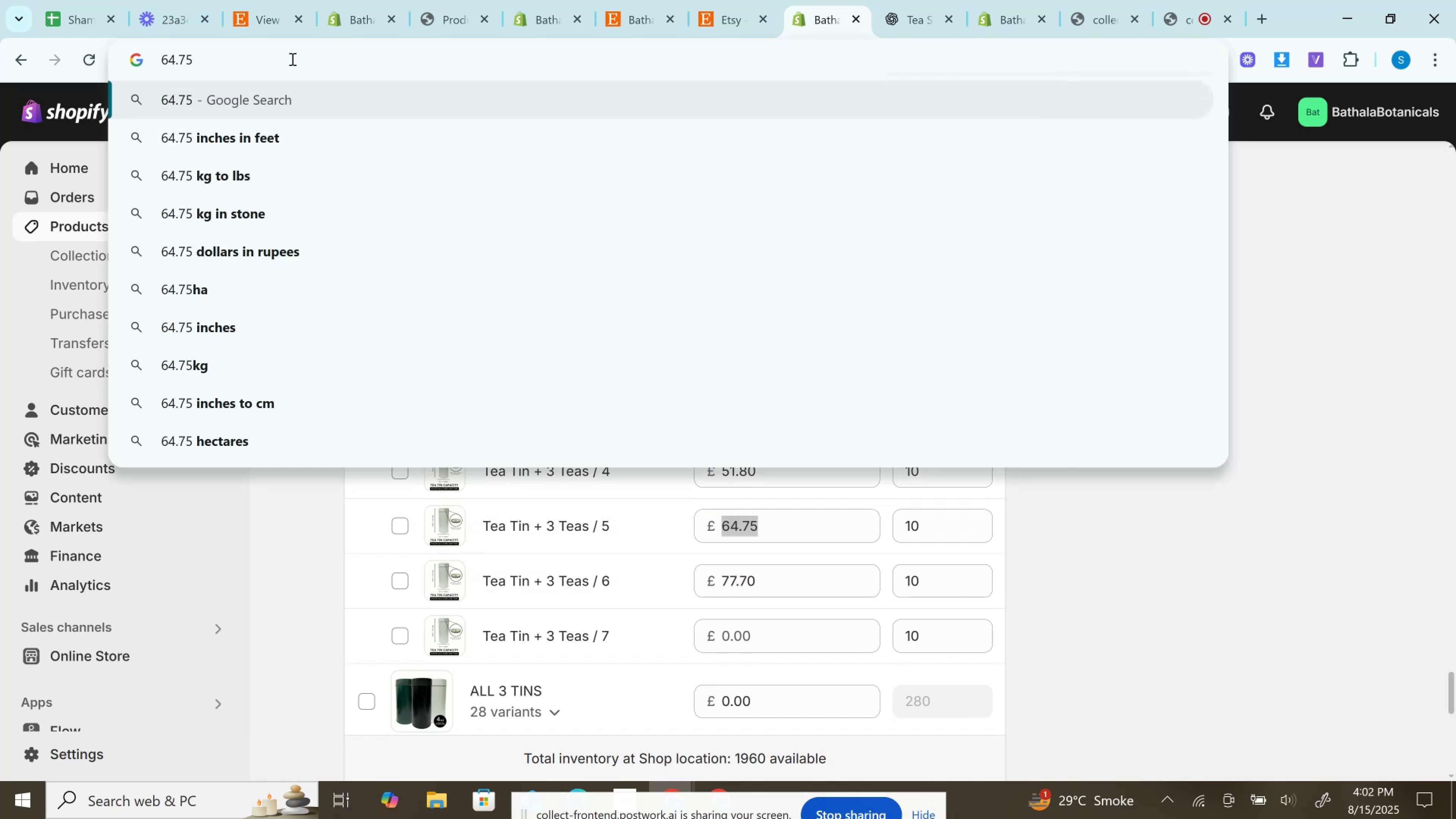 
key(Control+Z)
 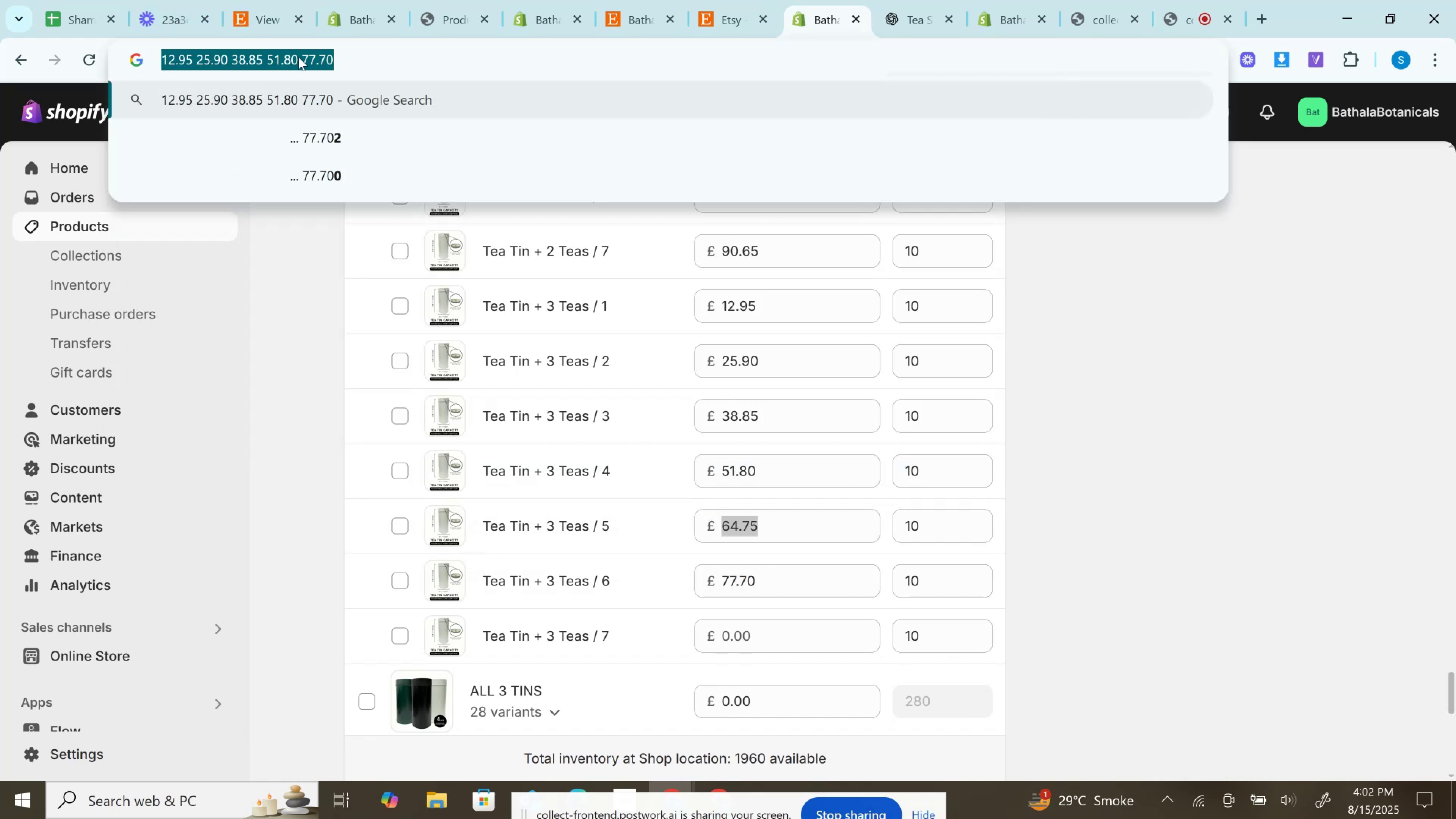 
left_click([298, 57])
 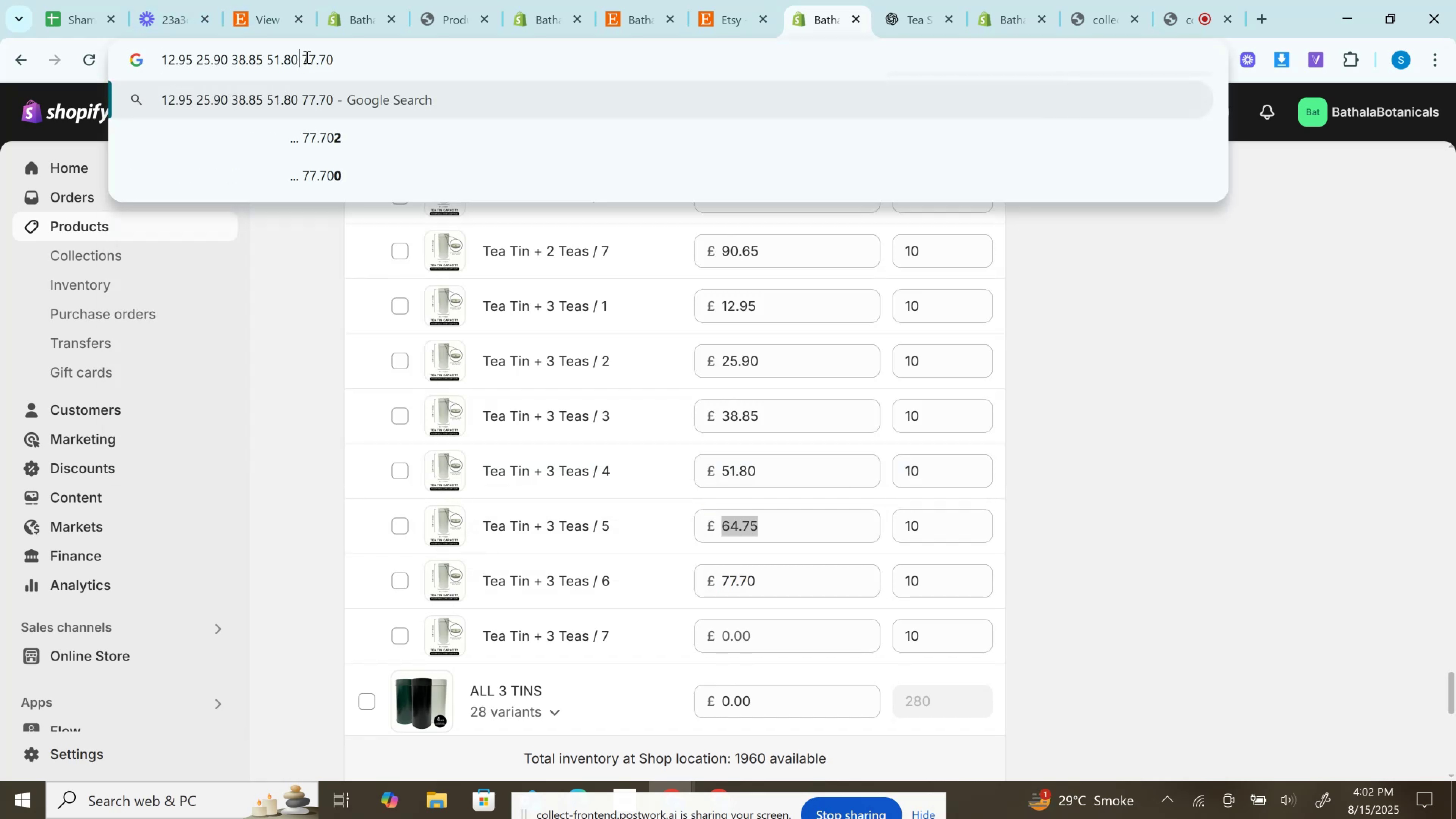 
left_click([306, 57])
 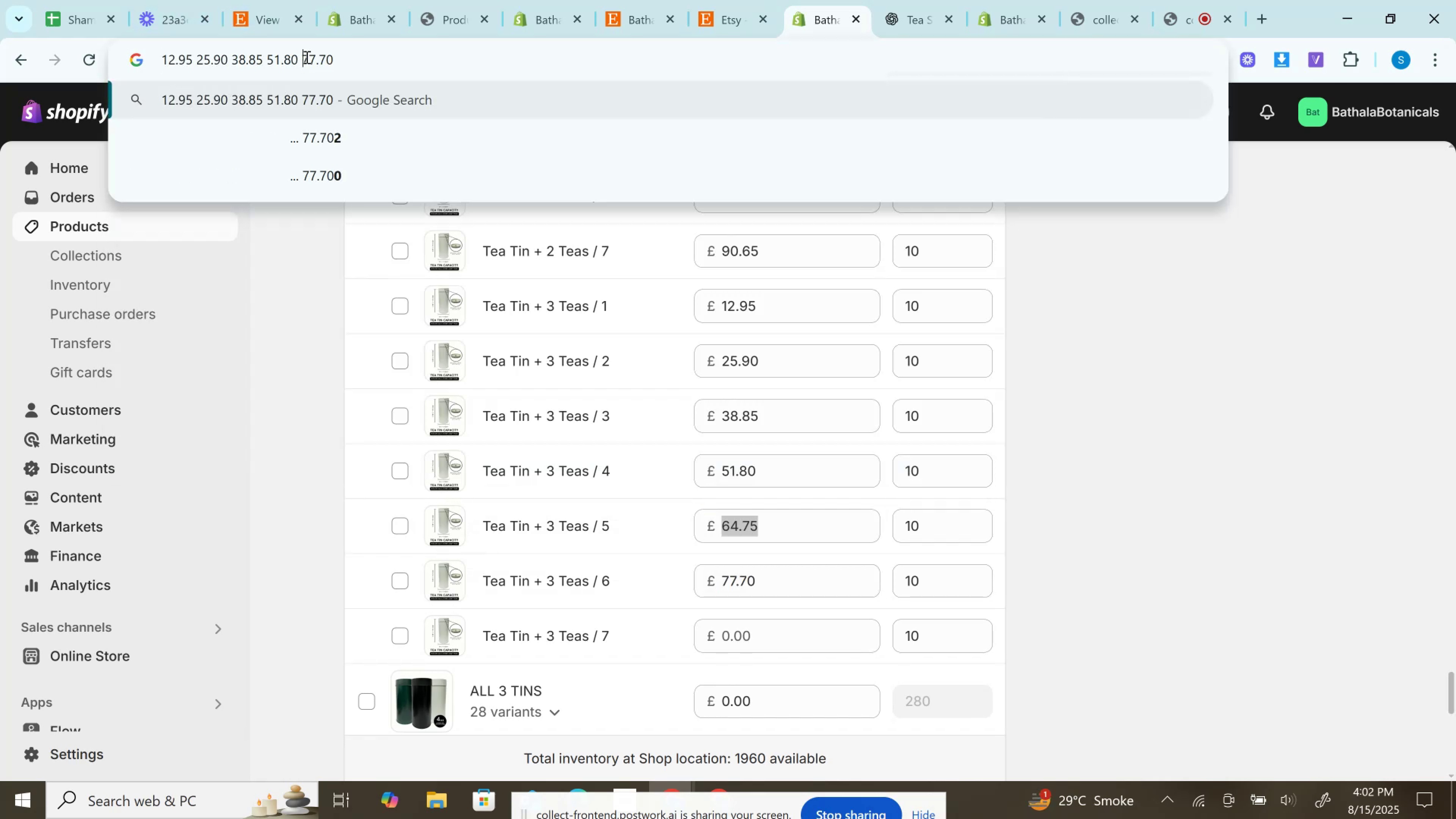 
key(Control+V)
 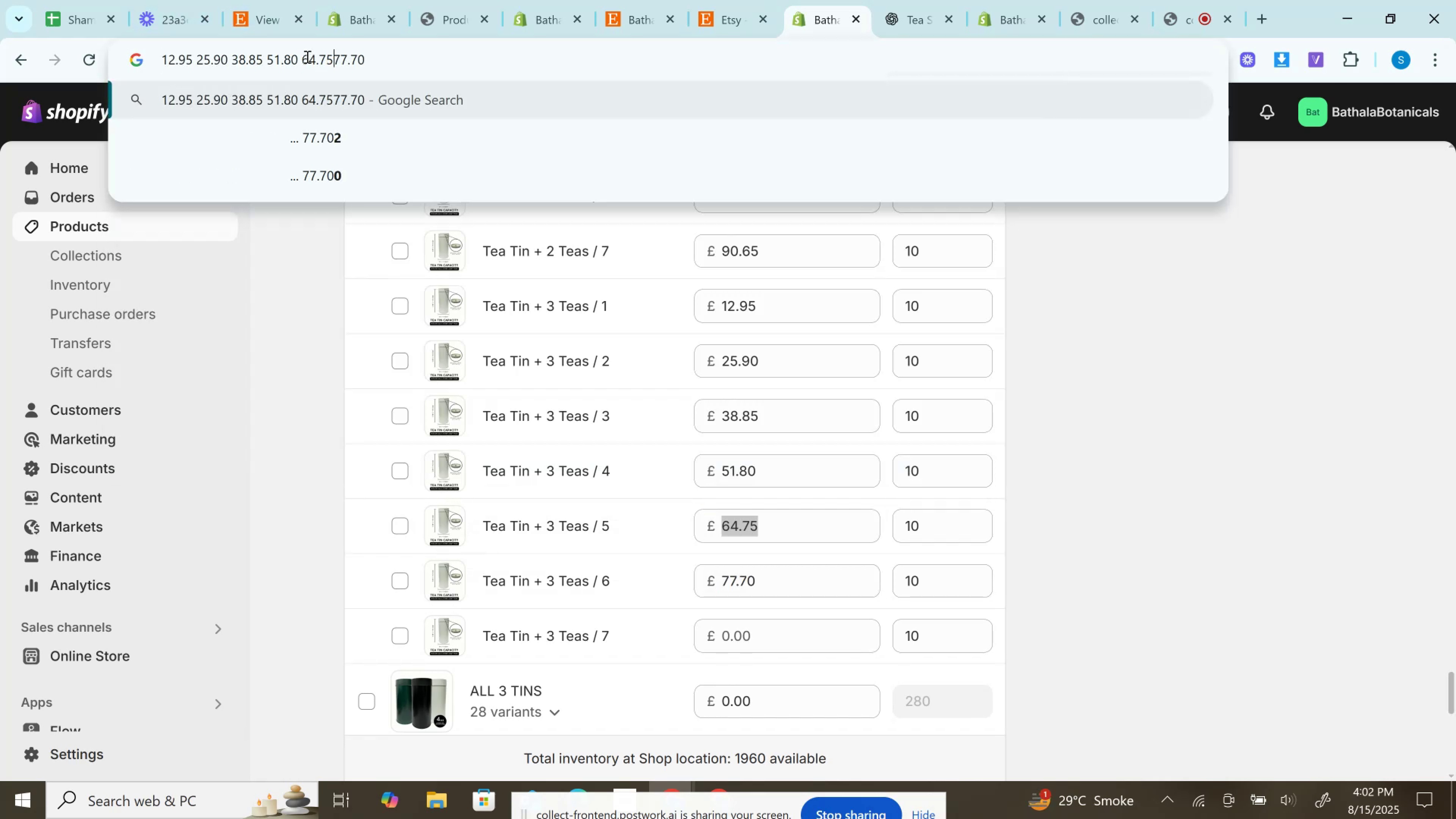 
key(Space)
 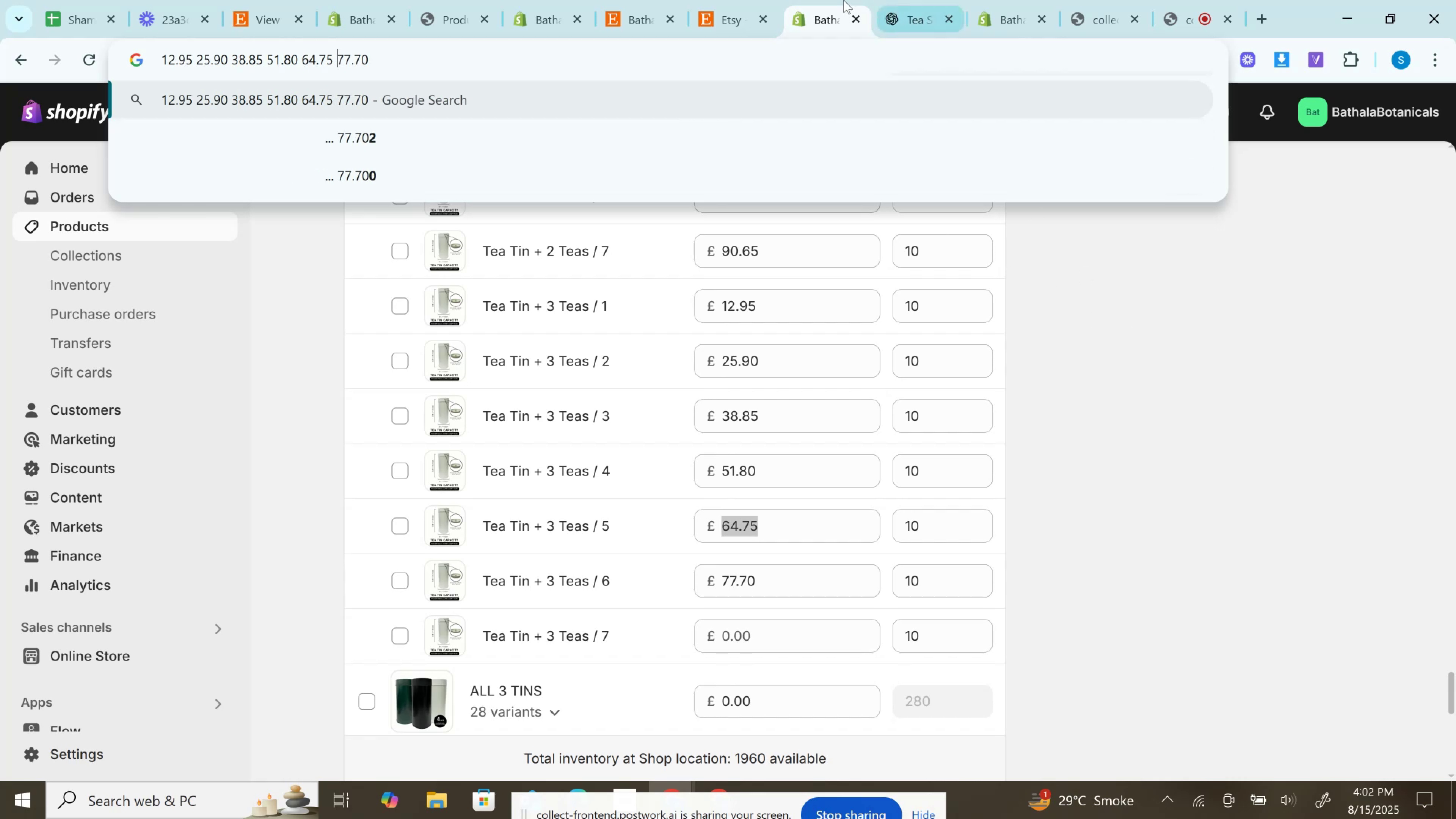 
left_click([708, 0])
 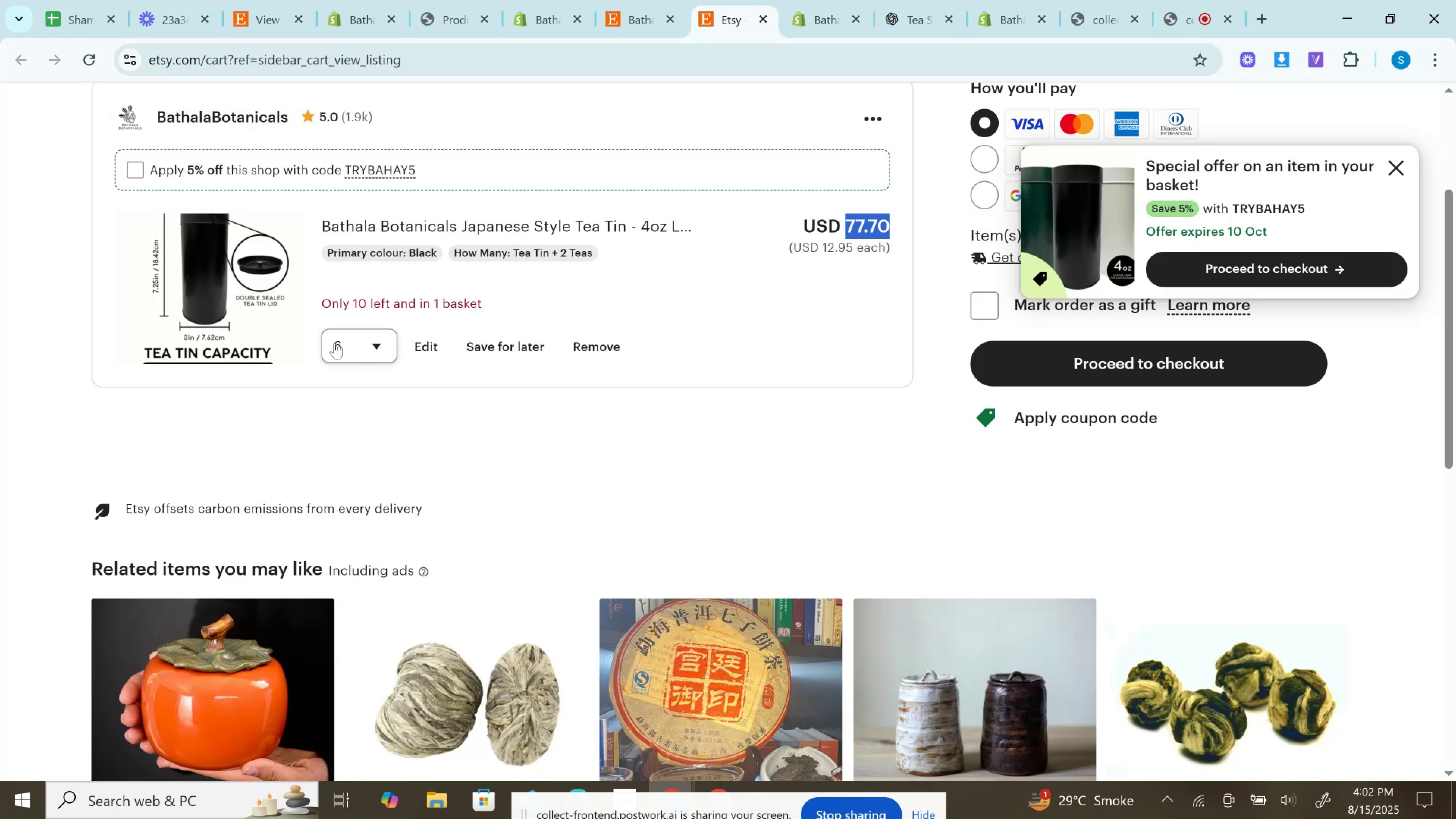 
left_click([334, 342])
 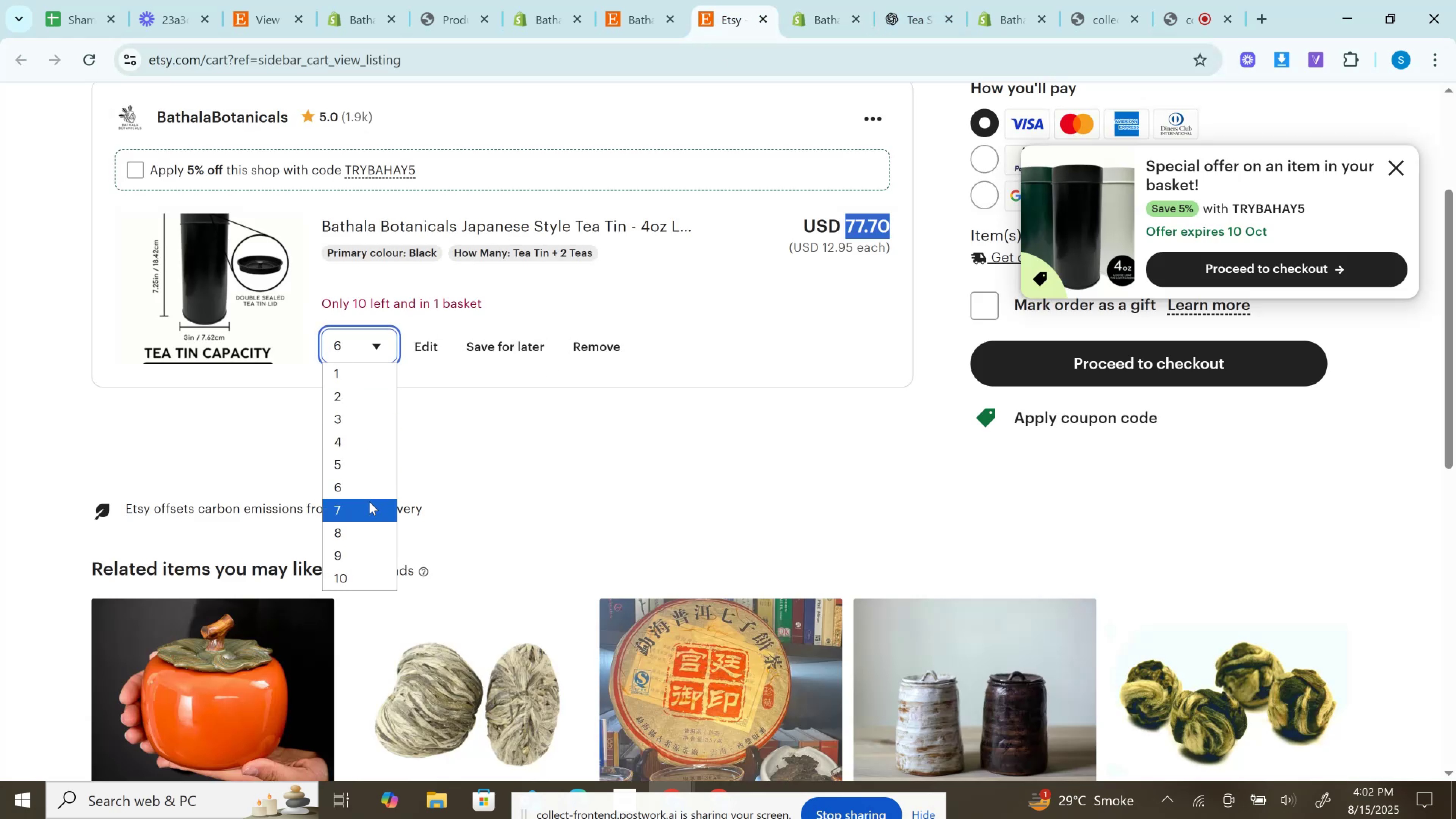 
left_click([369, 502])
 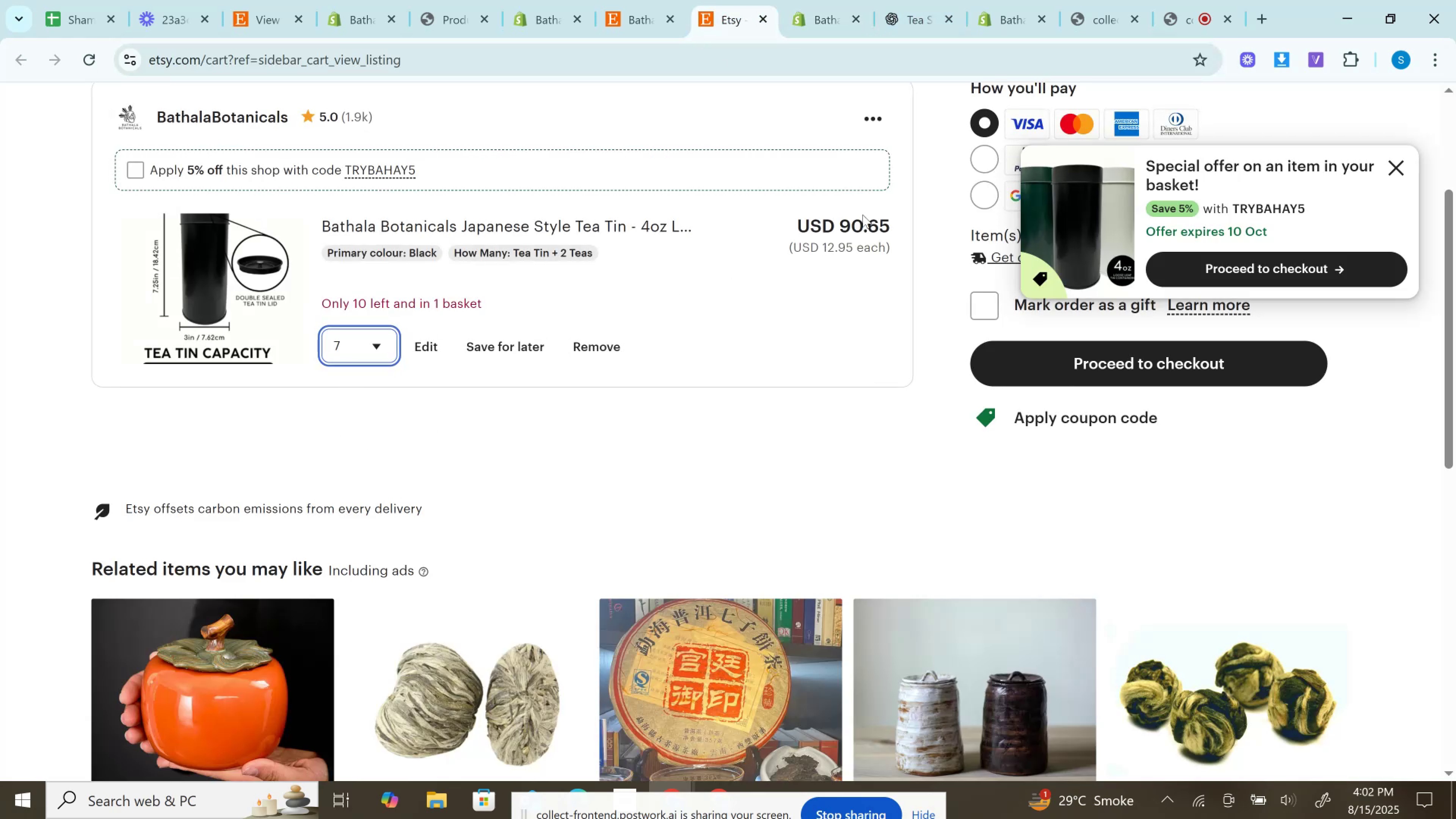 
double_click([863, 215])
 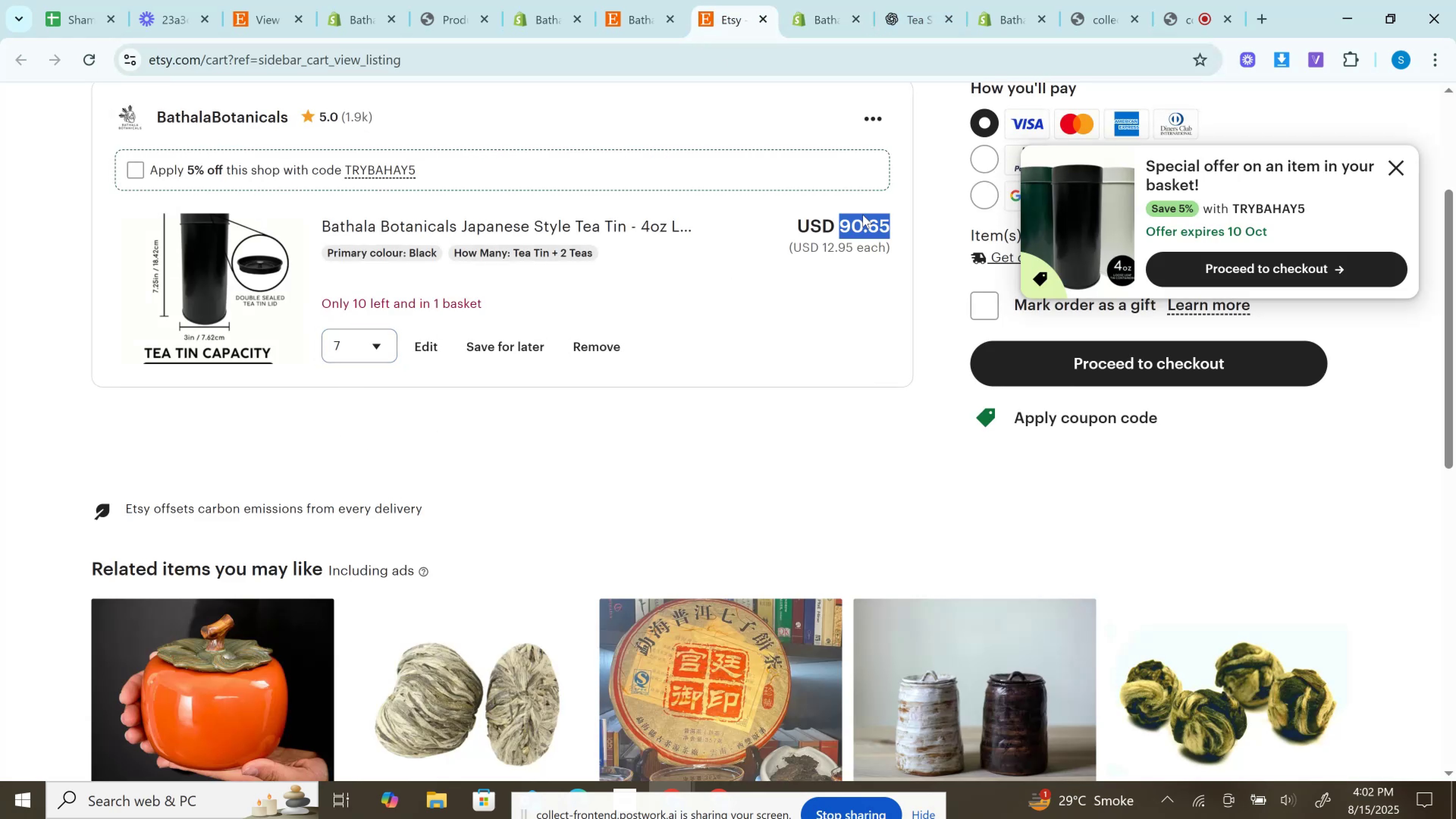 
key(Control+C)
 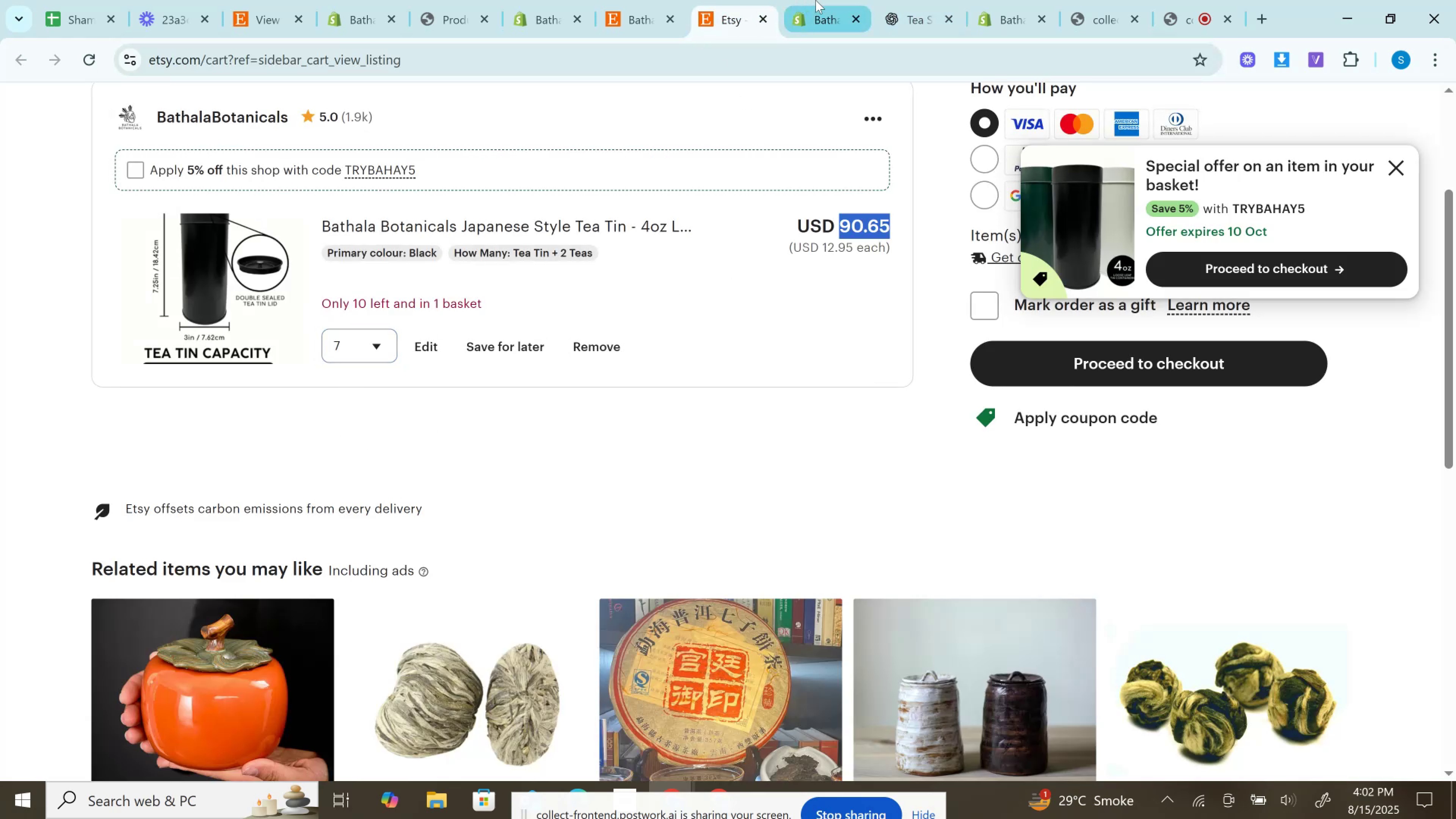 
left_click([816, 0])
 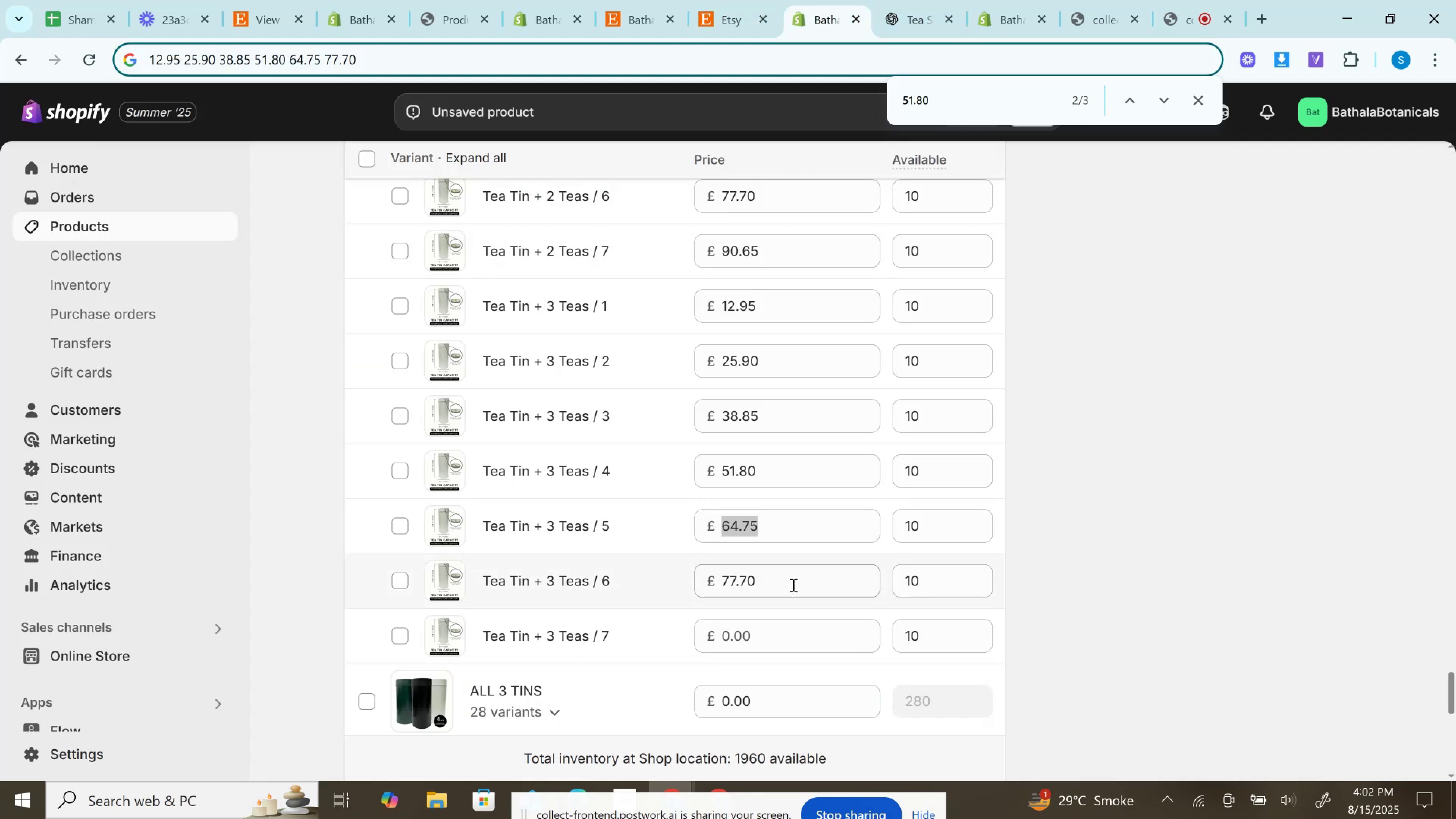 
left_click([774, 641])
 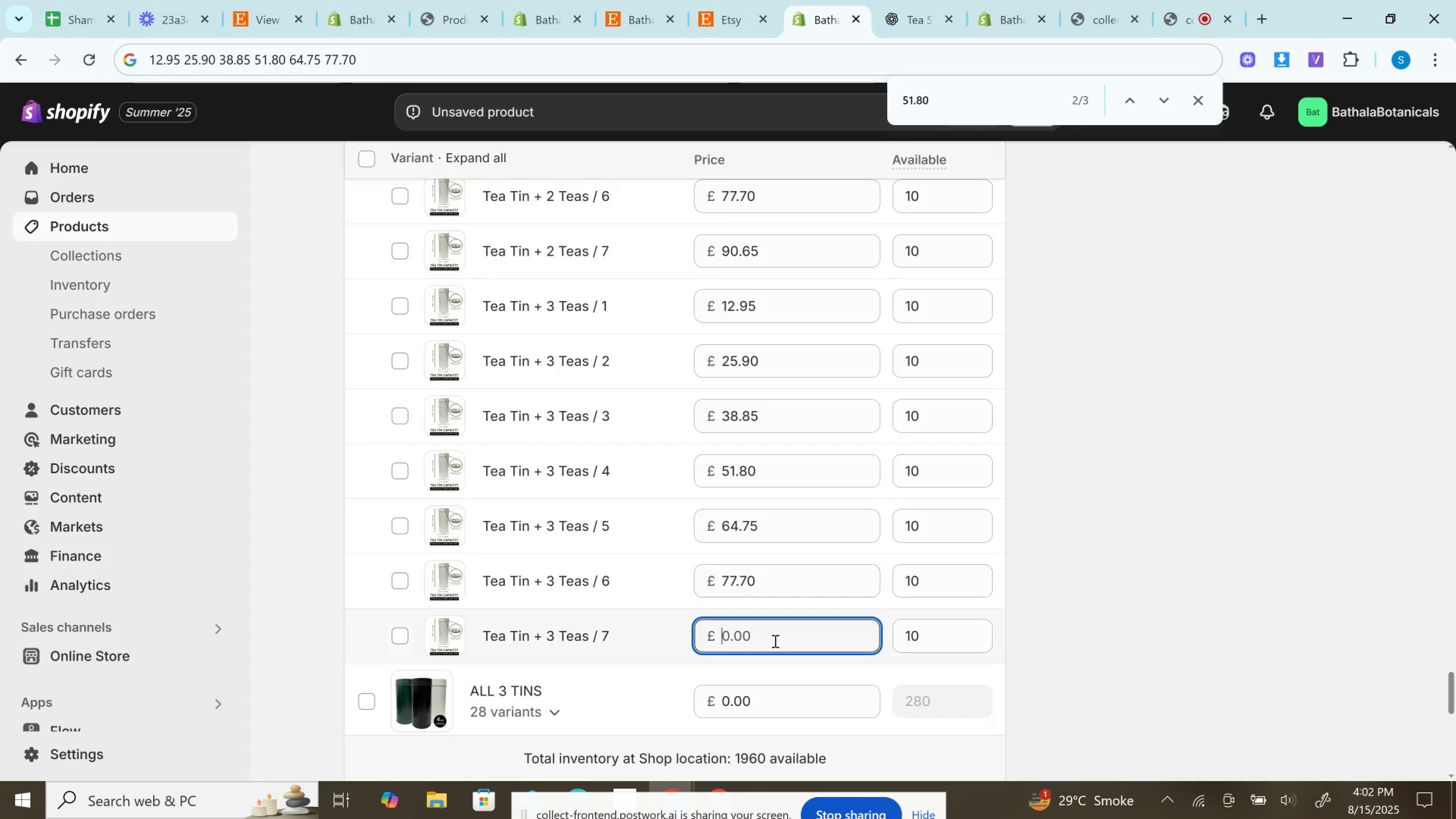 
key(Control+V)
 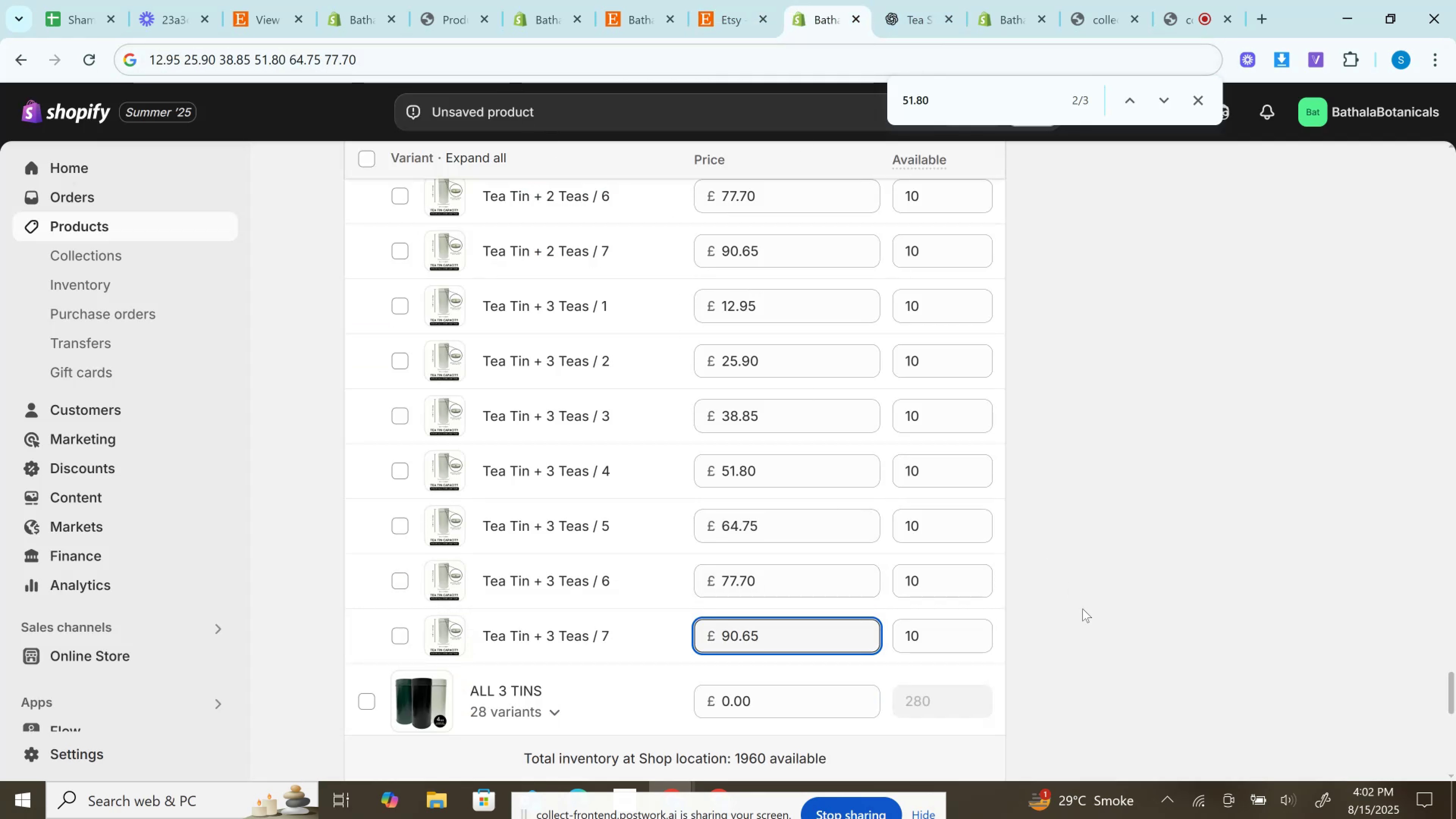 
scroll: coordinate [894, 491], scroll_direction: up, amount: 17.0
 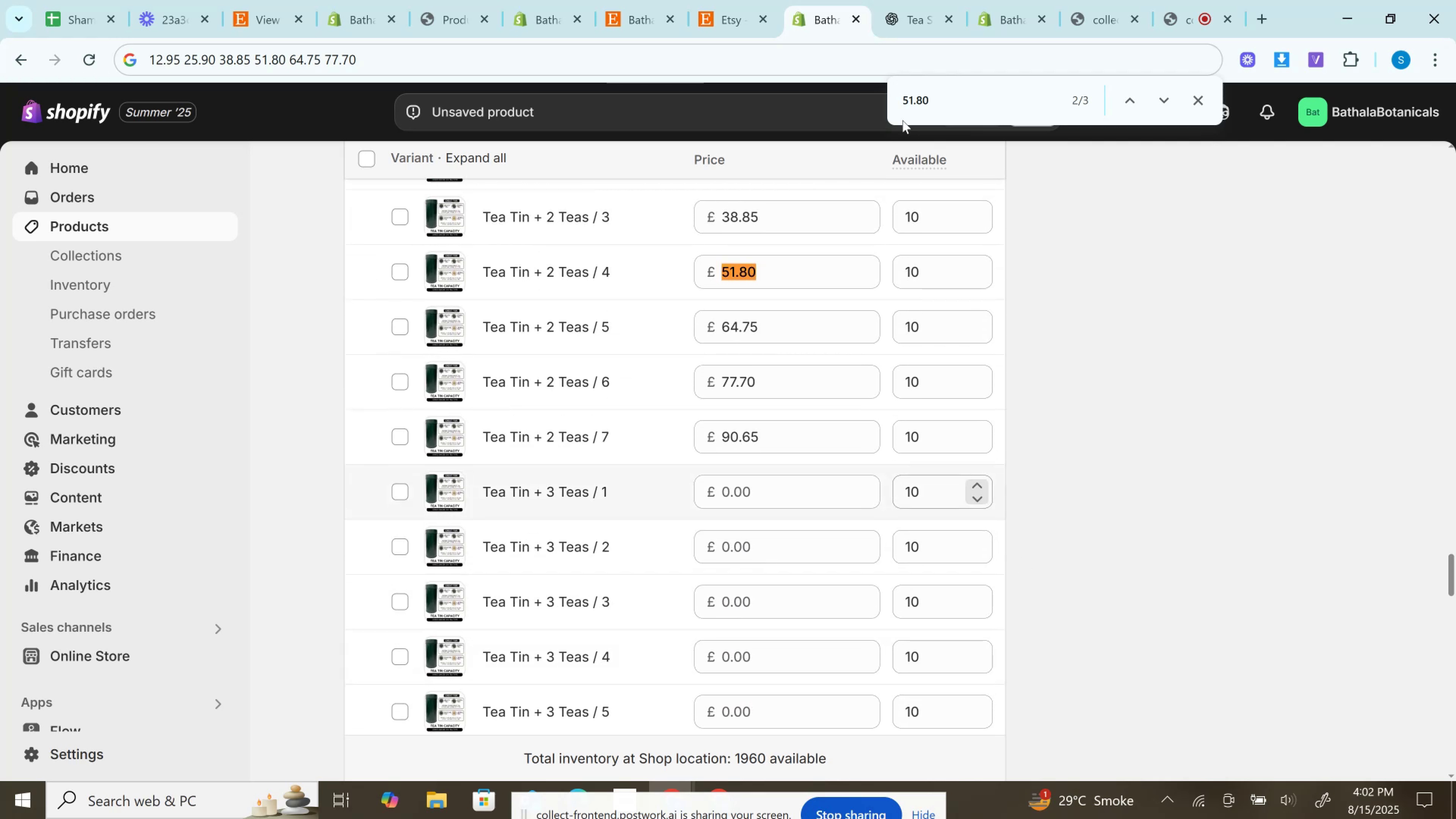 
left_click([721, 0])
 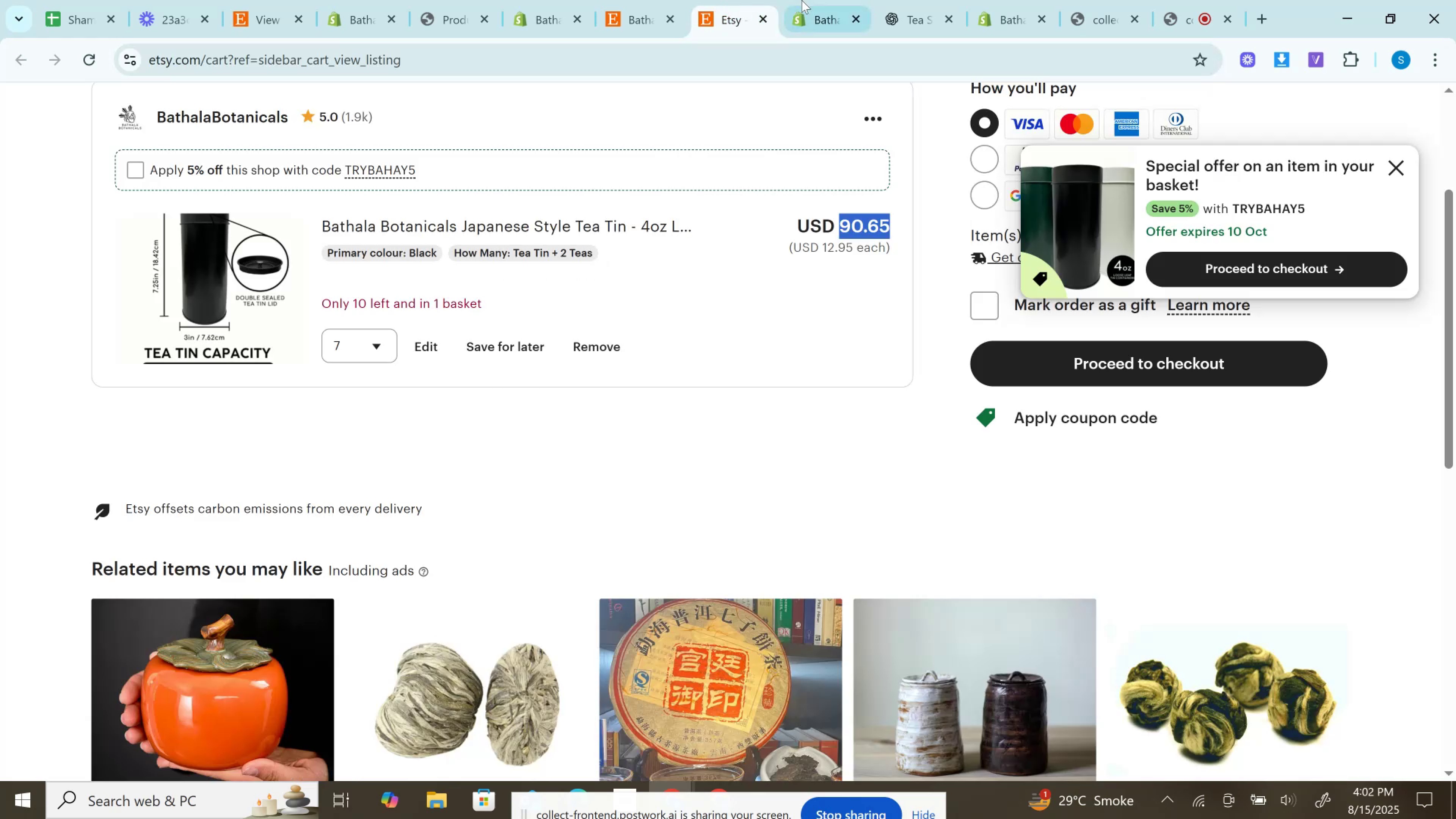 
left_click([811, 0])
 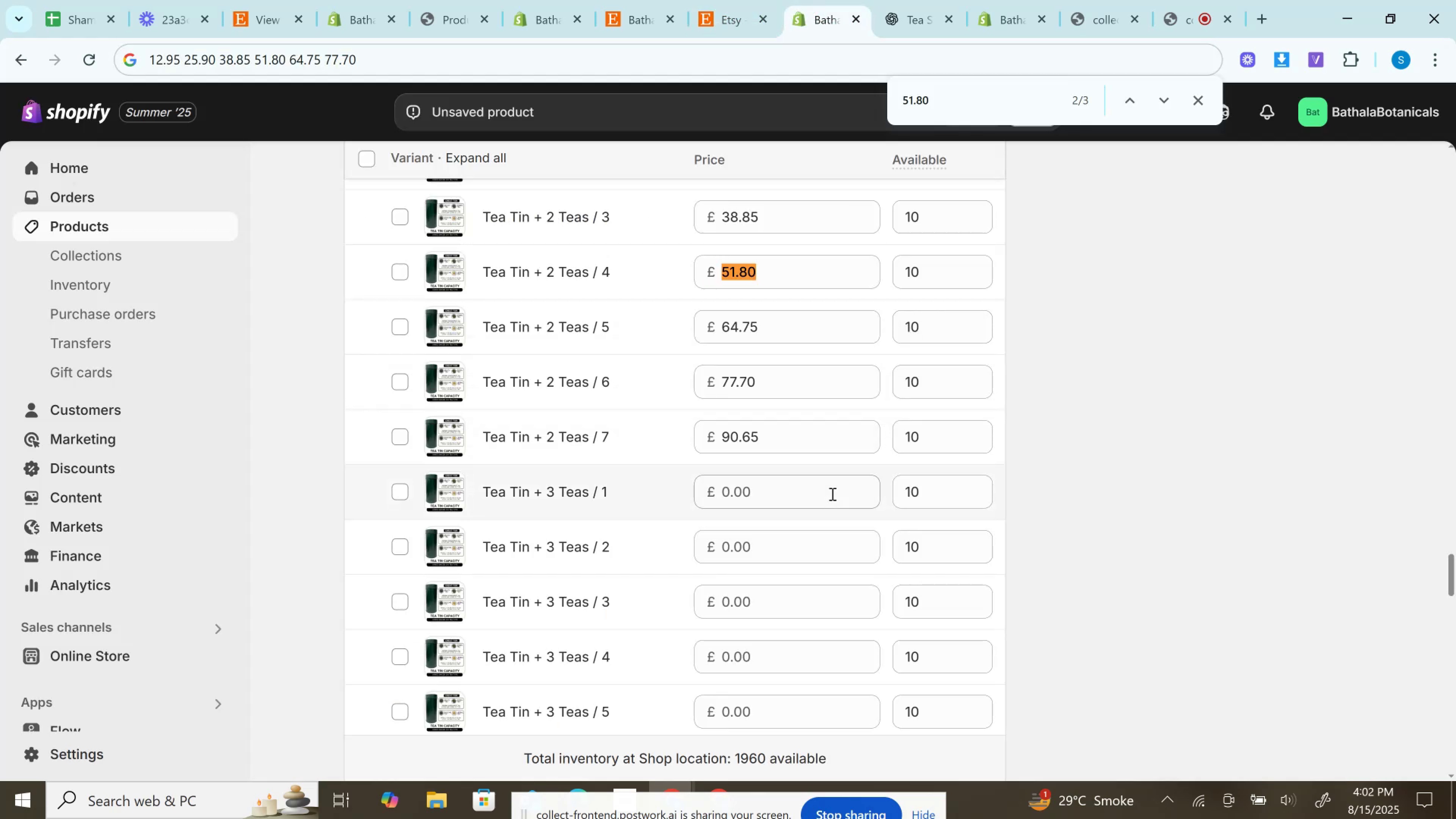 
wait(8.03)
 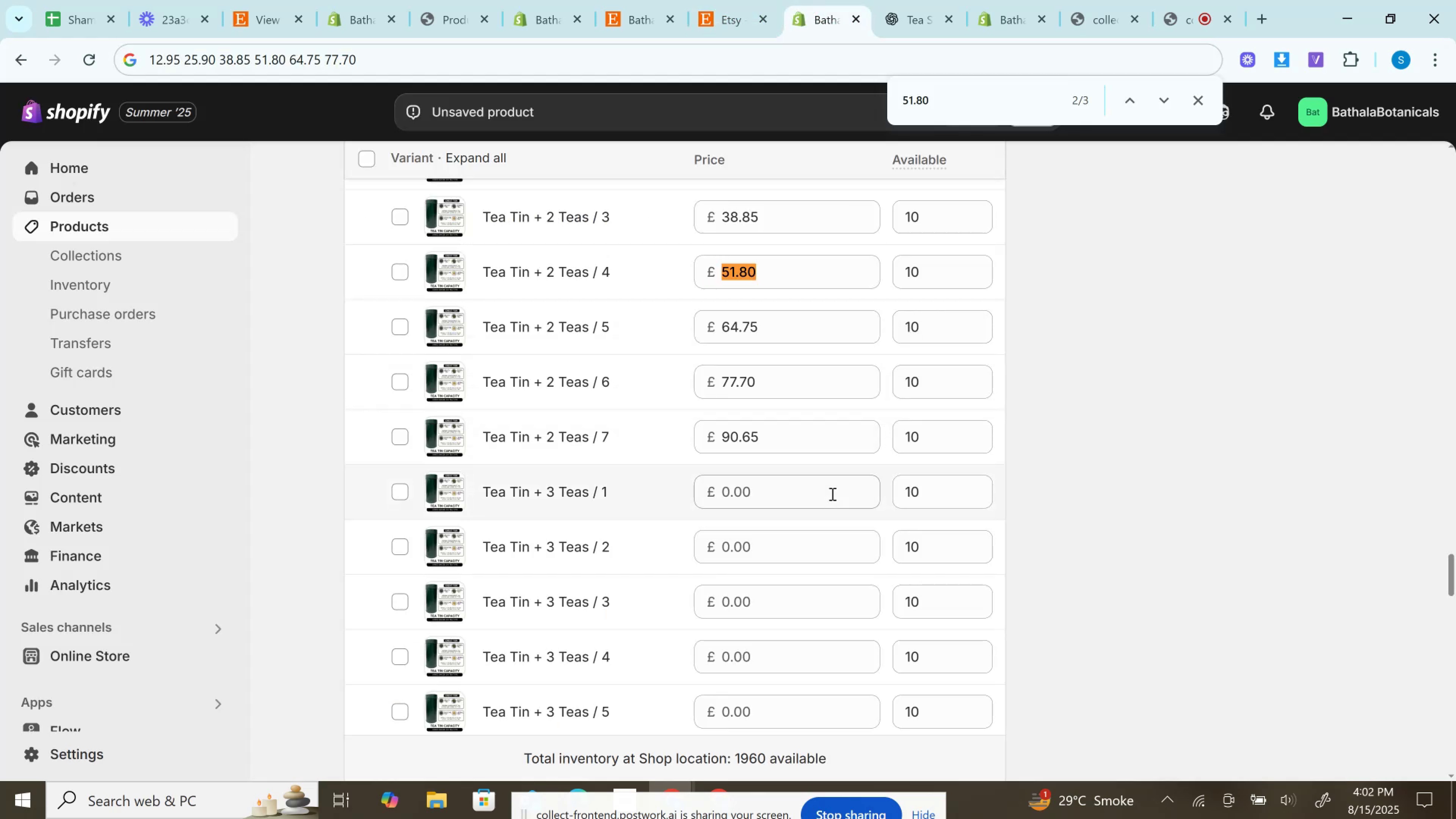 
scroll: coordinate [832, 494], scroll_direction: down, amount: 11.0
 